 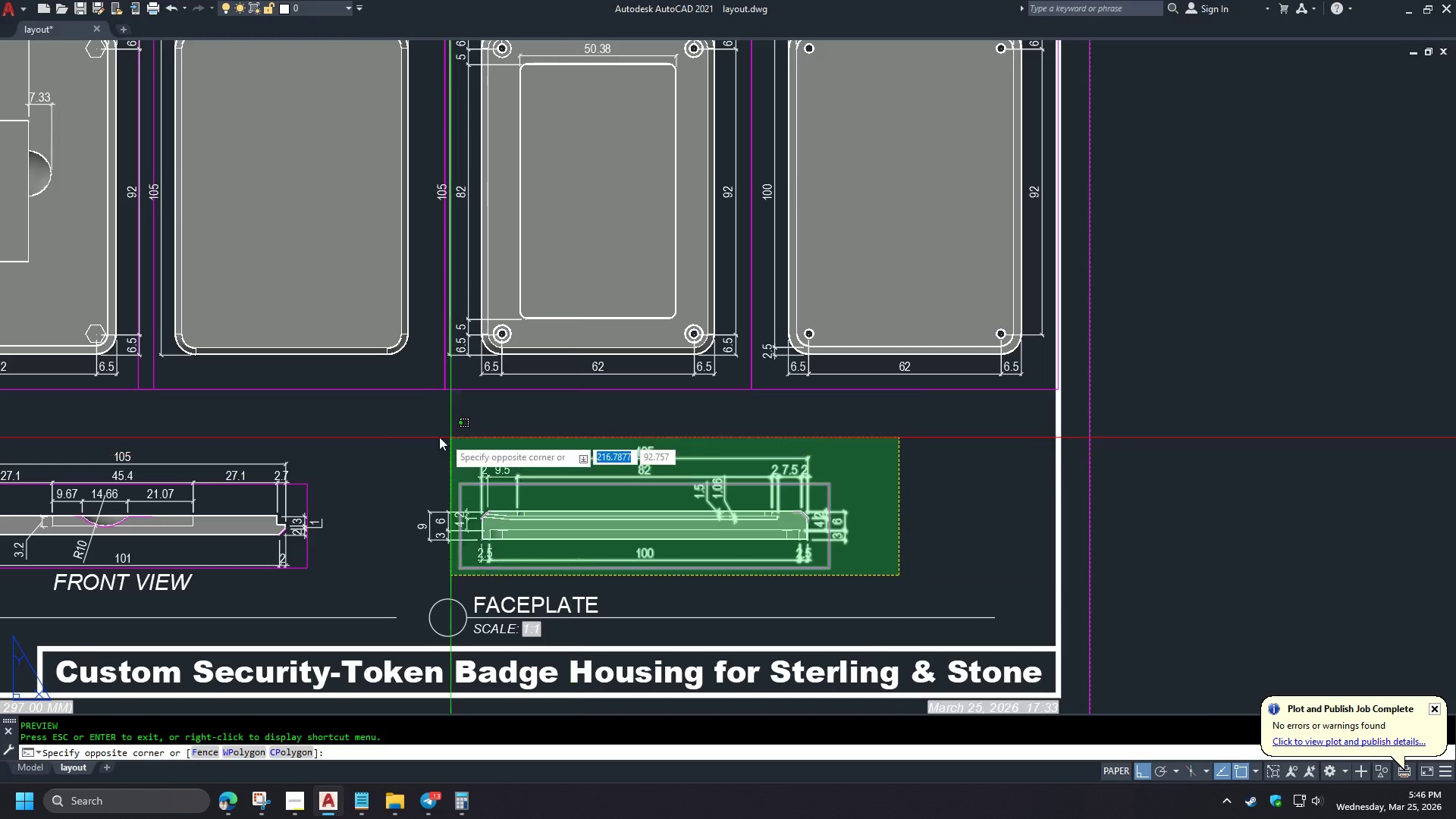 
left_click([380, 437])
 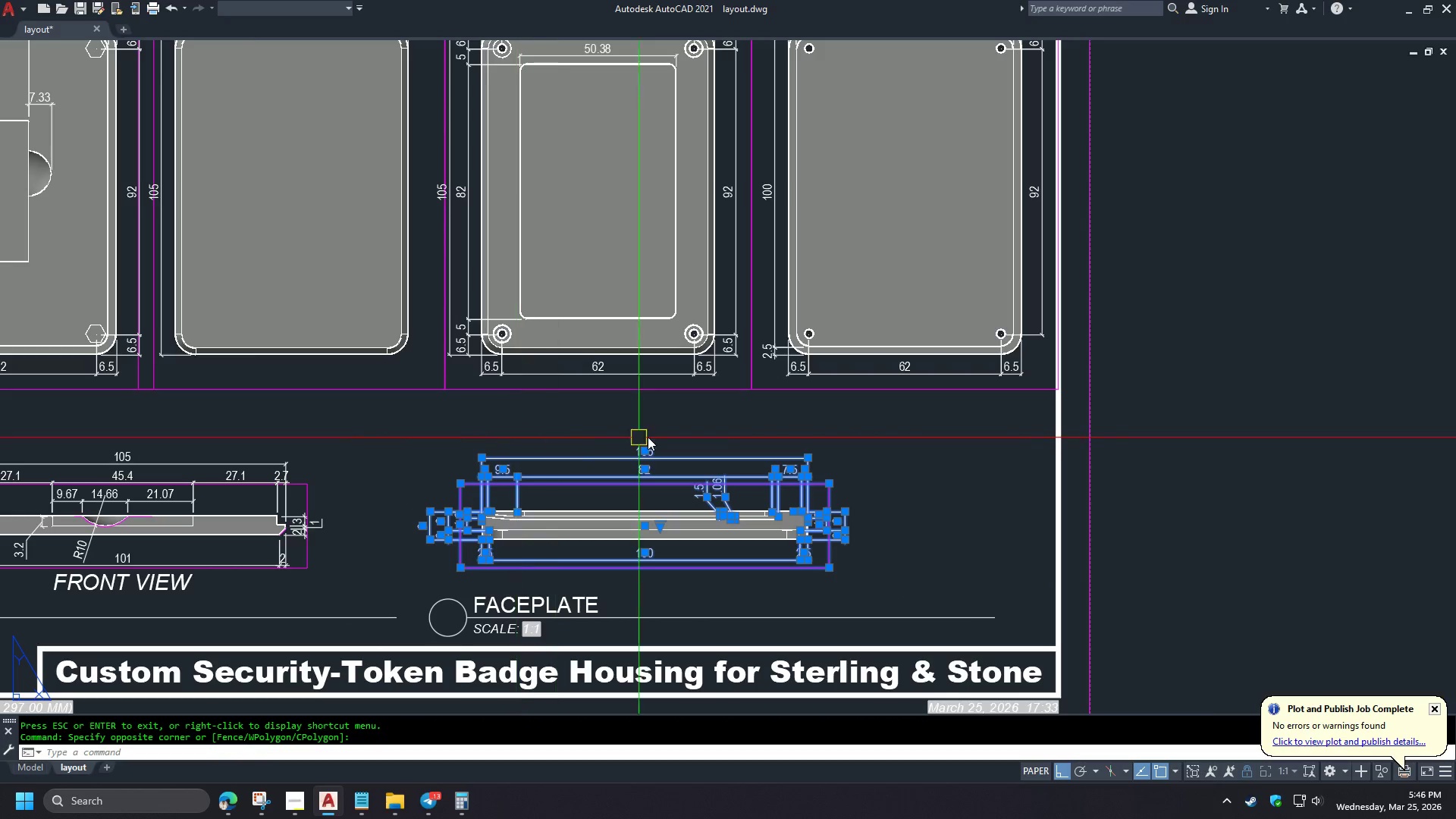 
scroll: coordinate [921, 545], scroll_direction: up, amount: 1.0
 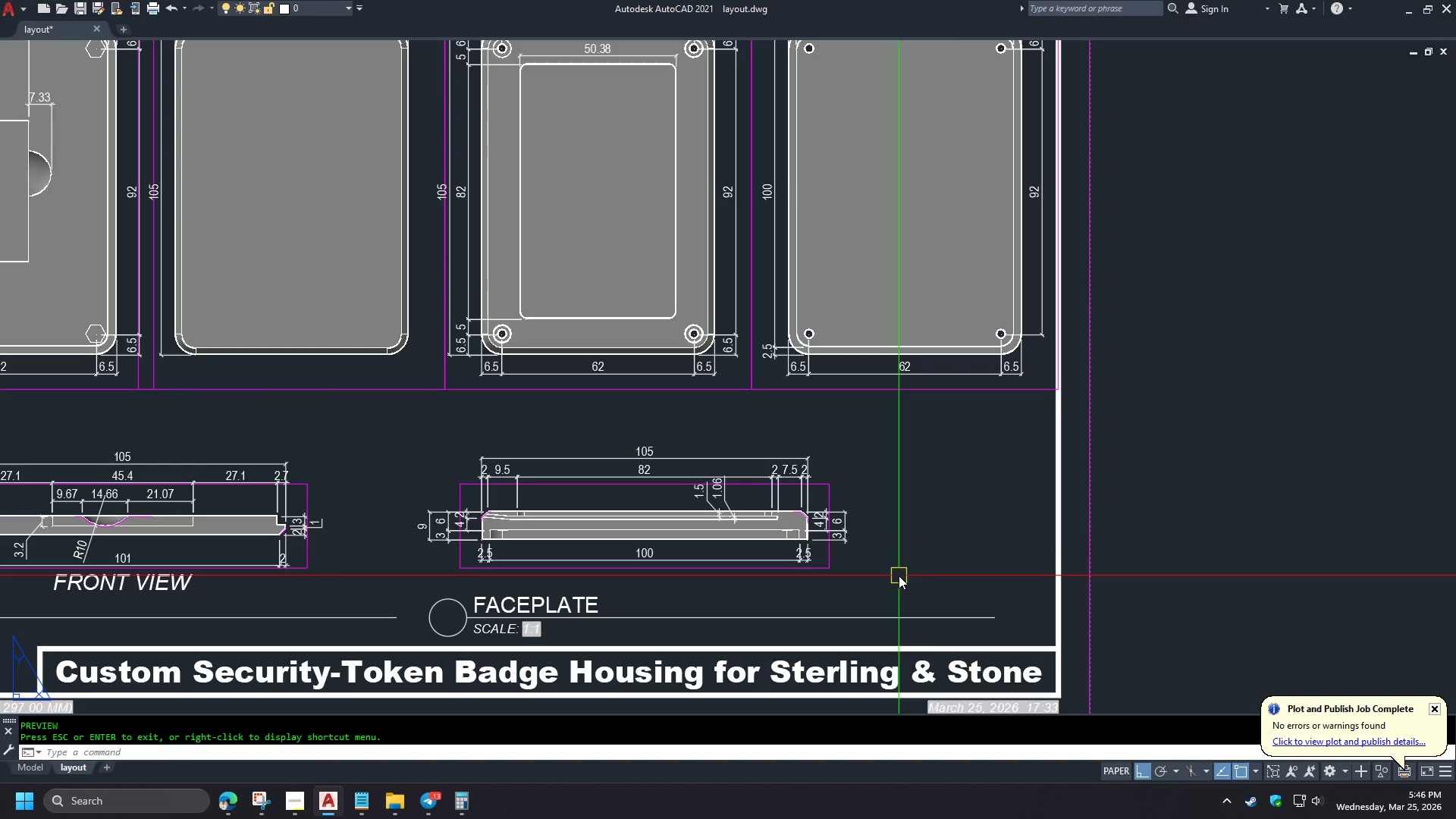 
key(Escape)
 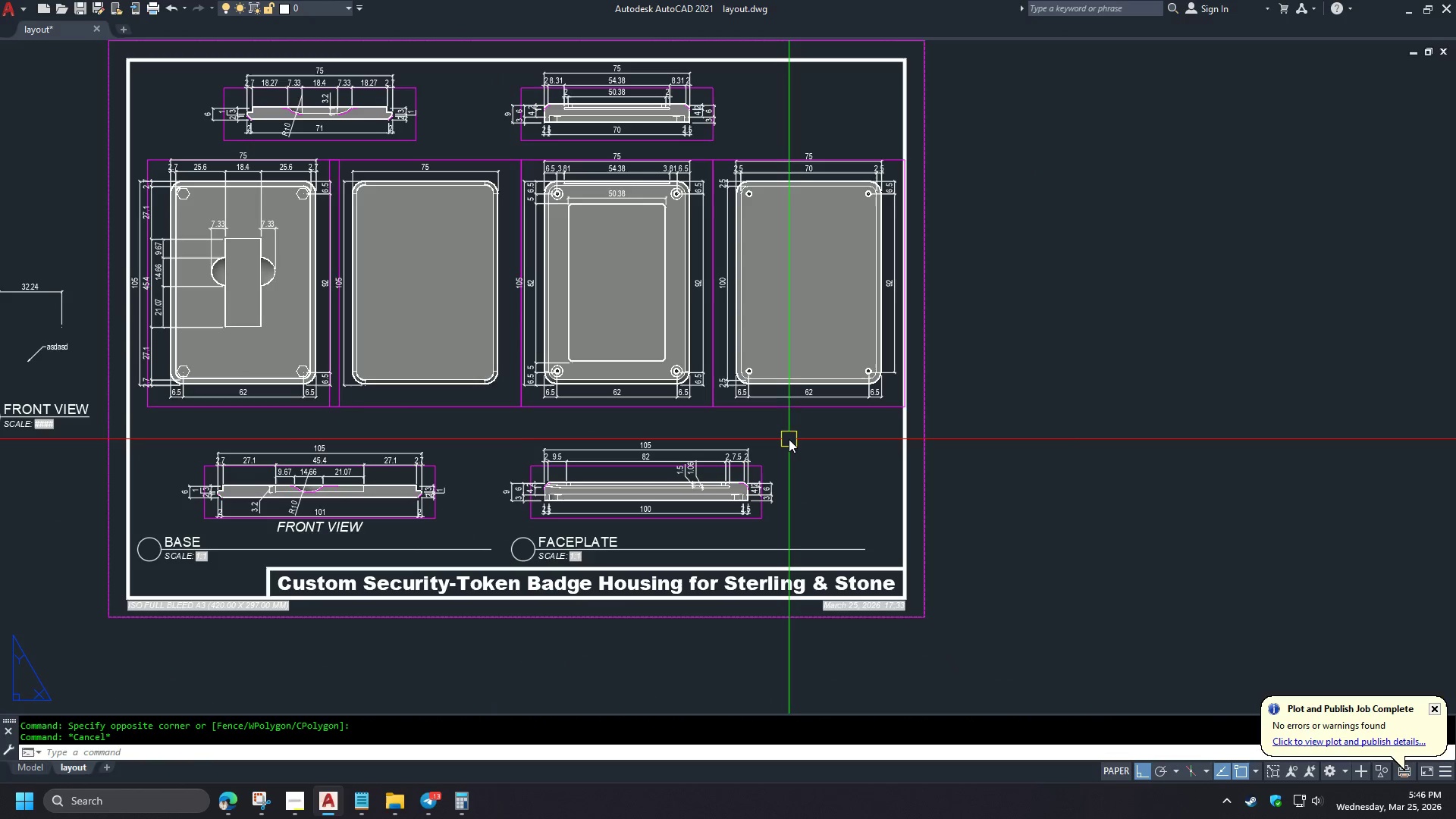 
scroll: coordinate [648, 436], scroll_direction: down, amount: 1.0
 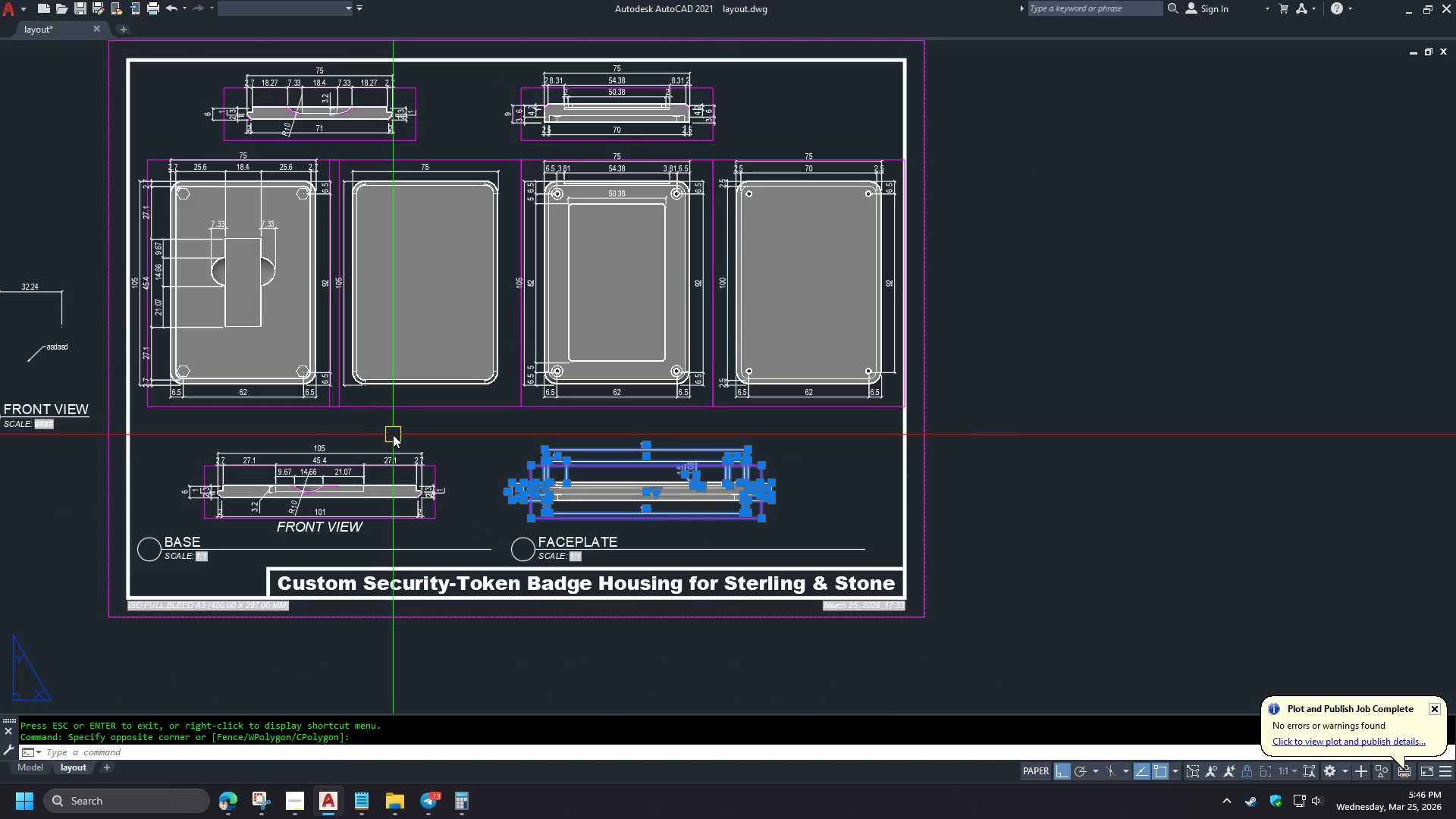 
scroll: coordinate [780, 432], scroll_direction: up, amount: 1.0
 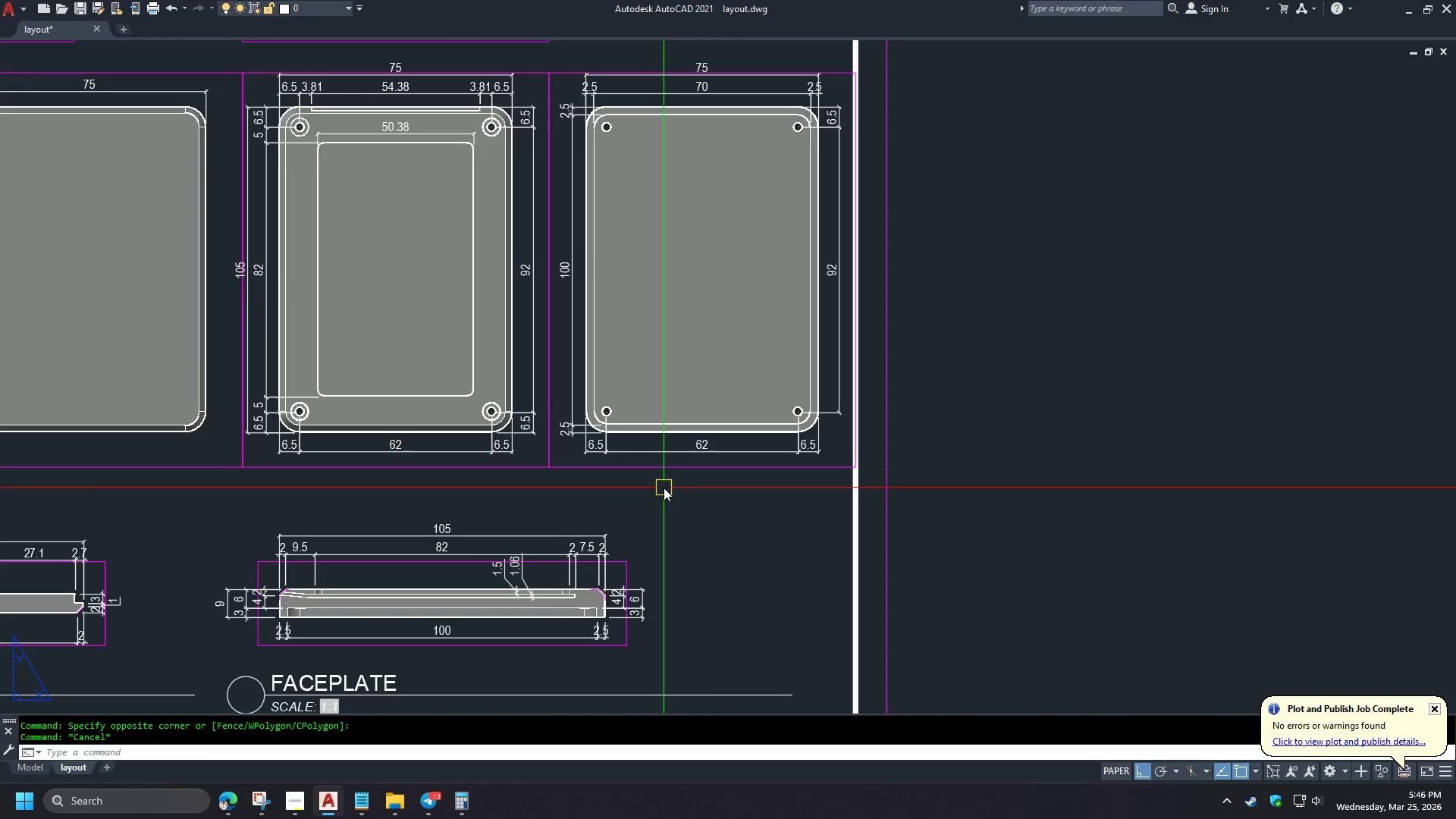 
scroll: coordinate [693, 500], scroll_direction: none, amount: 0.0
 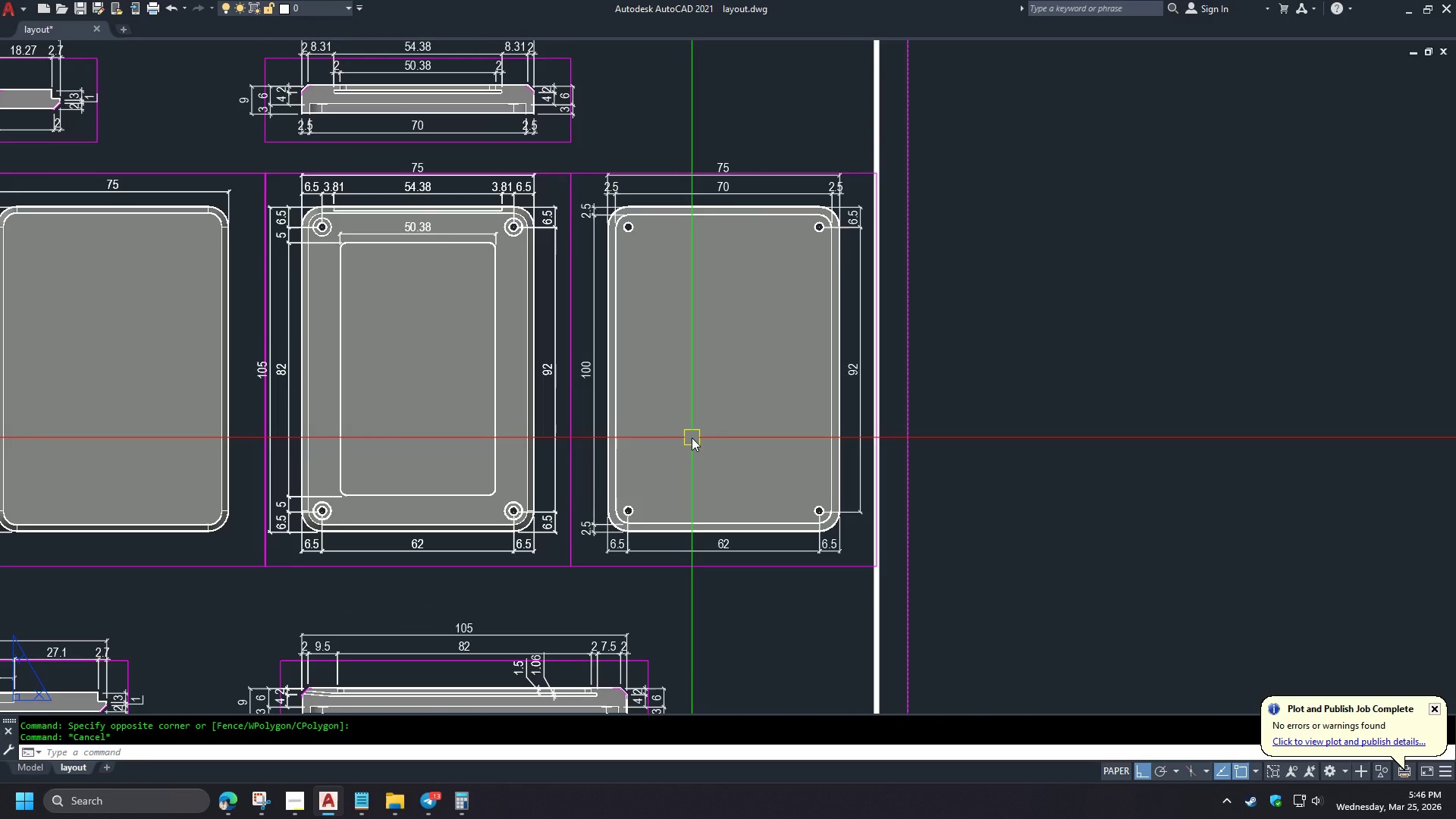 
scroll: coordinate [692, 438], scroll_direction: down, amount: 1.0
 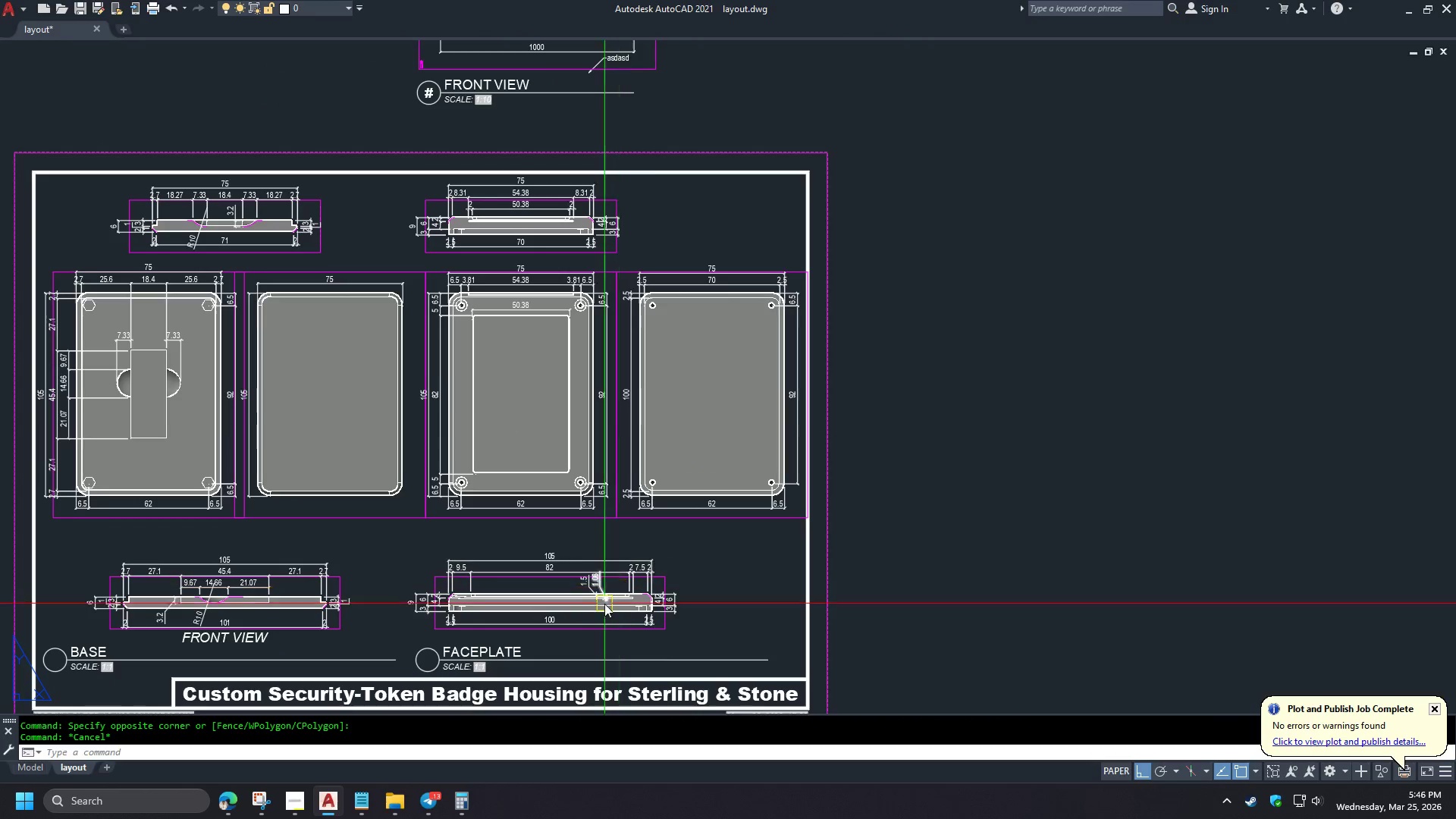 
scroll: coordinate [491, 556], scroll_direction: up, amount: 5.0
 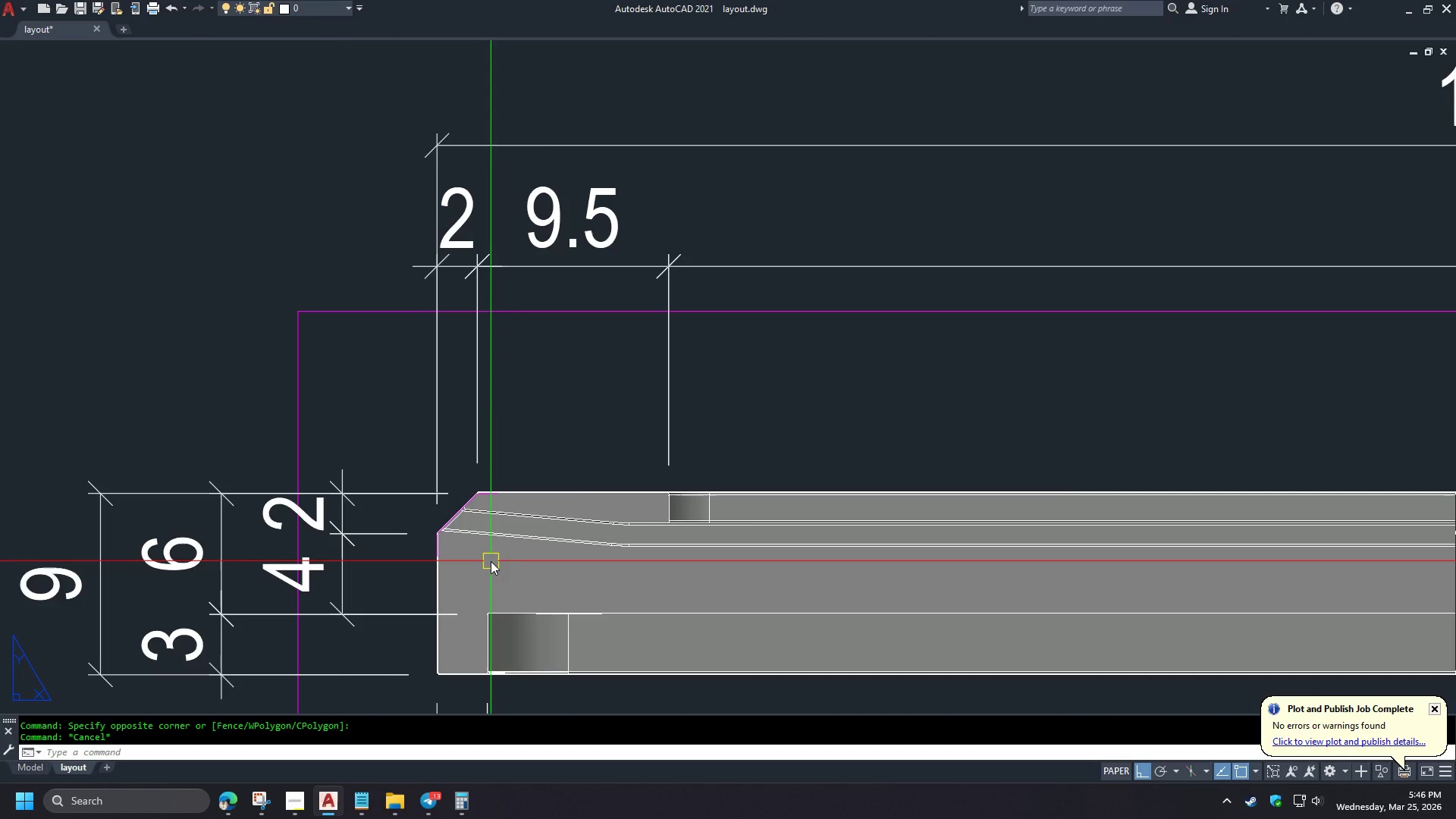 
wait(6.31)
 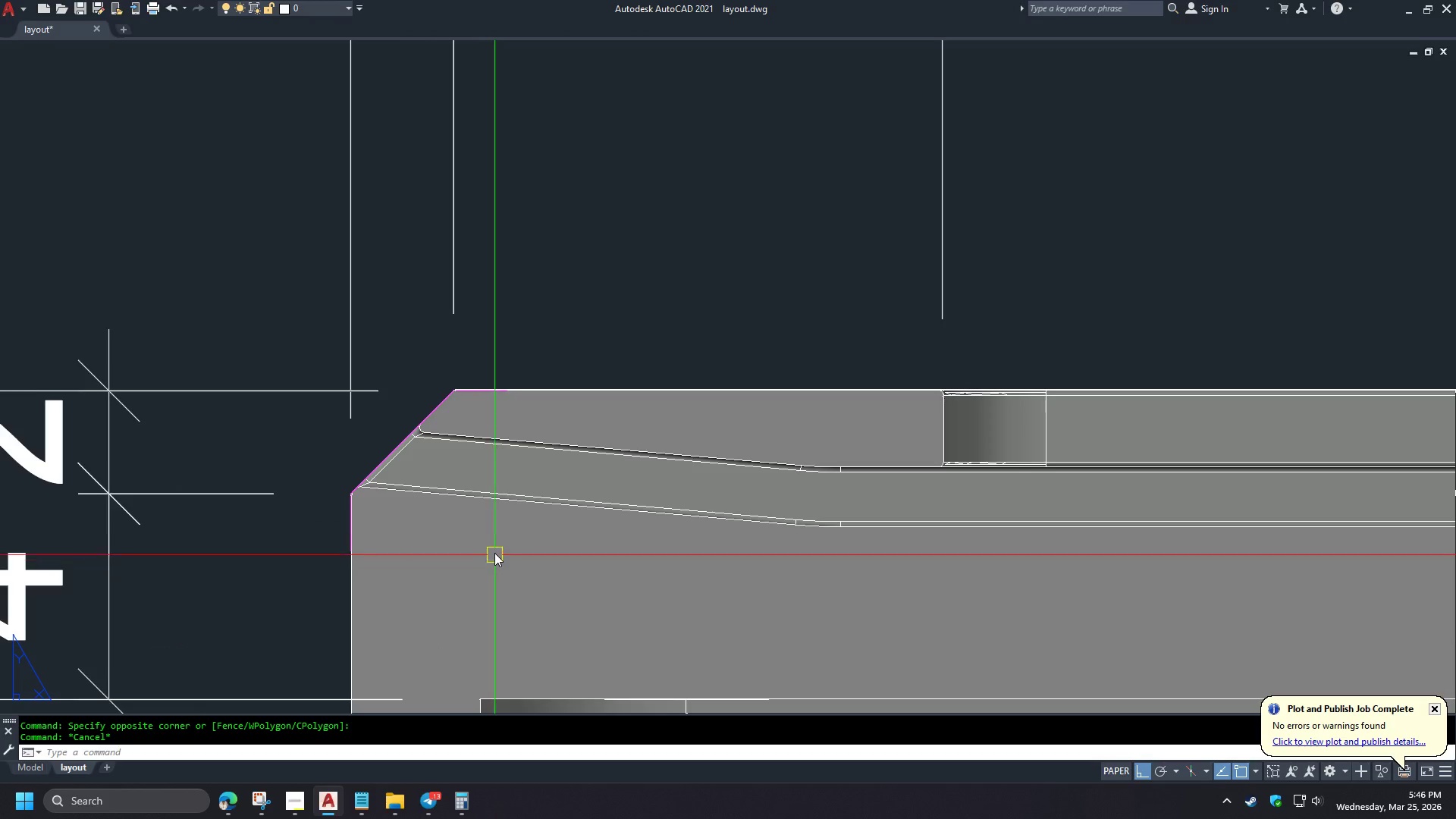 
type(DAN )
 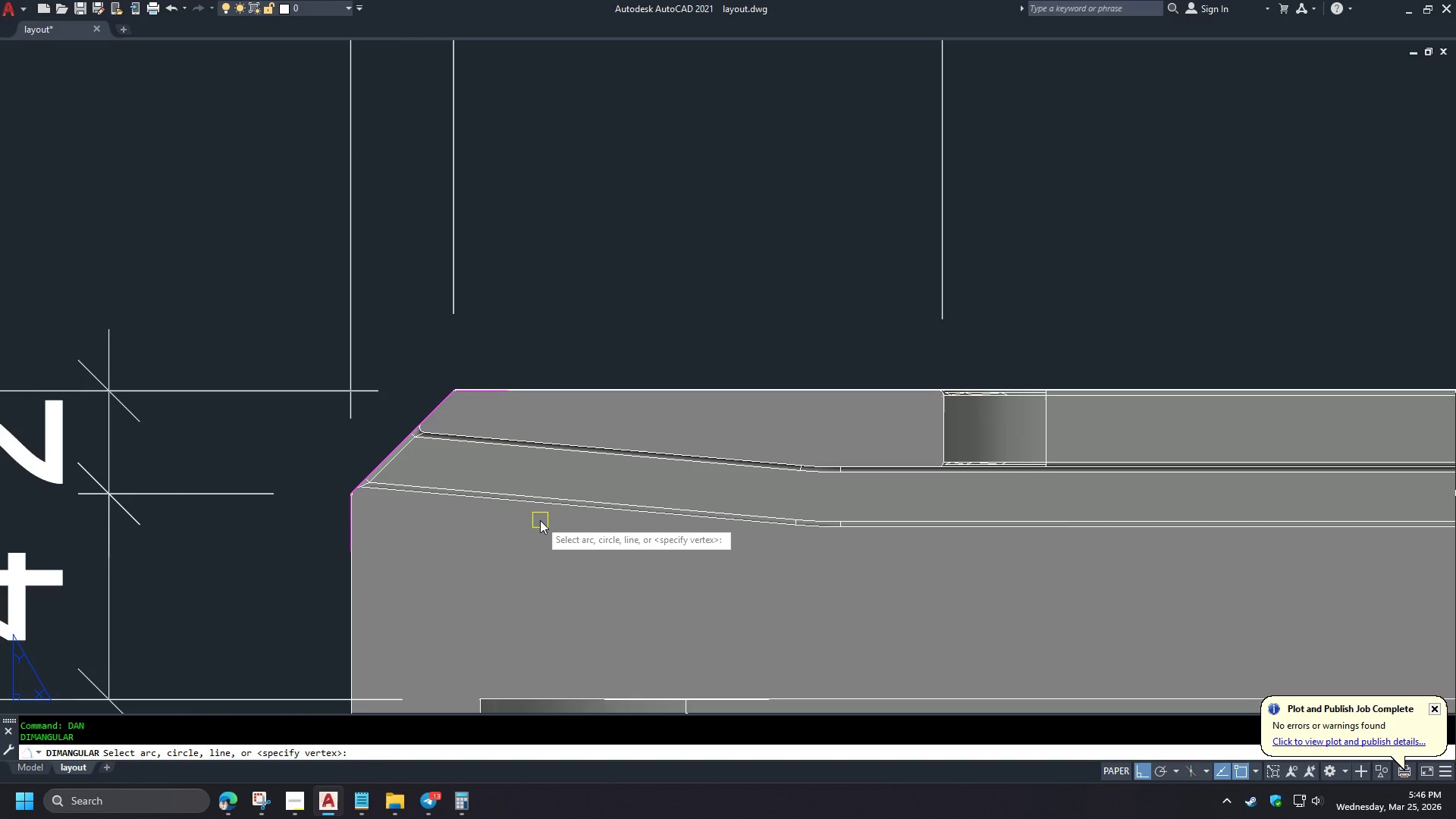 
scroll: coordinate [491, 561], scroll_direction: up, amount: 2.0
 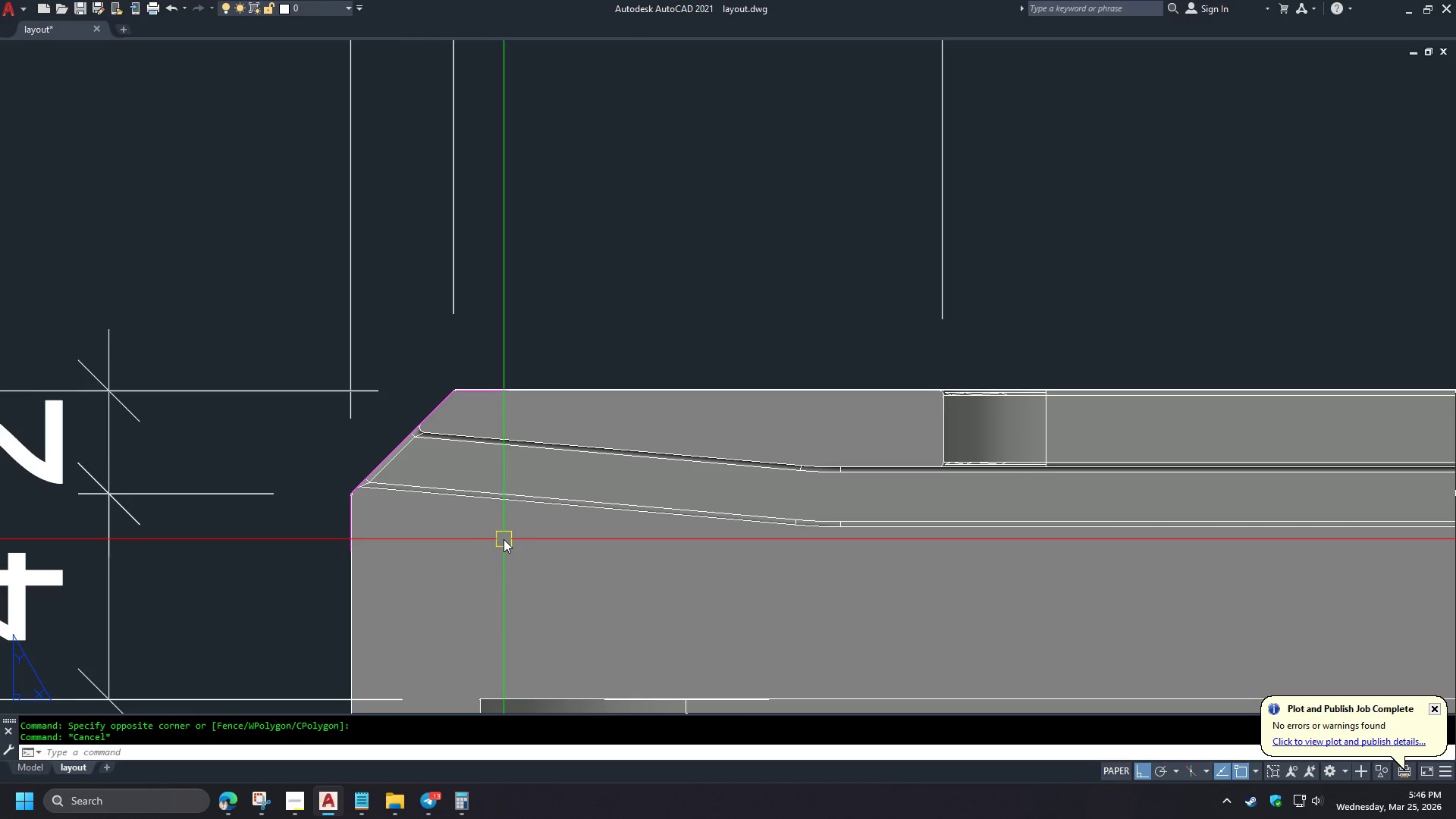 
key(Escape)
type(DAL )
 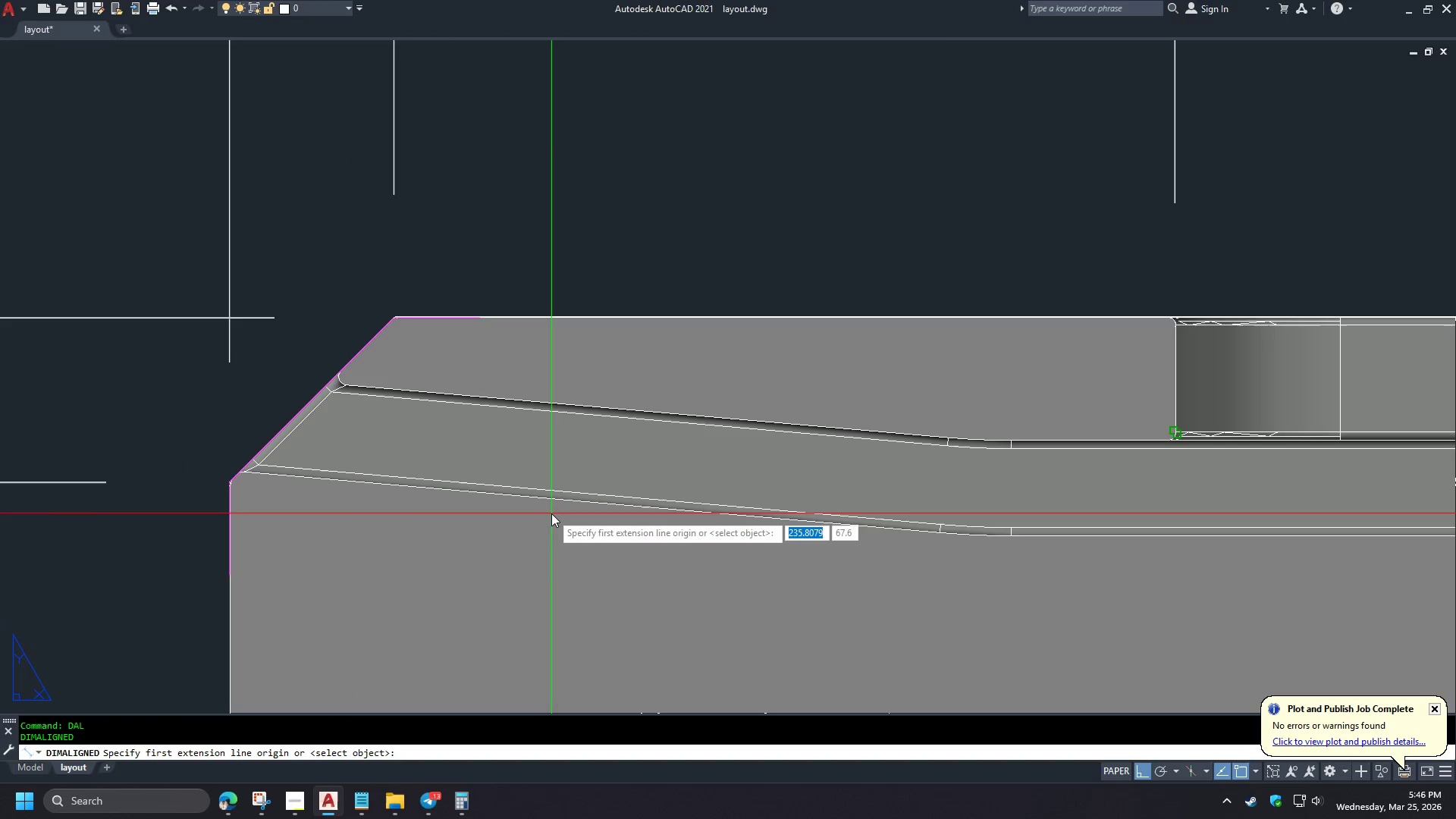 
left_click([554, 502])
 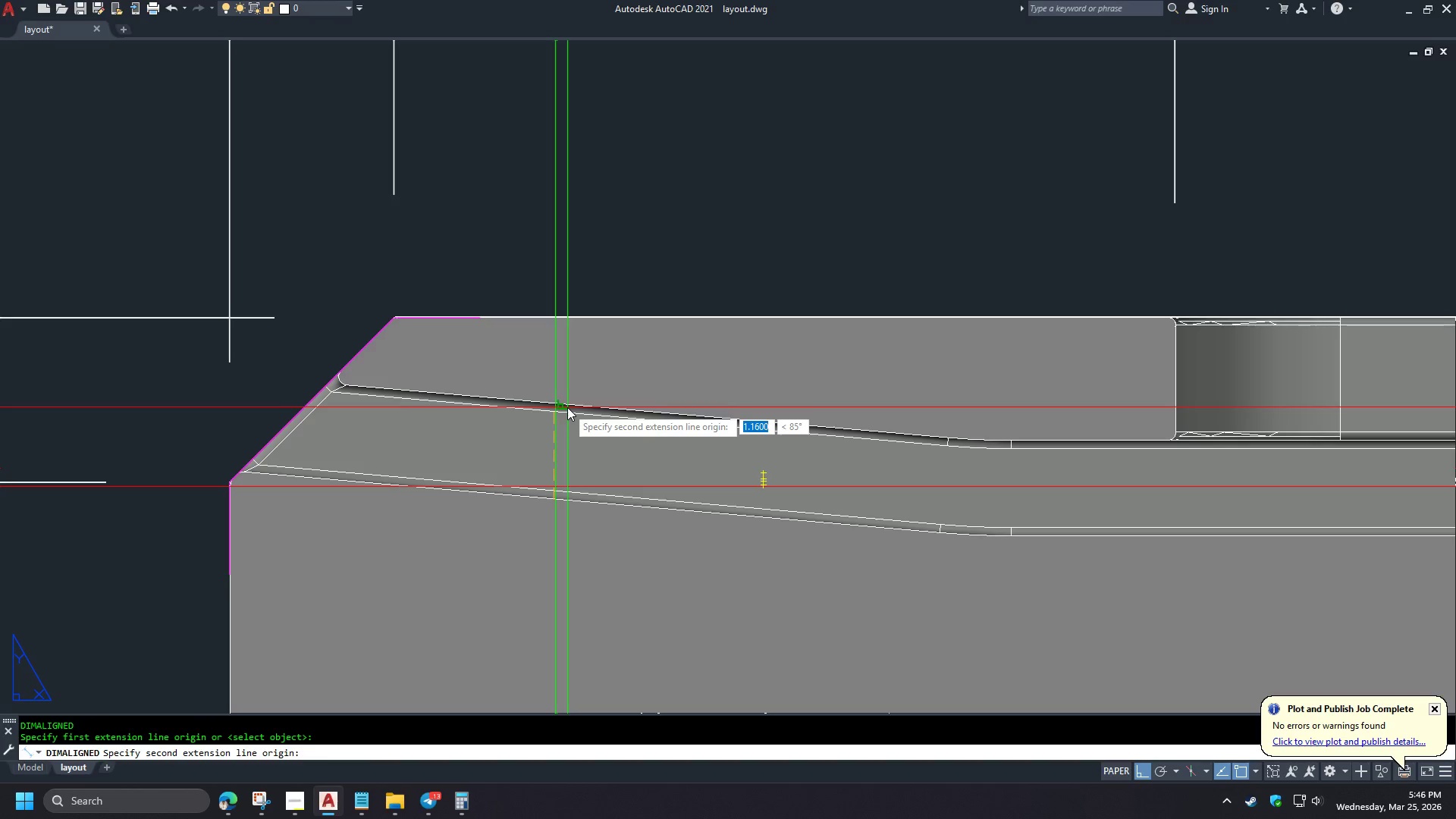 
scroll: coordinate [551, 514], scroll_direction: up, amount: 1.0
 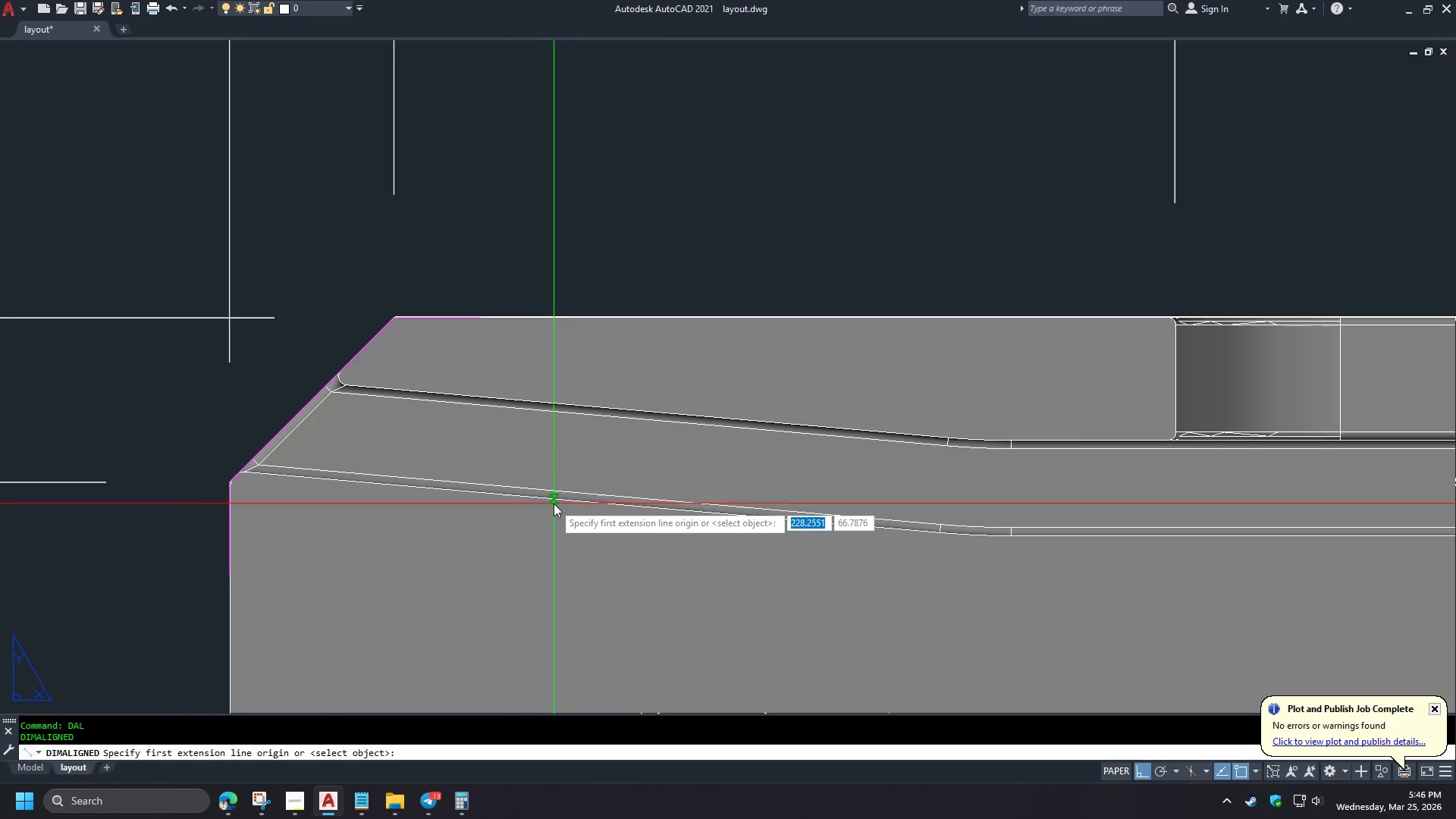 
left_click([567, 407])
 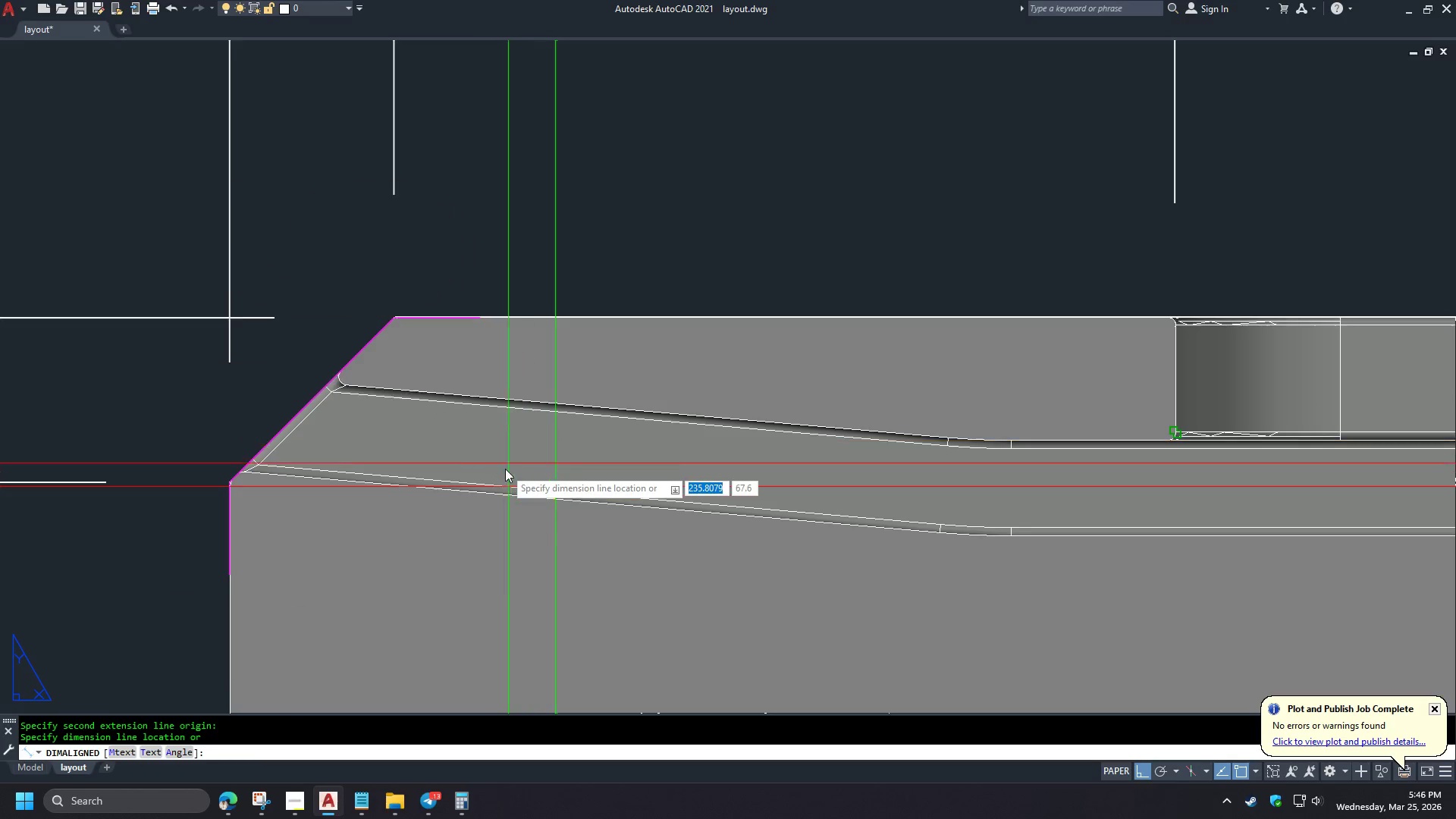 
mouse_move([550, 416])
 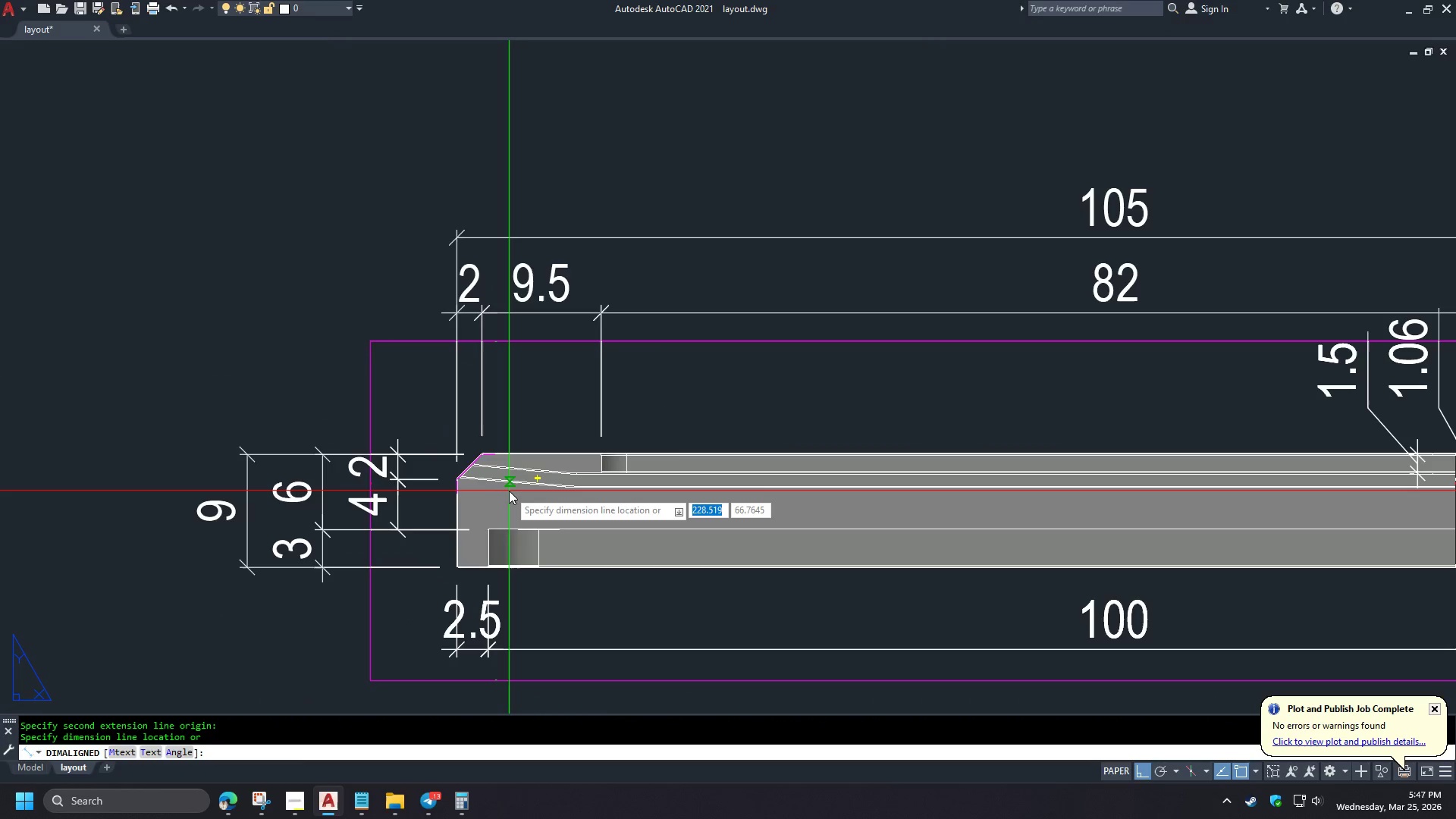 
scroll: coordinate [496, 483], scroll_direction: down, amount: 4.0
 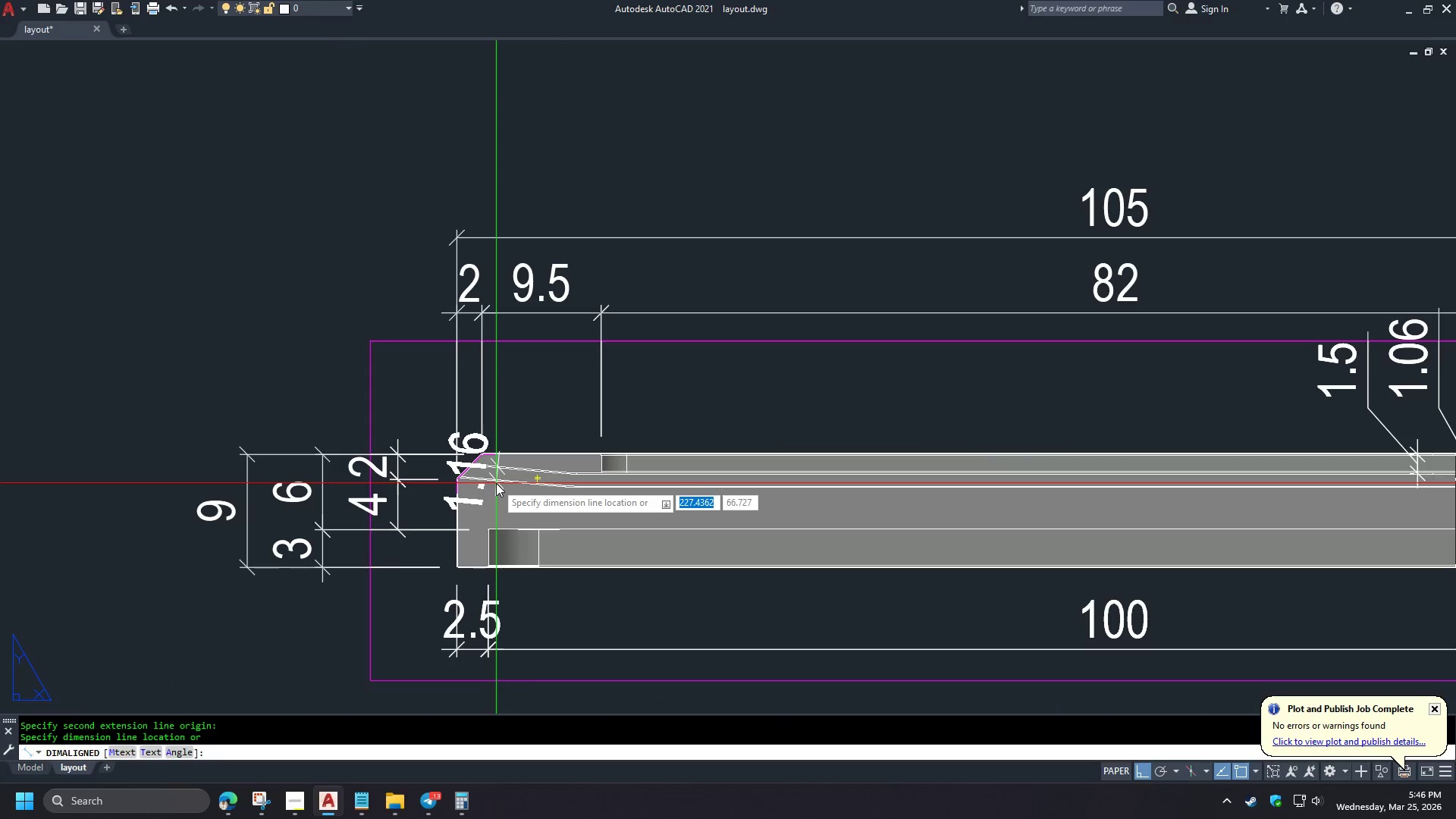 
key(Escape)
 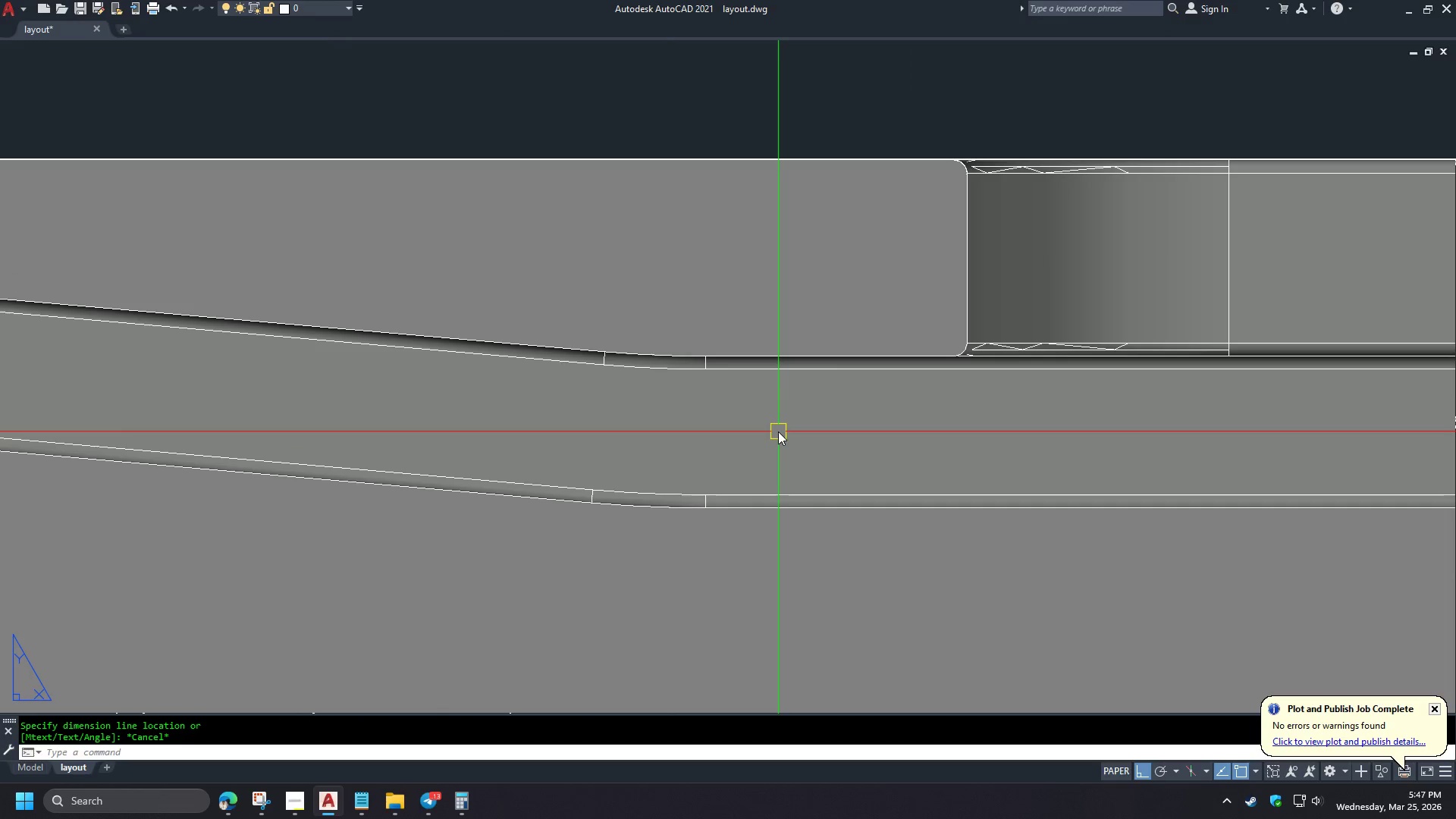 
key(Space)
 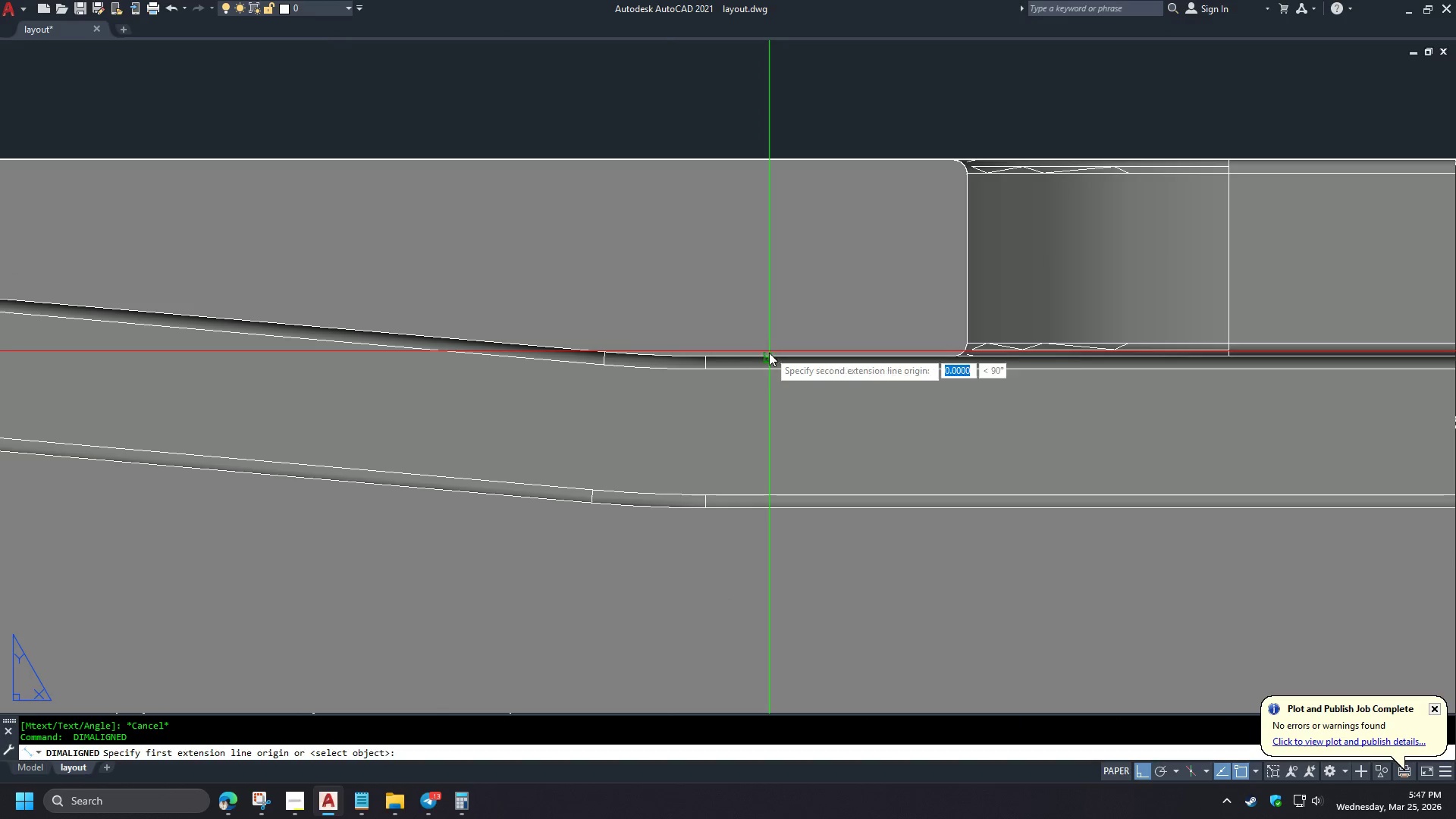 
scroll: coordinate [825, 468], scroll_direction: up, amount: 5.0
 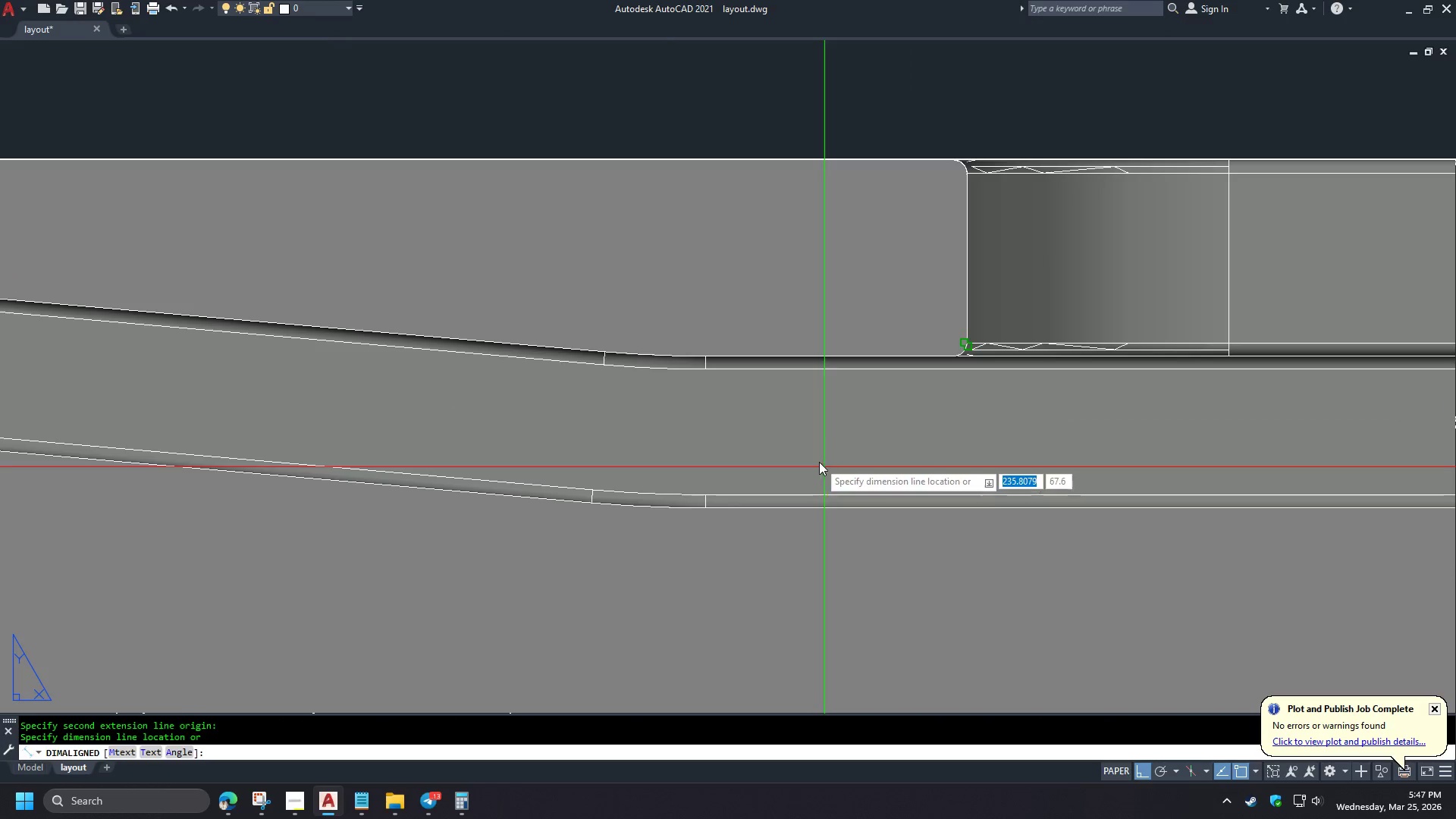 
left_click([764, 506])
 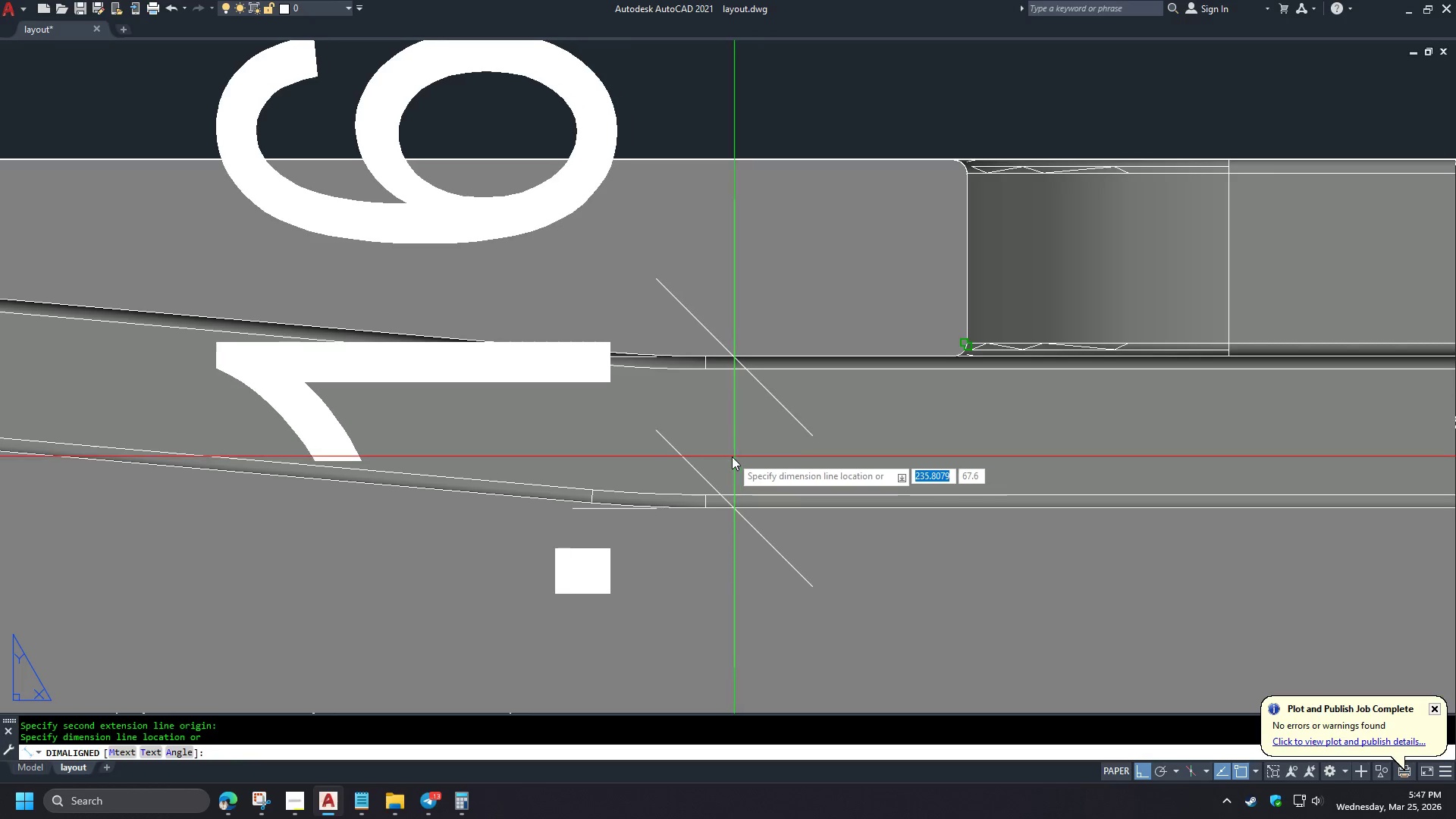 
key(Escape)
 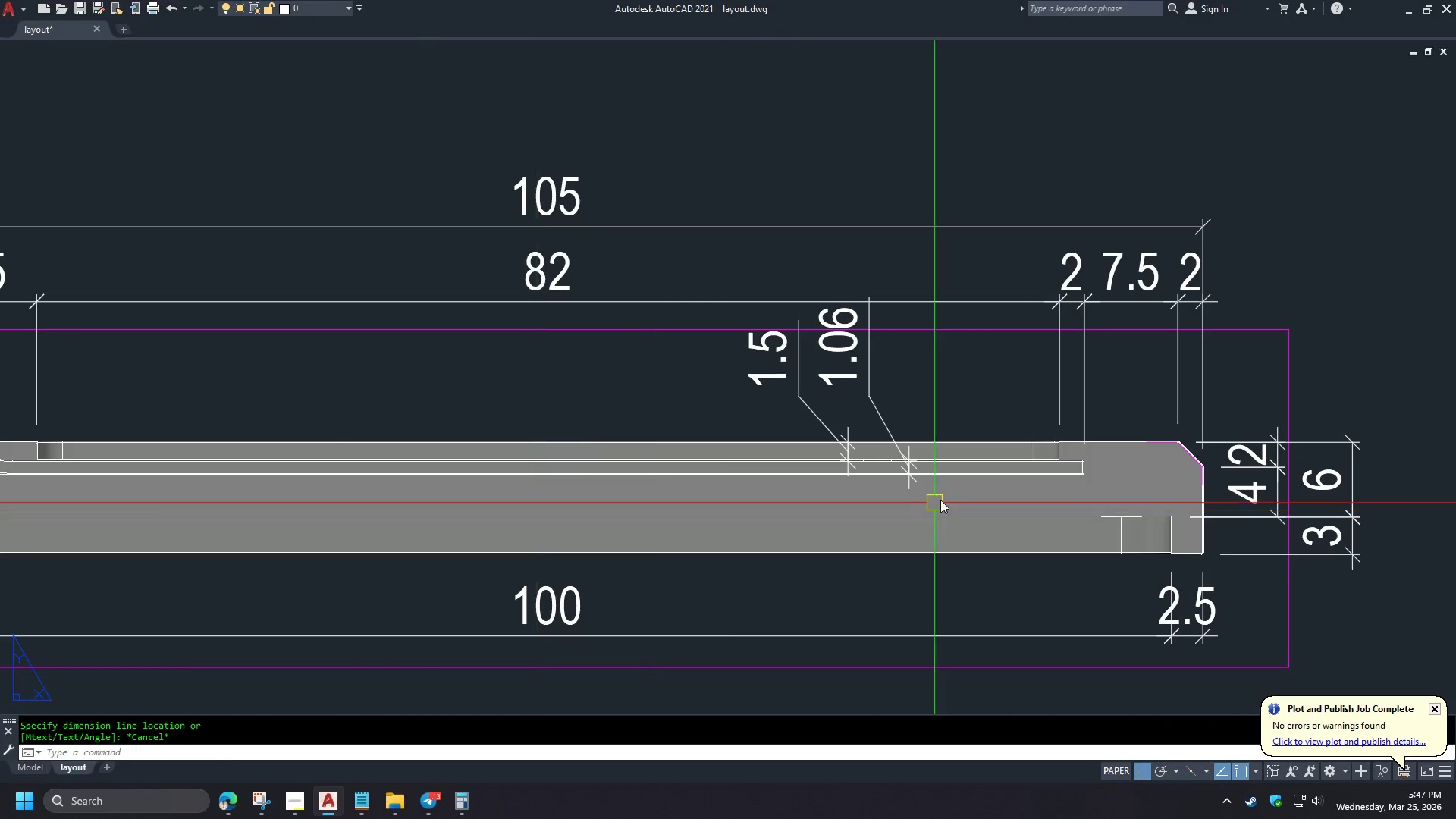 
scroll: coordinate [507, 485], scroll_direction: down, amount: 5.0
 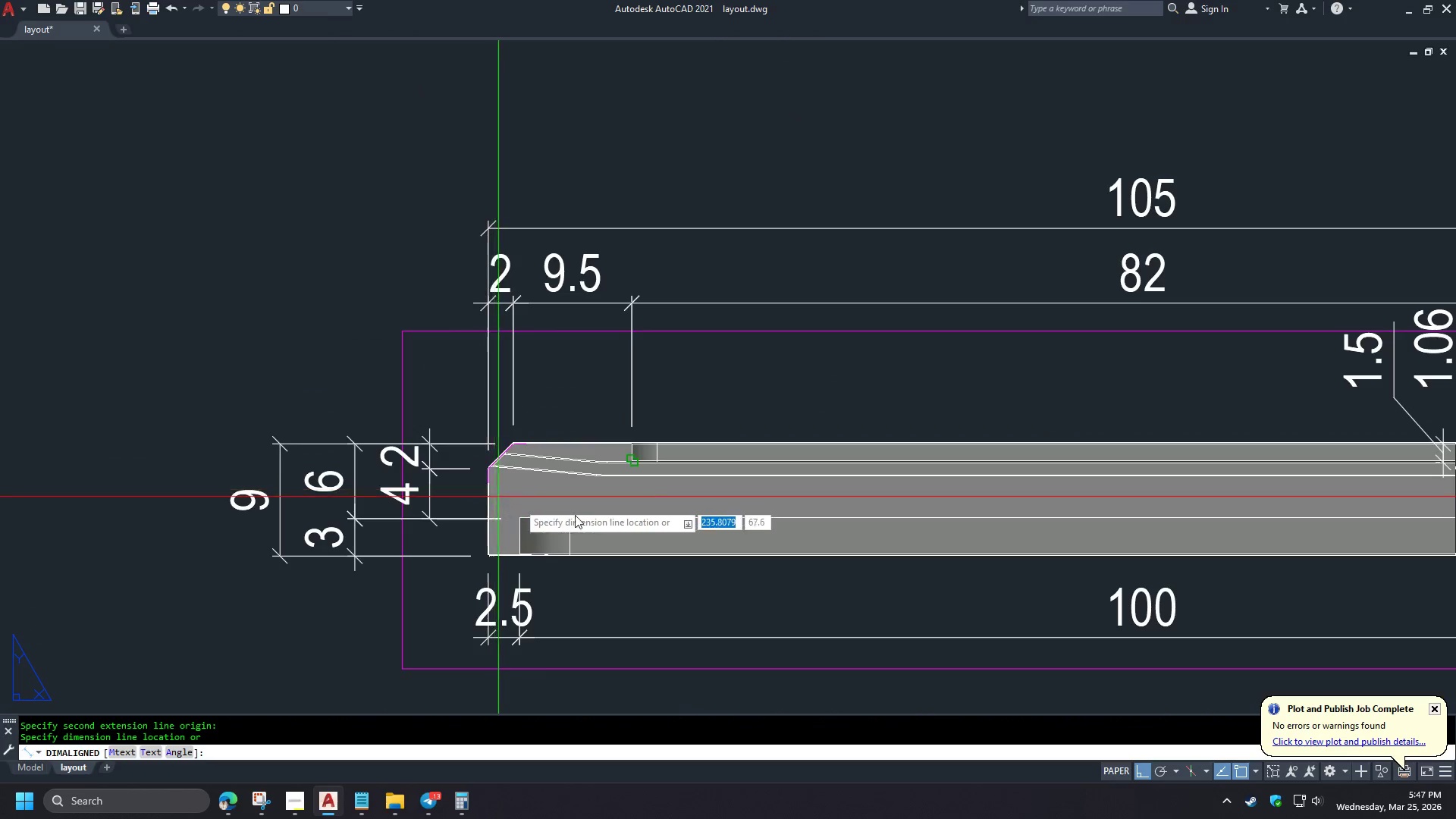 
left_click([698, 452])
 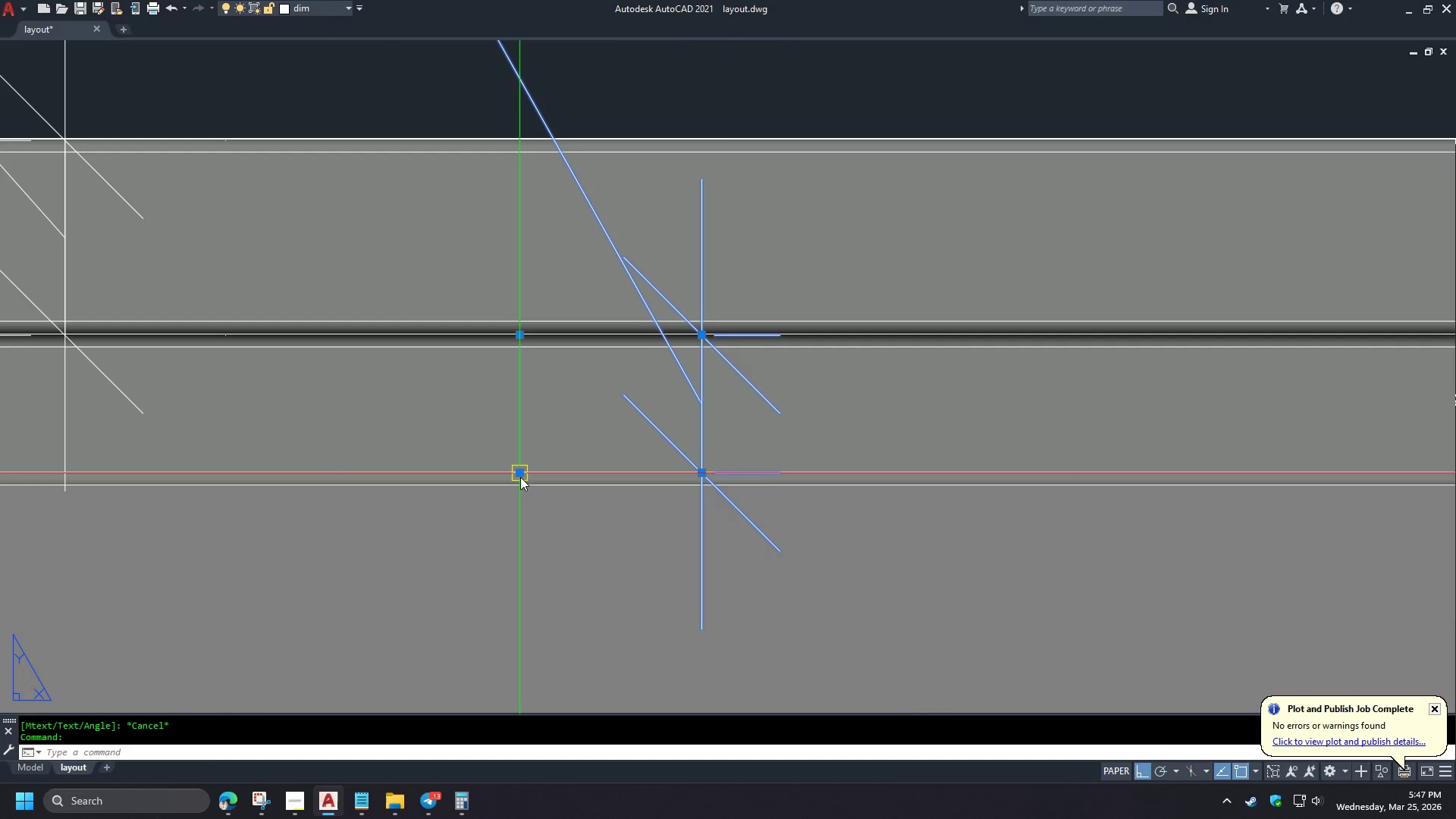 
scroll: coordinate [947, 478], scroll_direction: up, amount: 3.0
 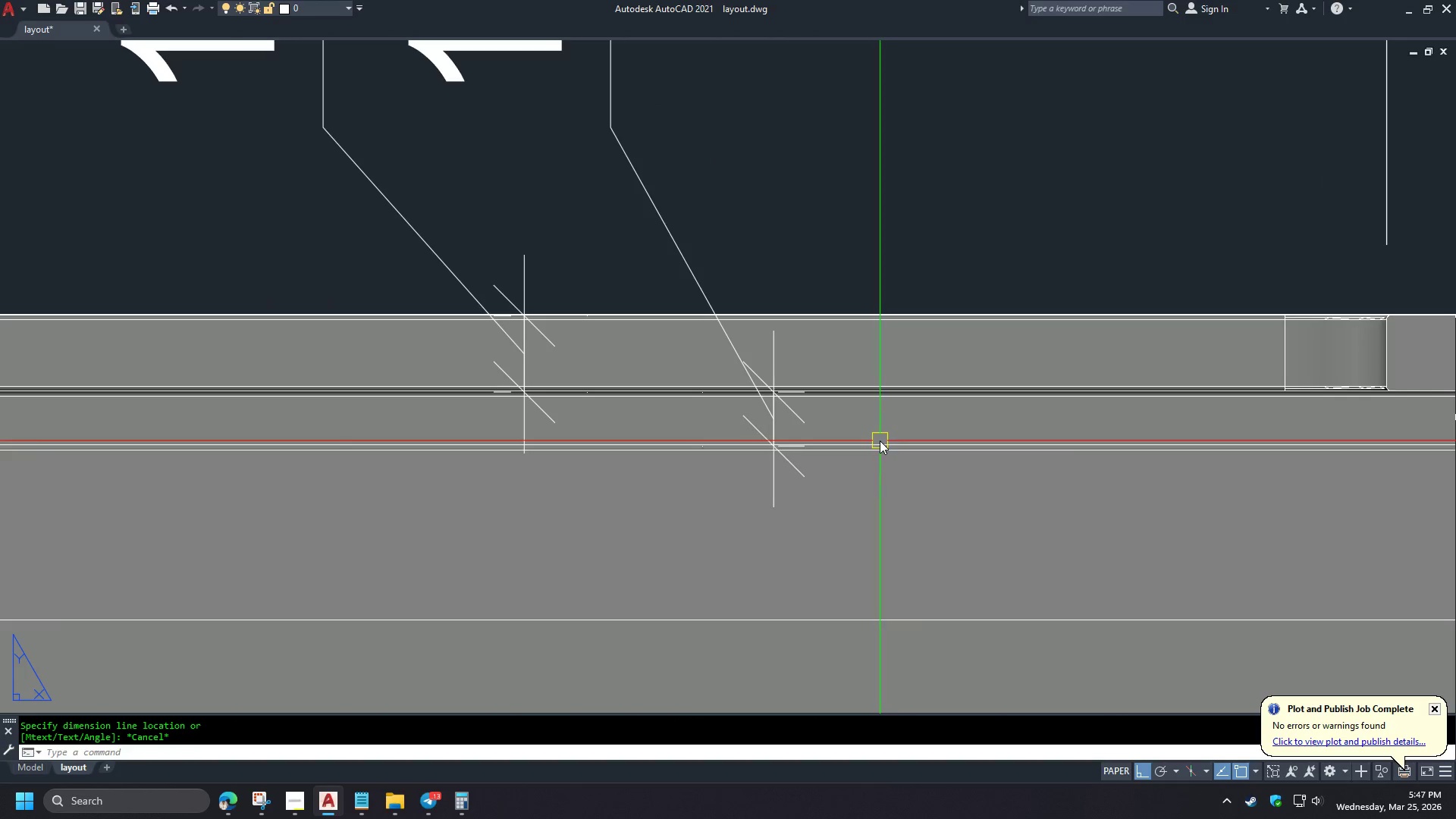 
left_click([519, 476])
 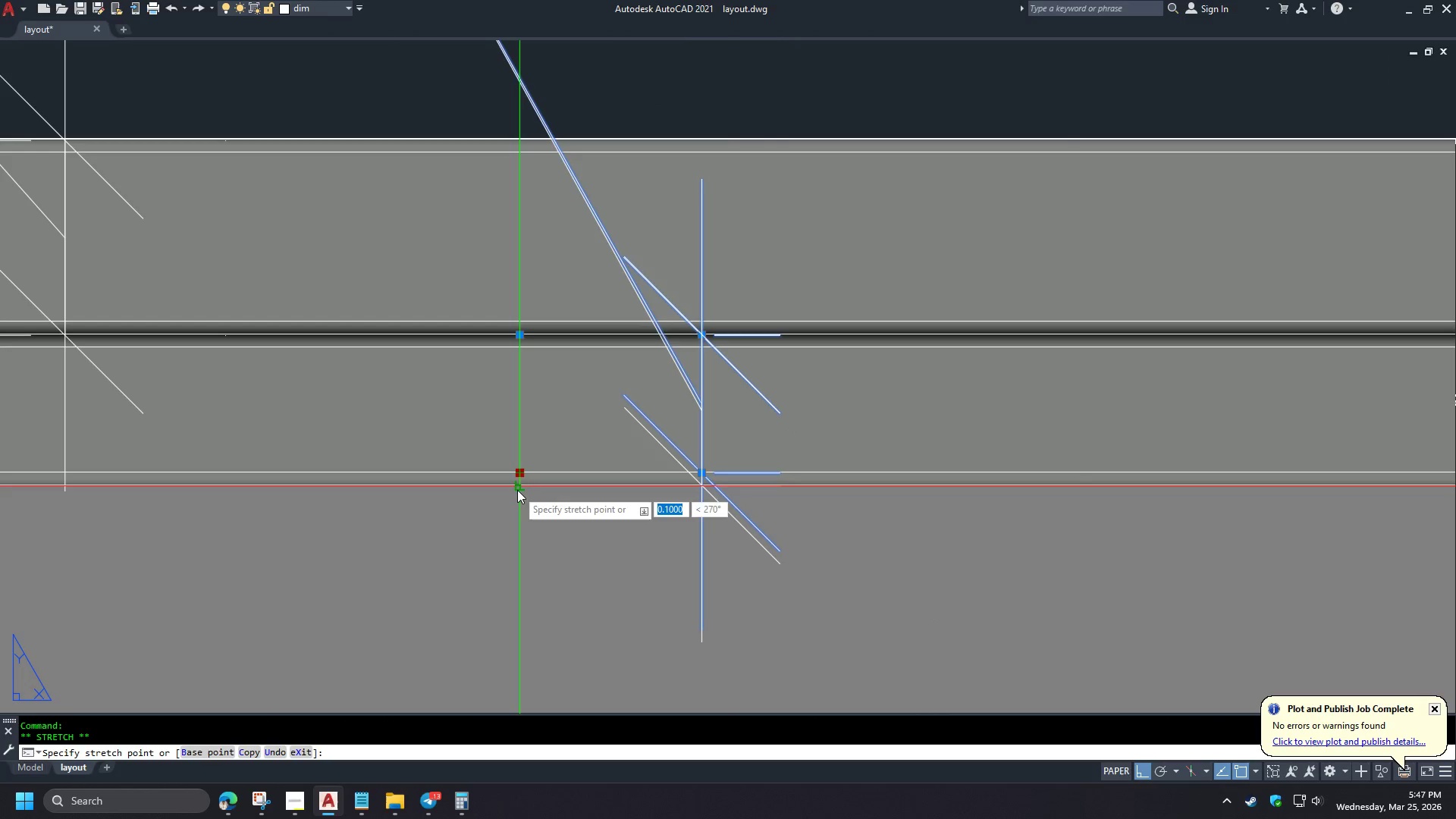 
left_click([517, 490])
 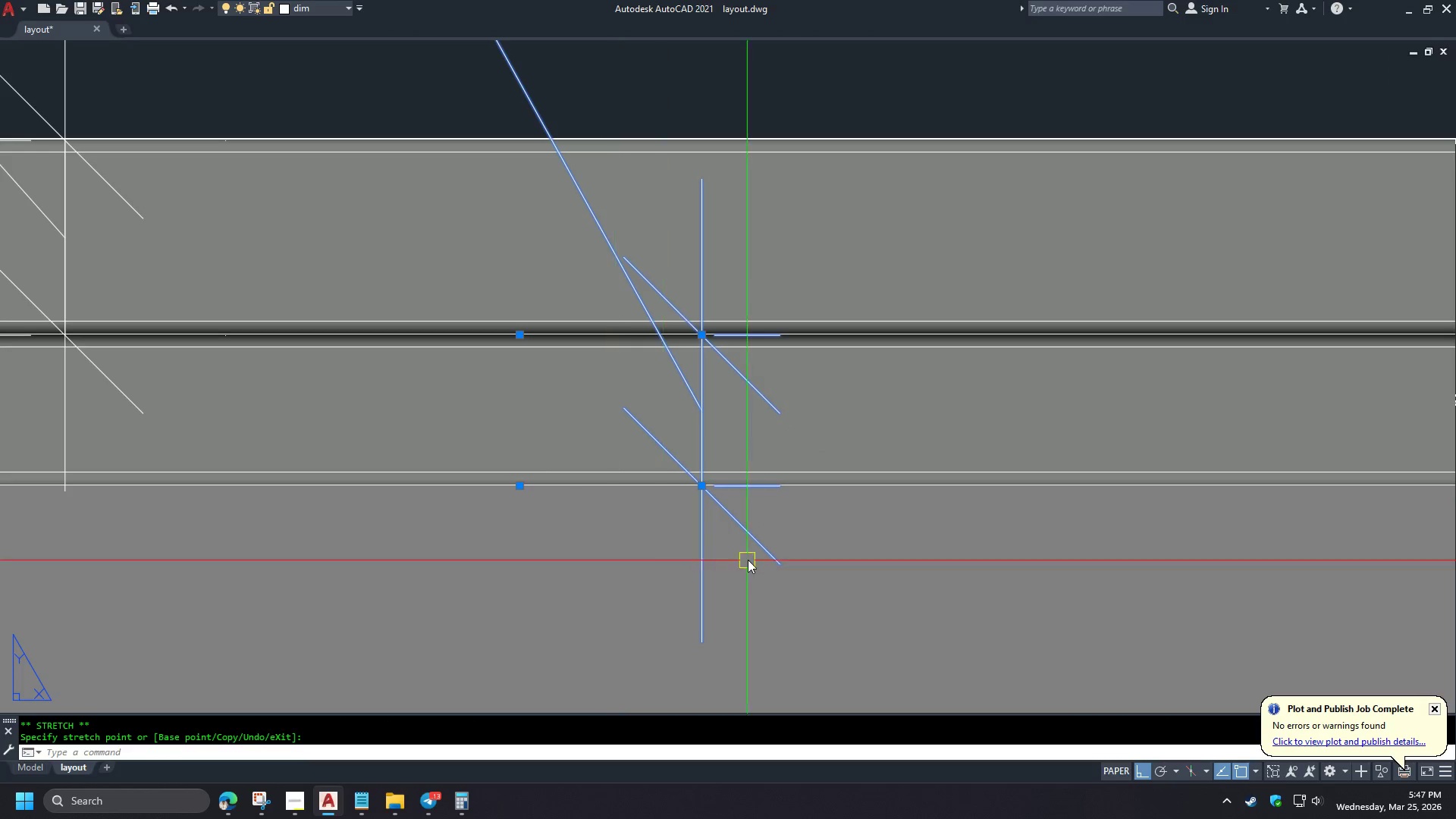 
scroll: coordinate [810, 431], scroll_direction: up, amount: 2.0
 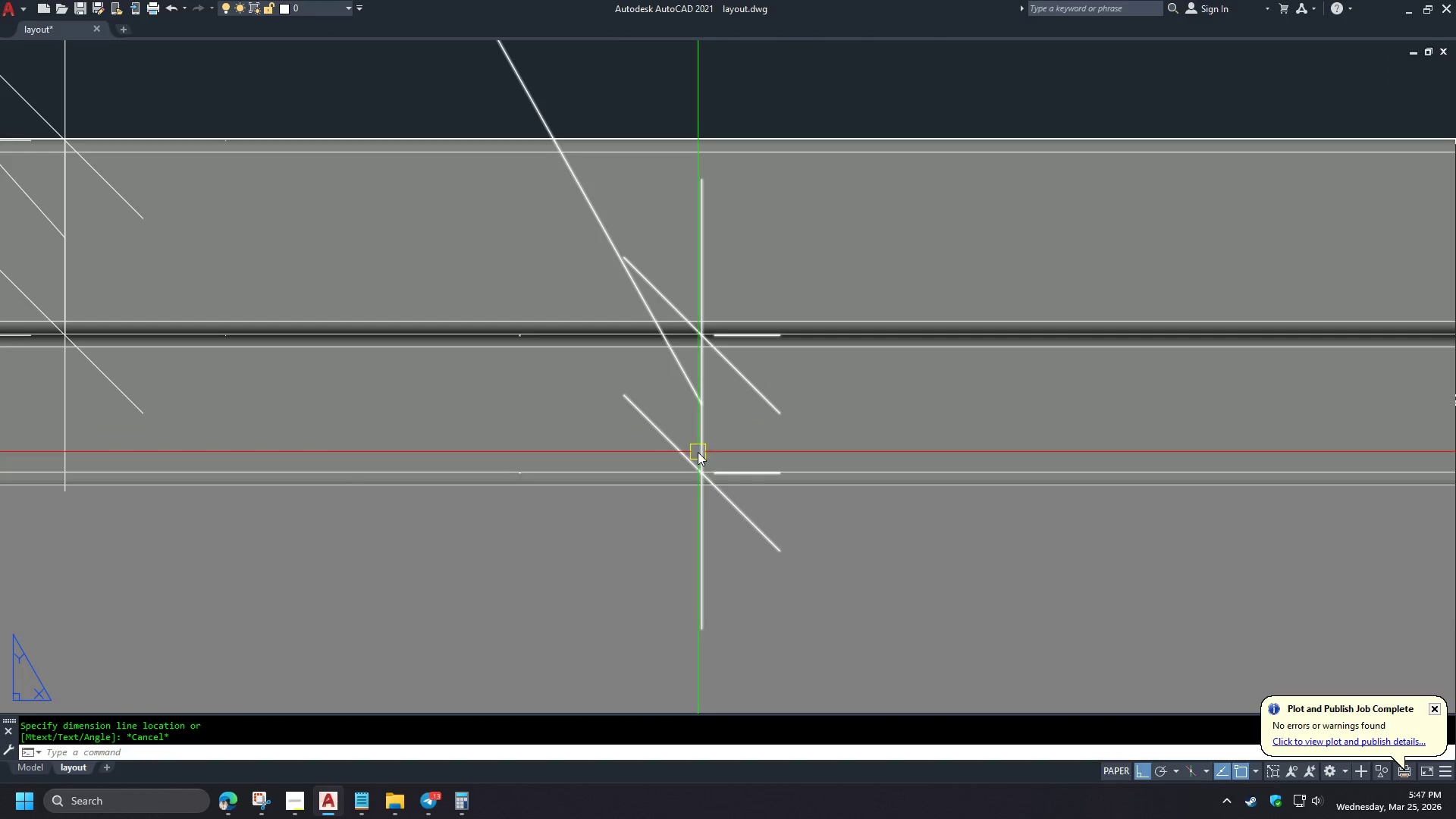 
key(Escape)
 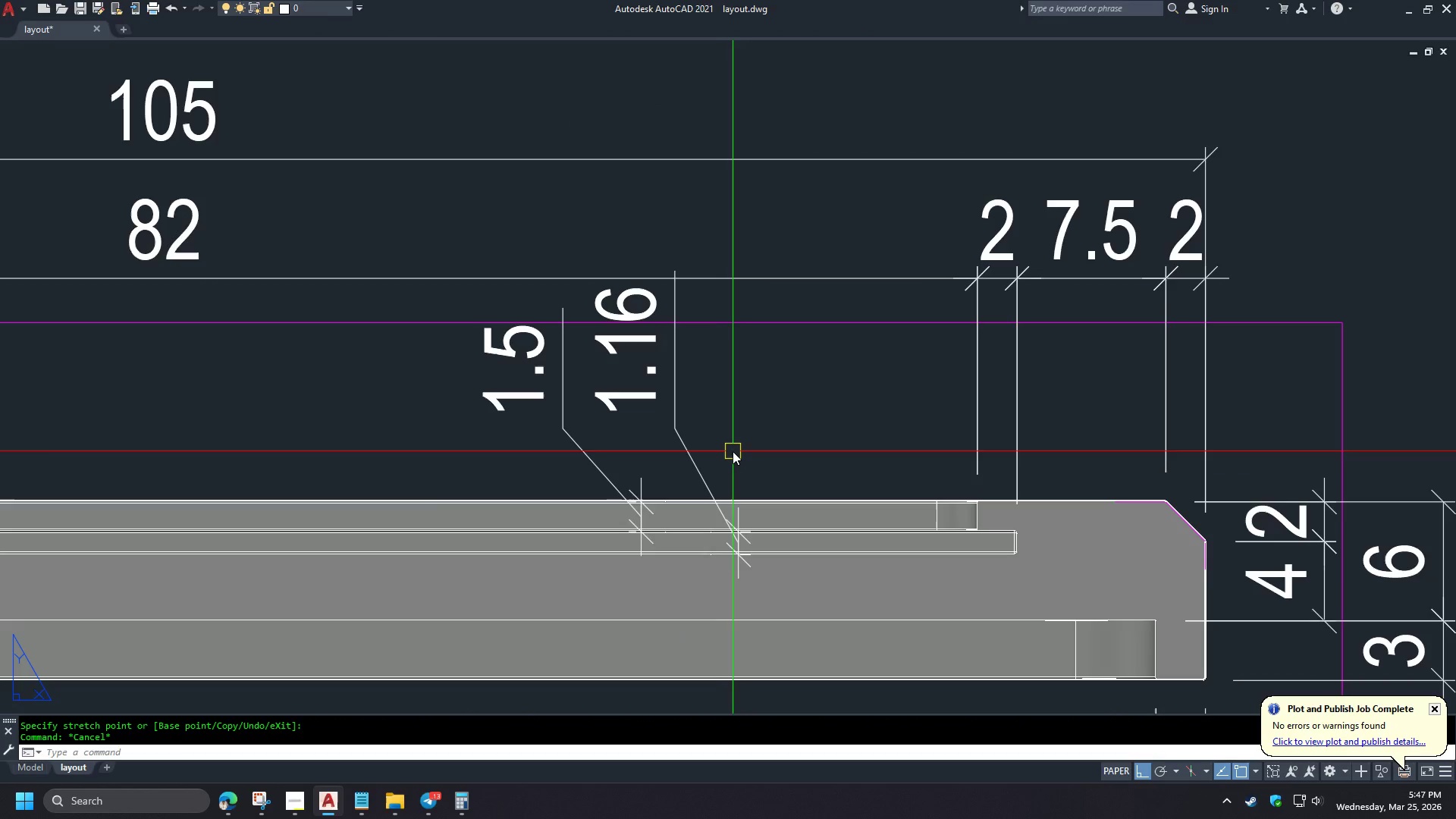 
scroll: coordinate [743, 579], scroll_direction: down, amount: 4.0
 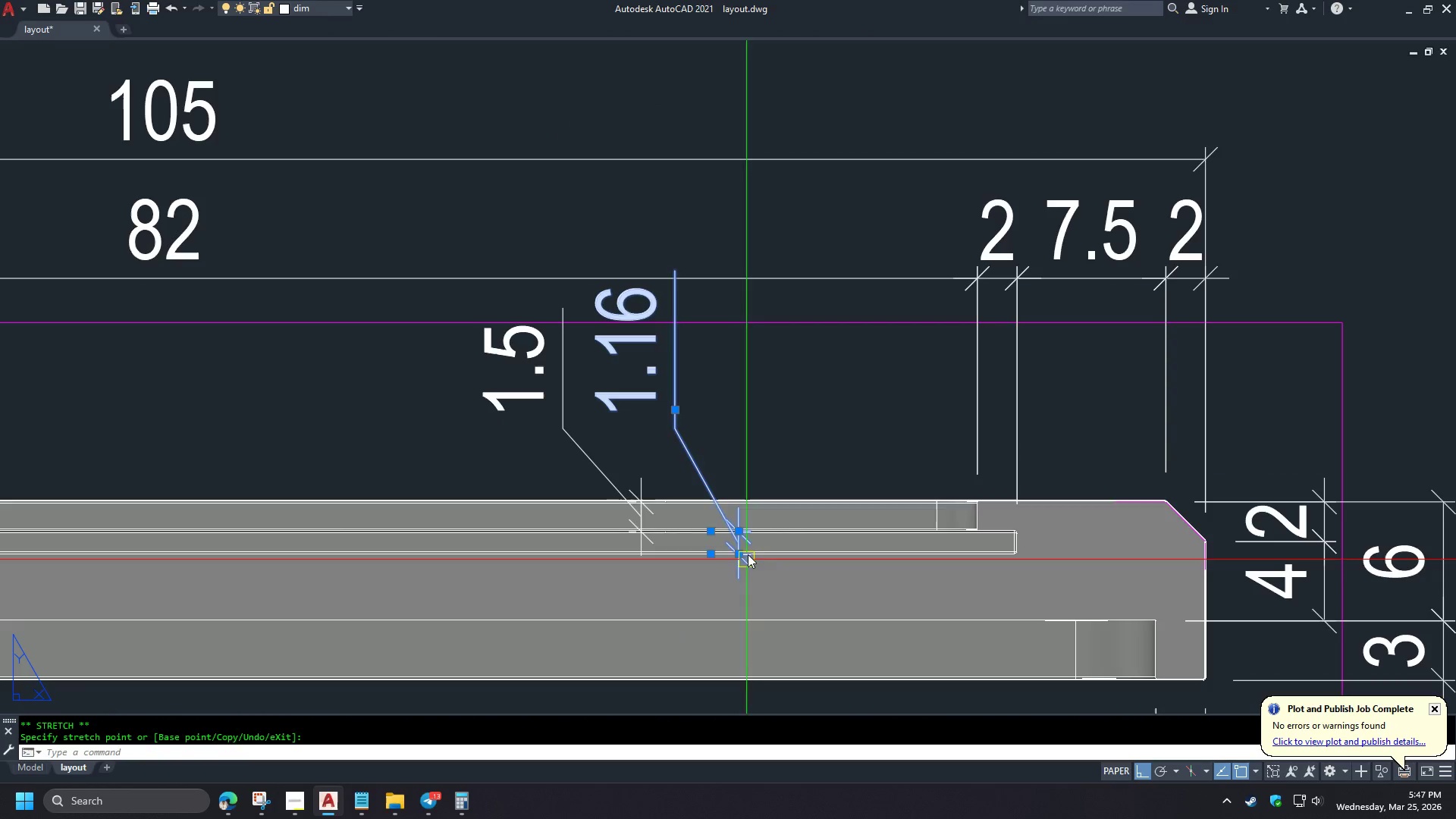 
left_click([678, 452])
 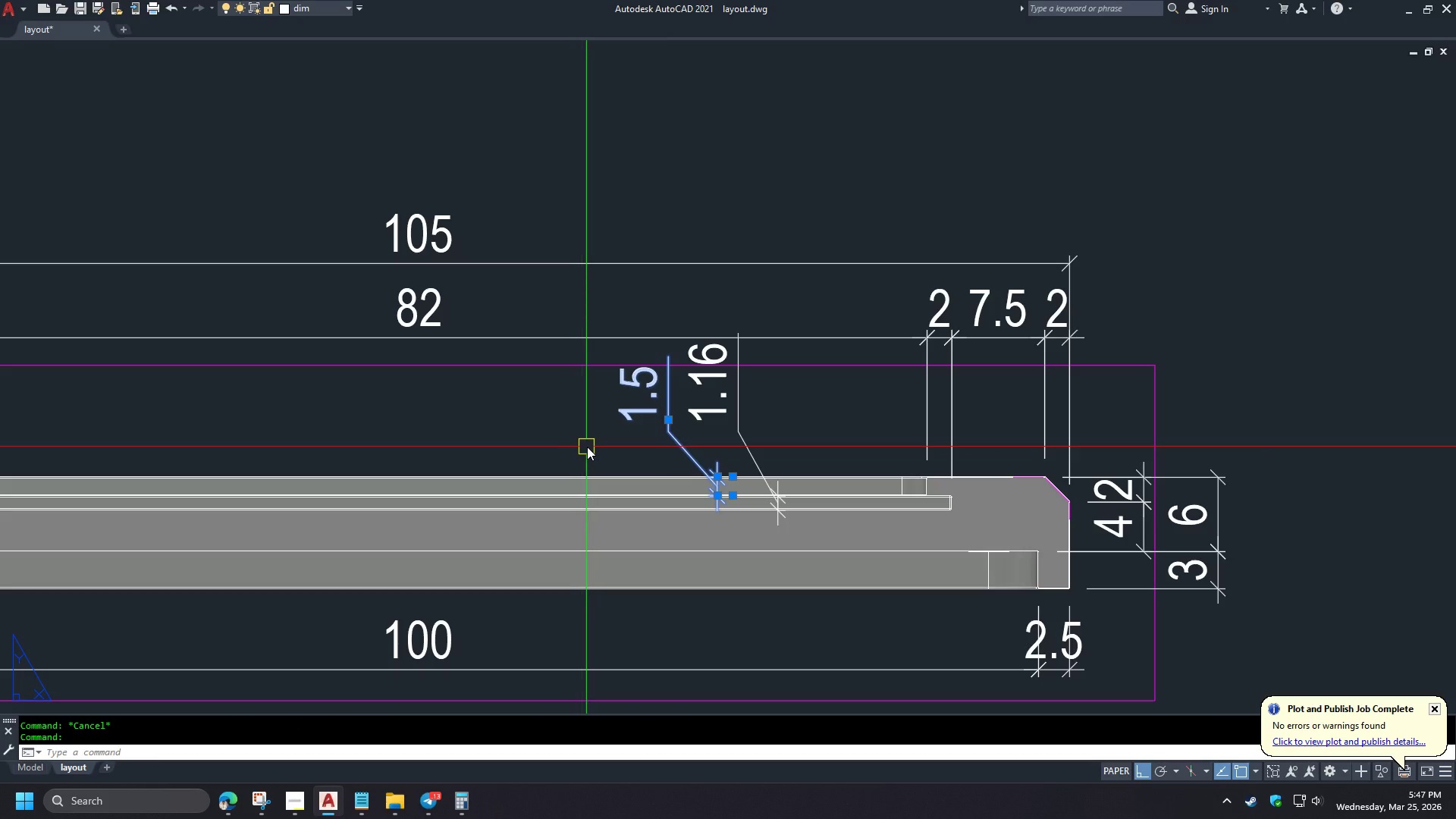 
key(M)
 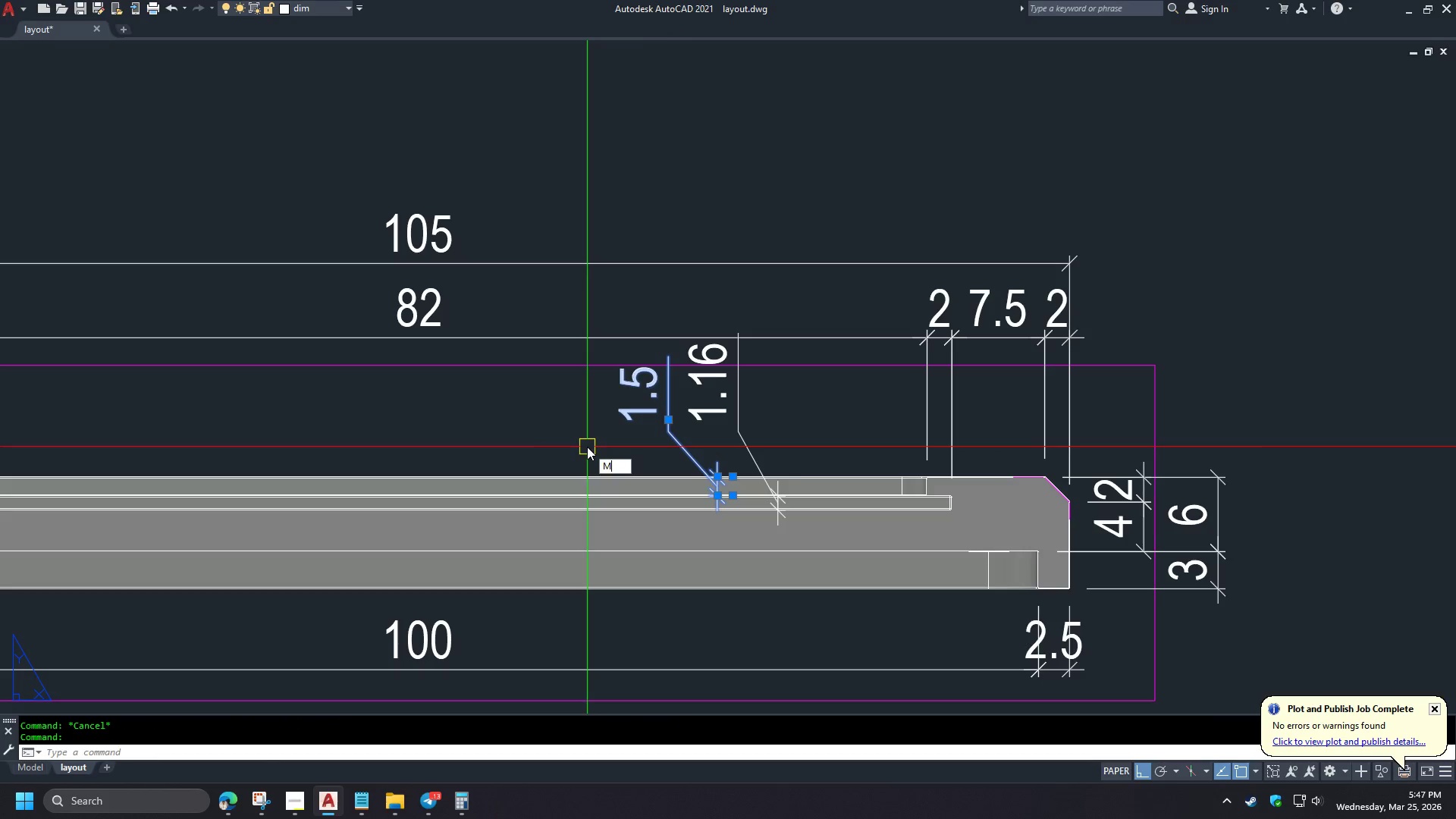 
key(Space)
 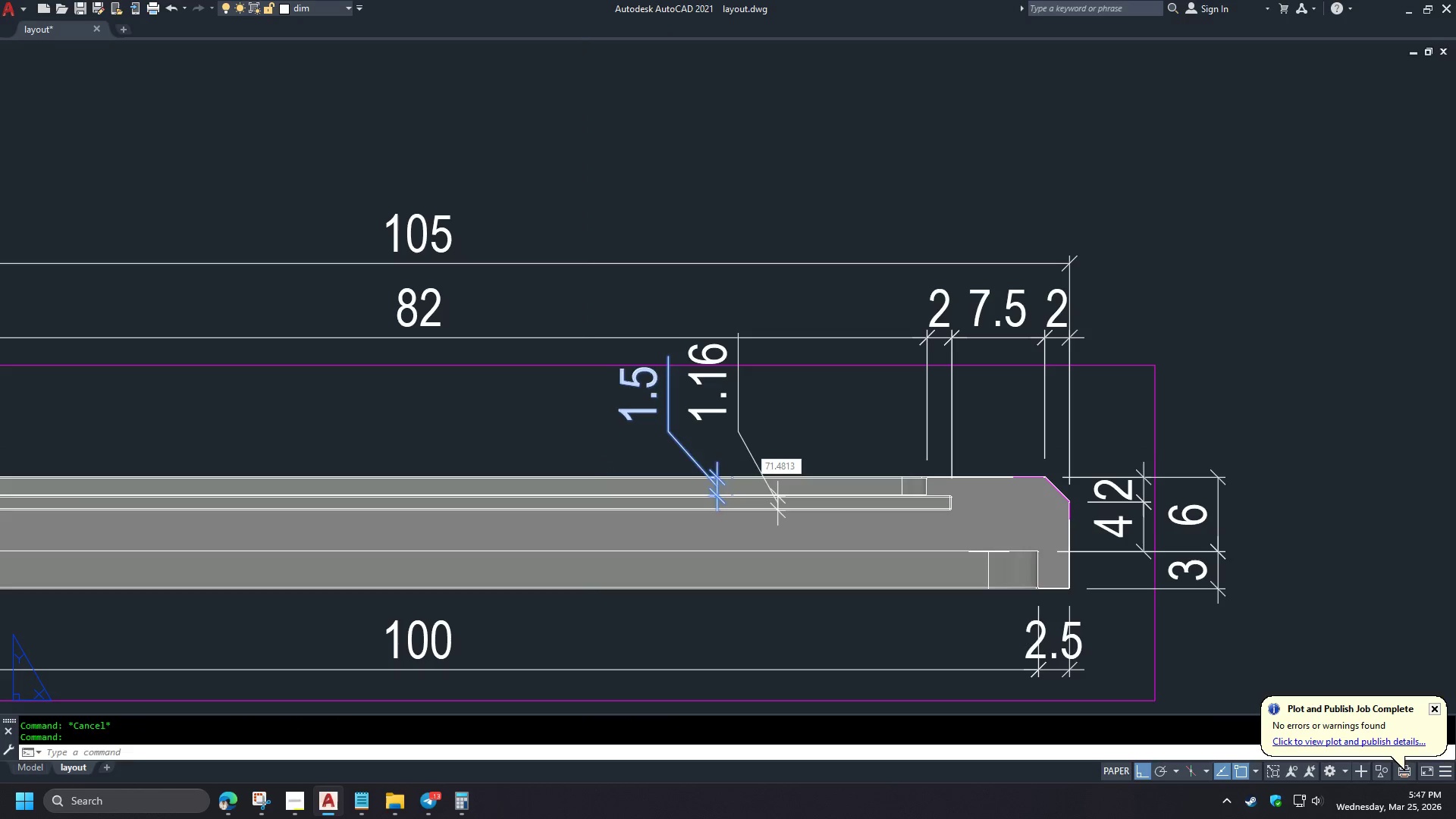 
left_click([587, 447])
 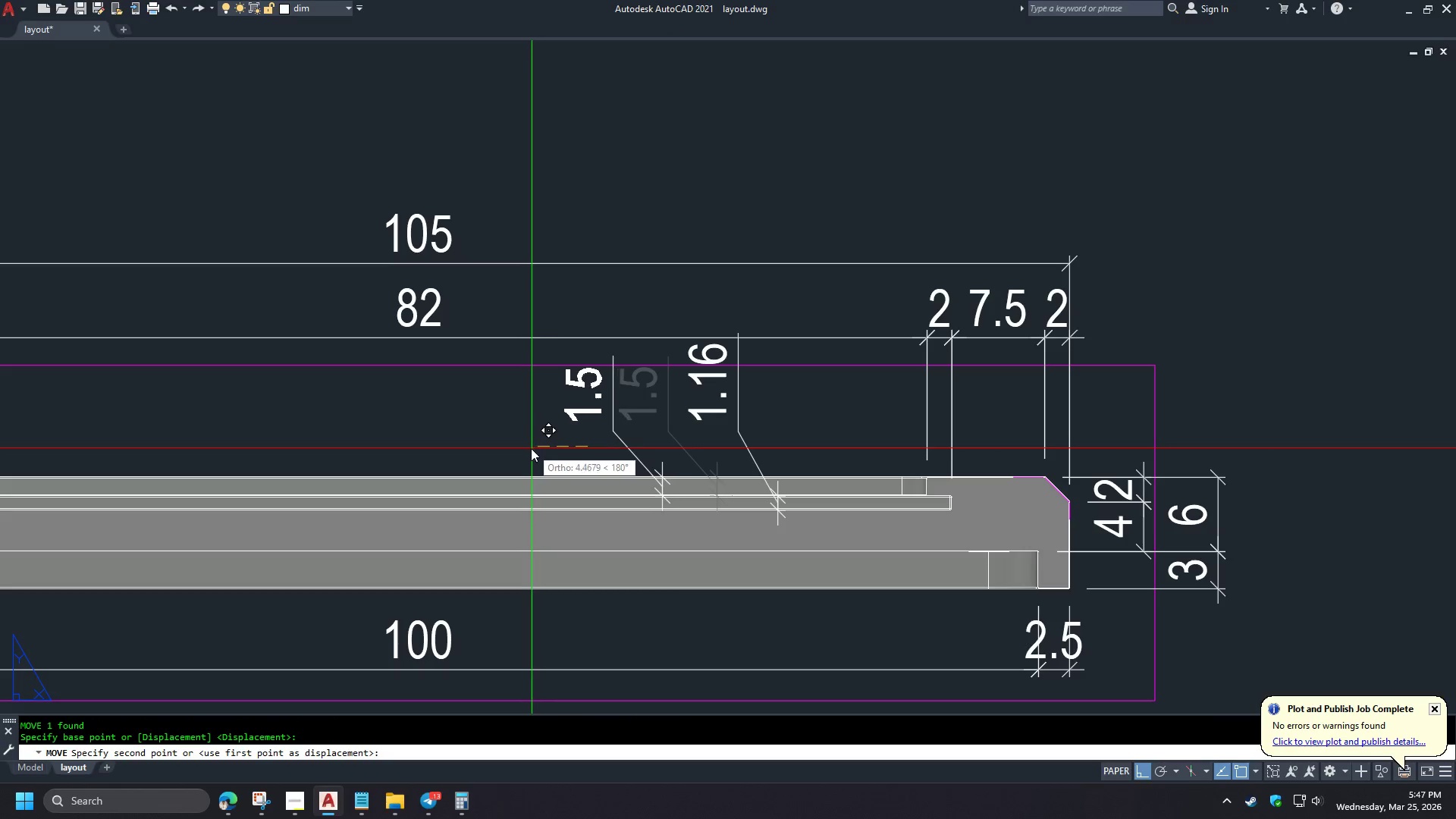 
scroll: coordinate [743, 449], scroll_direction: down, amount: 2.0
 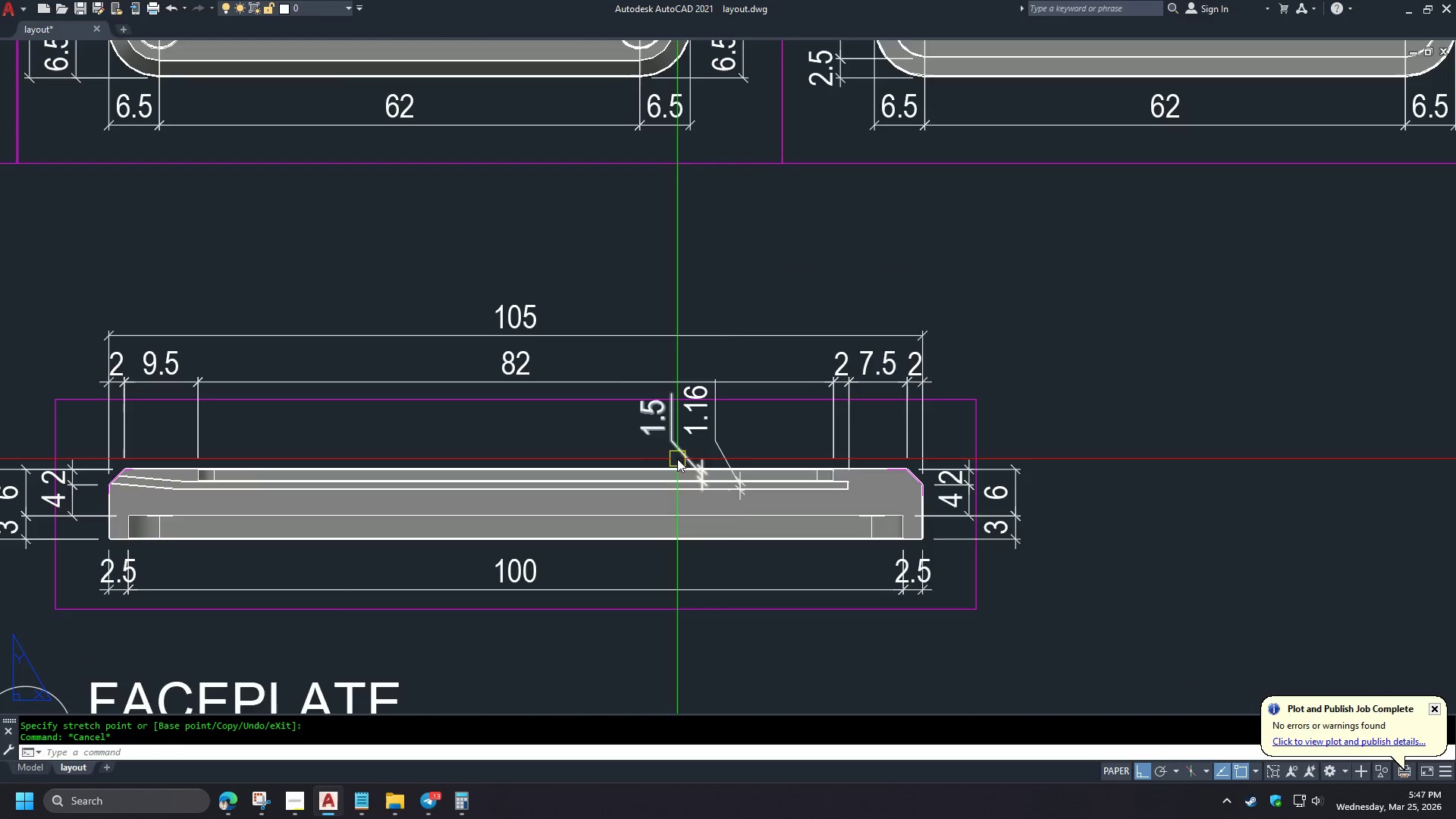 
left_click([529, 448])
 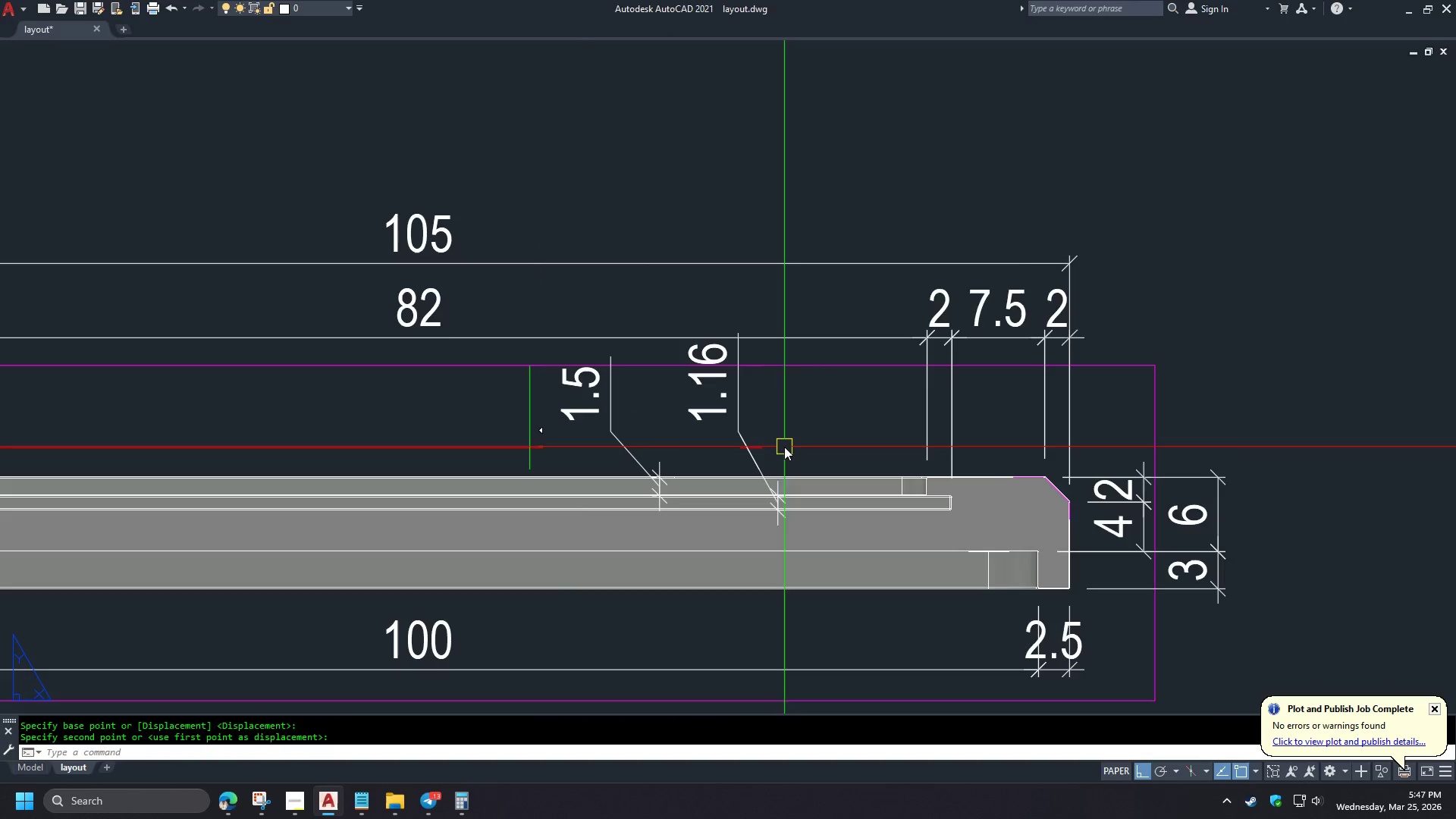 
scroll: coordinate [790, 447], scroll_direction: up, amount: 2.0
 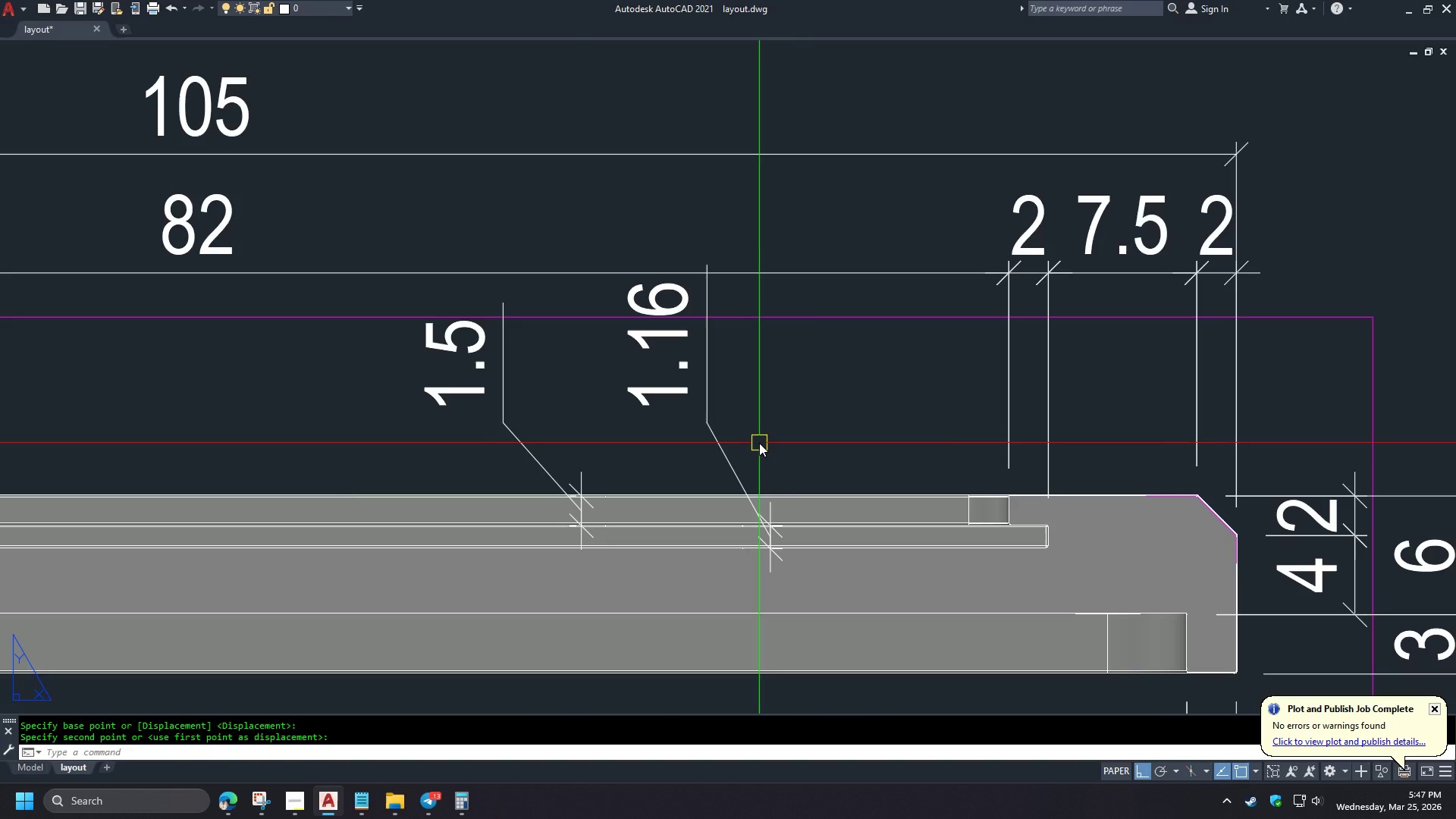 
scroll: coordinate [771, 435], scroll_direction: down, amount: 4.0
 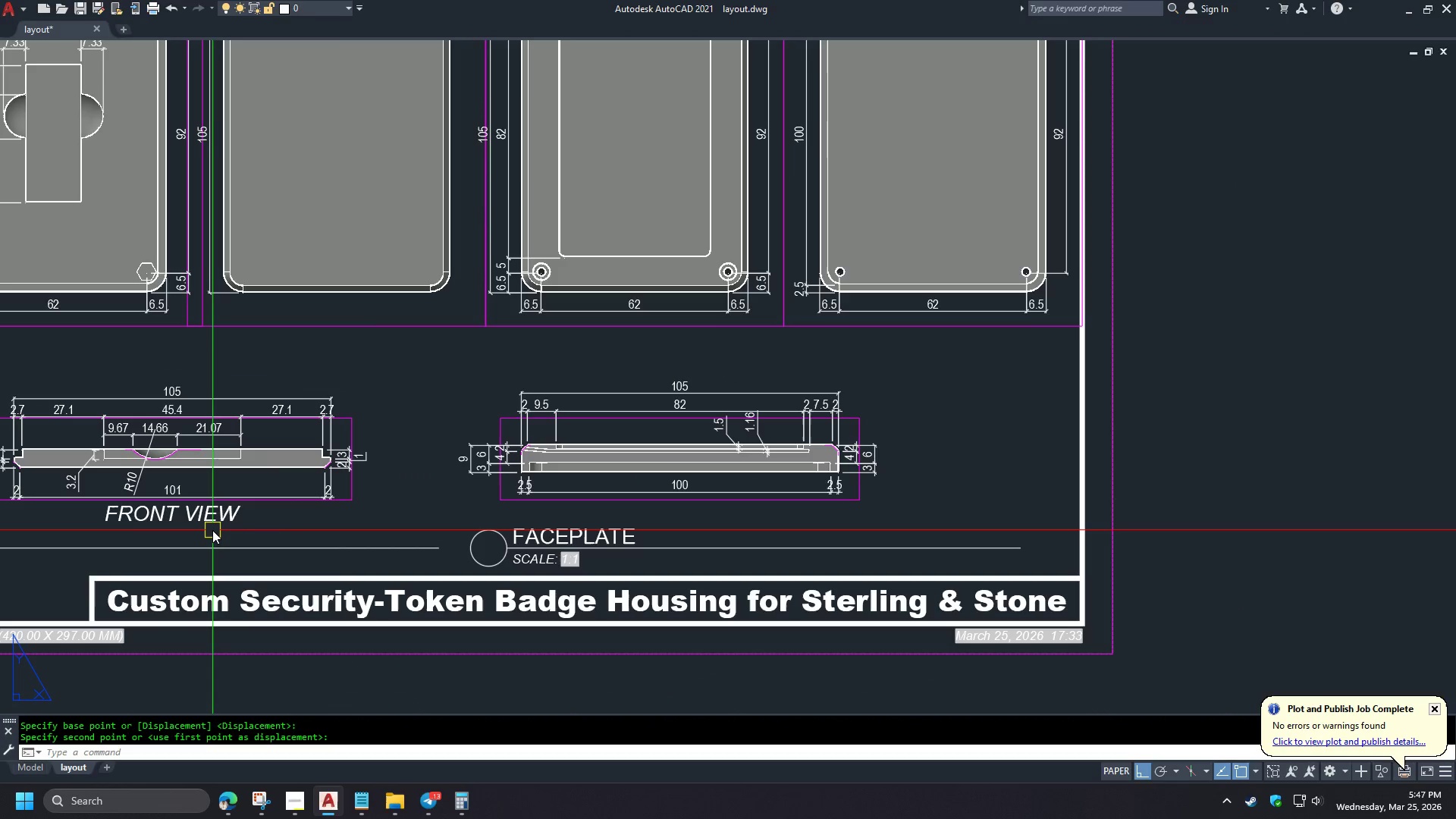 
left_click([211, 527])
 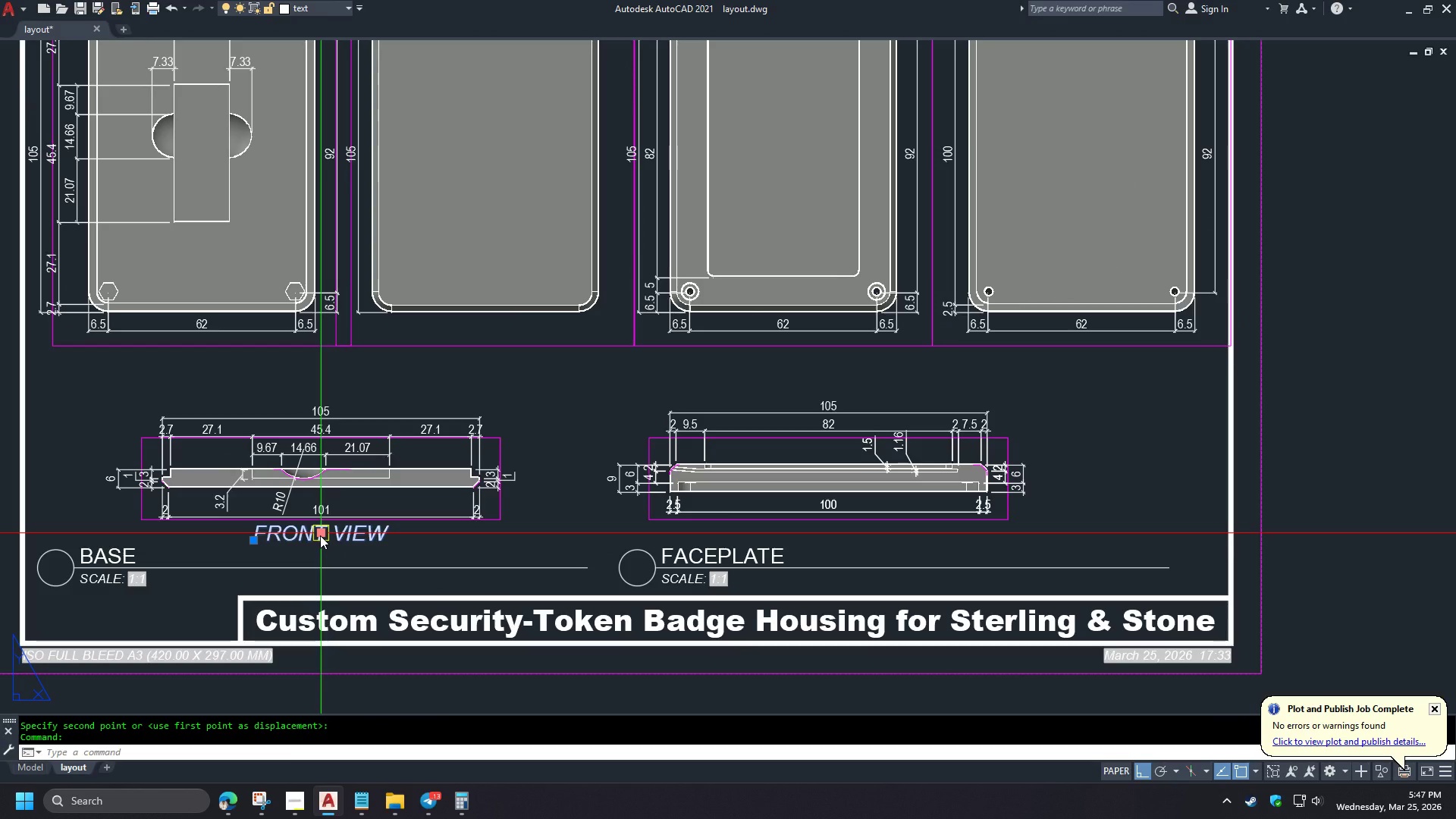 
scroll: coordinate [370, 574], scroll_direction: down, amount: 1.0
 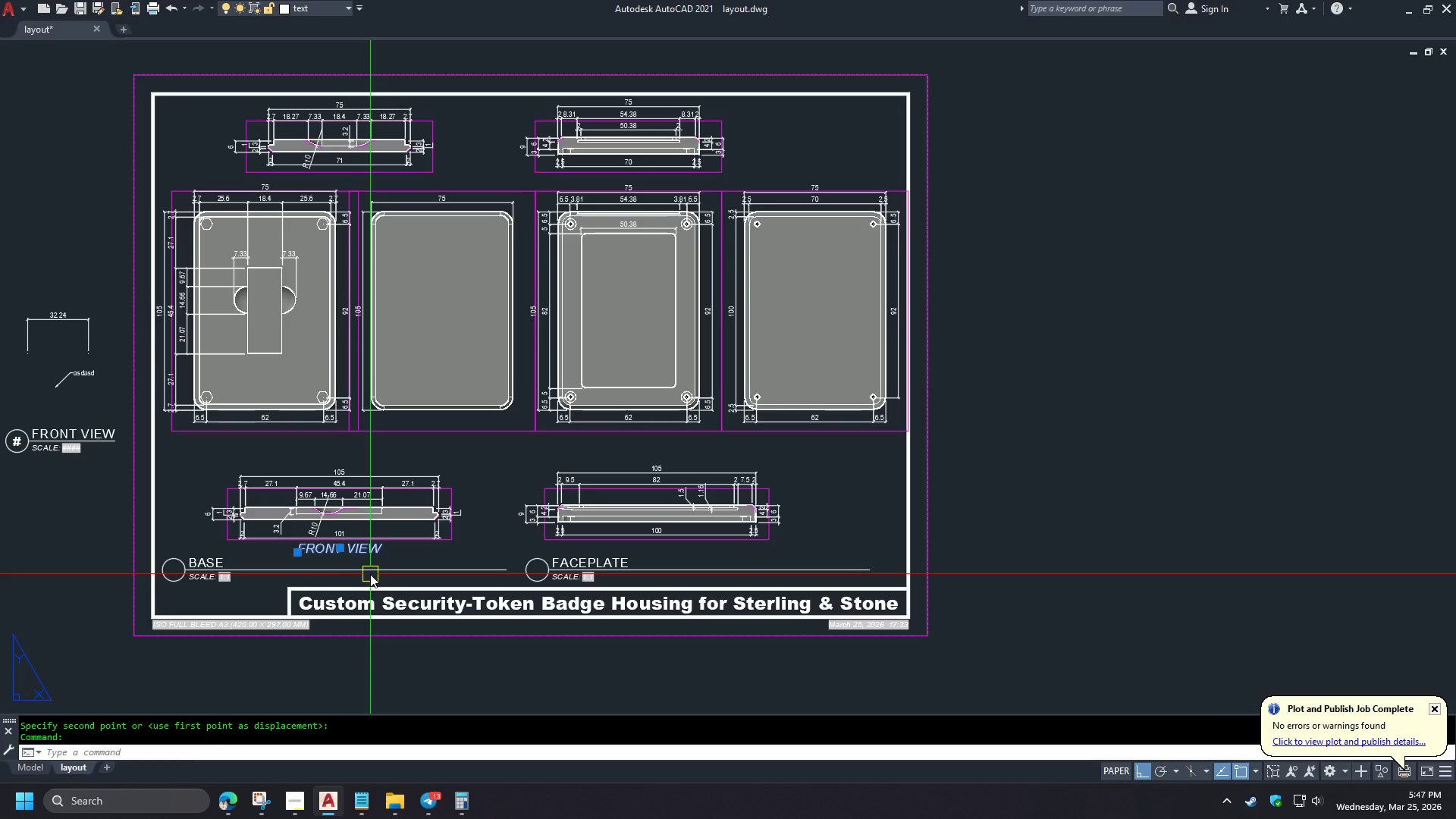 
left_click([339, 543])
 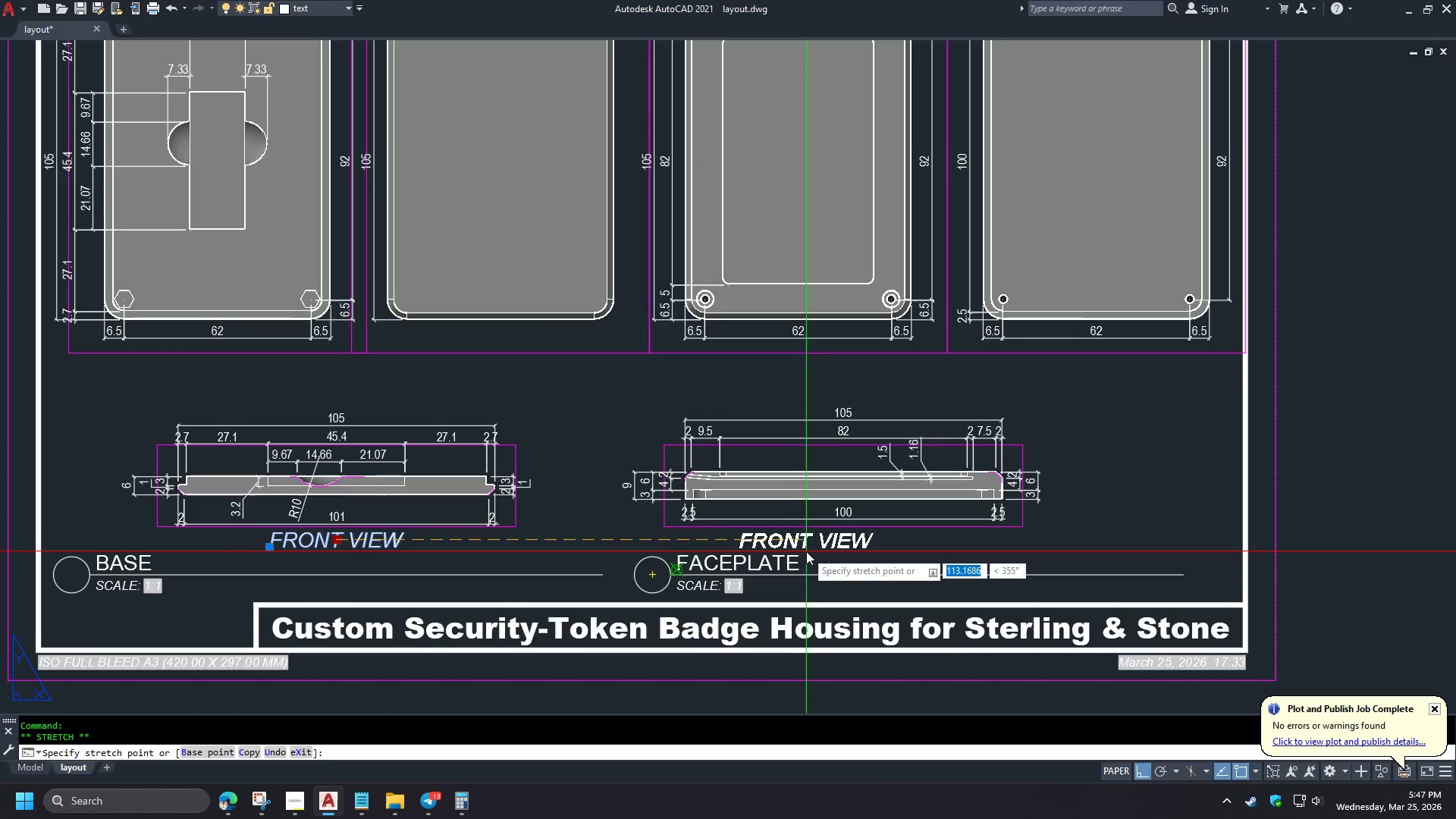 
key(C)
 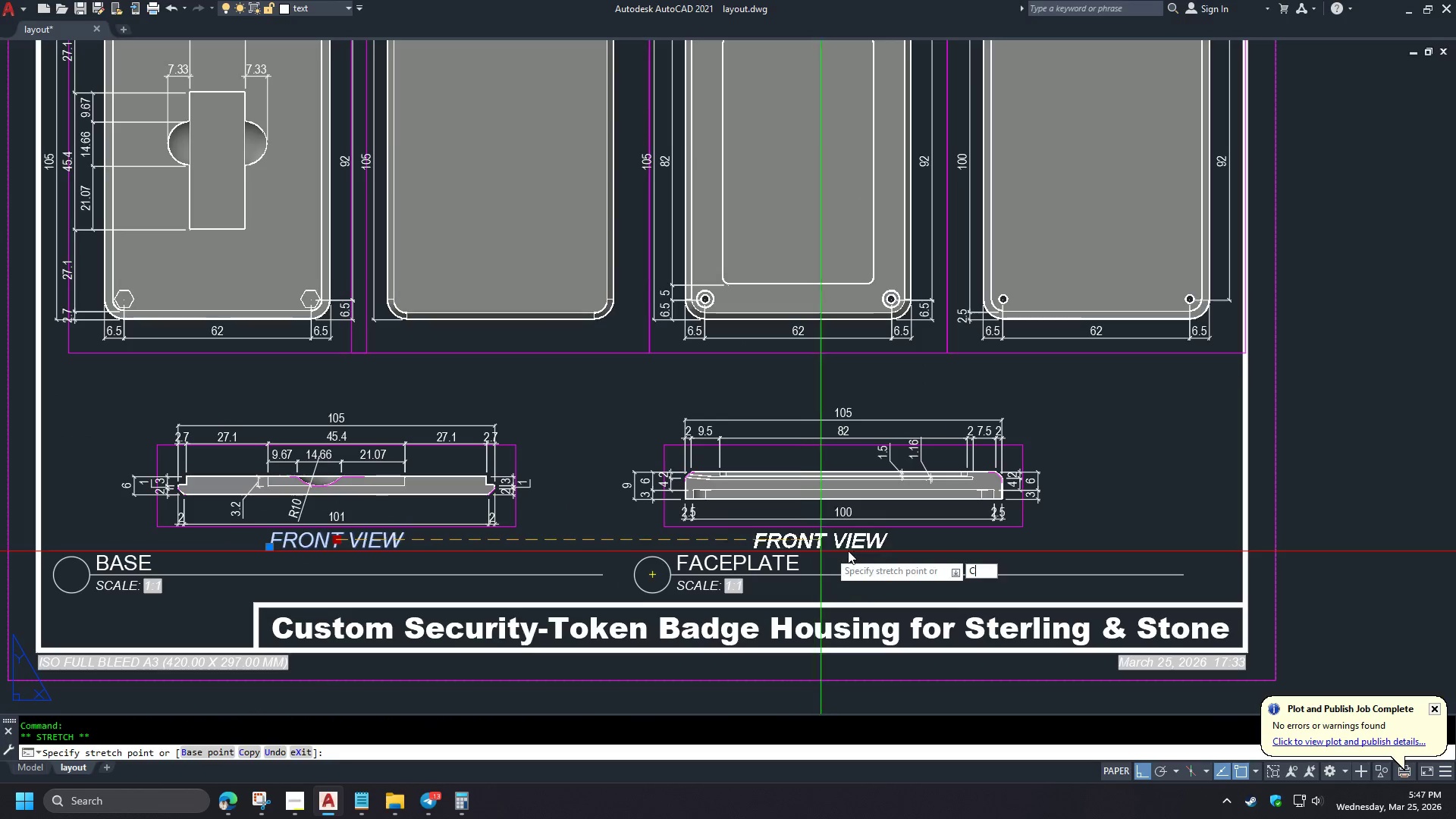 
key(Space)
 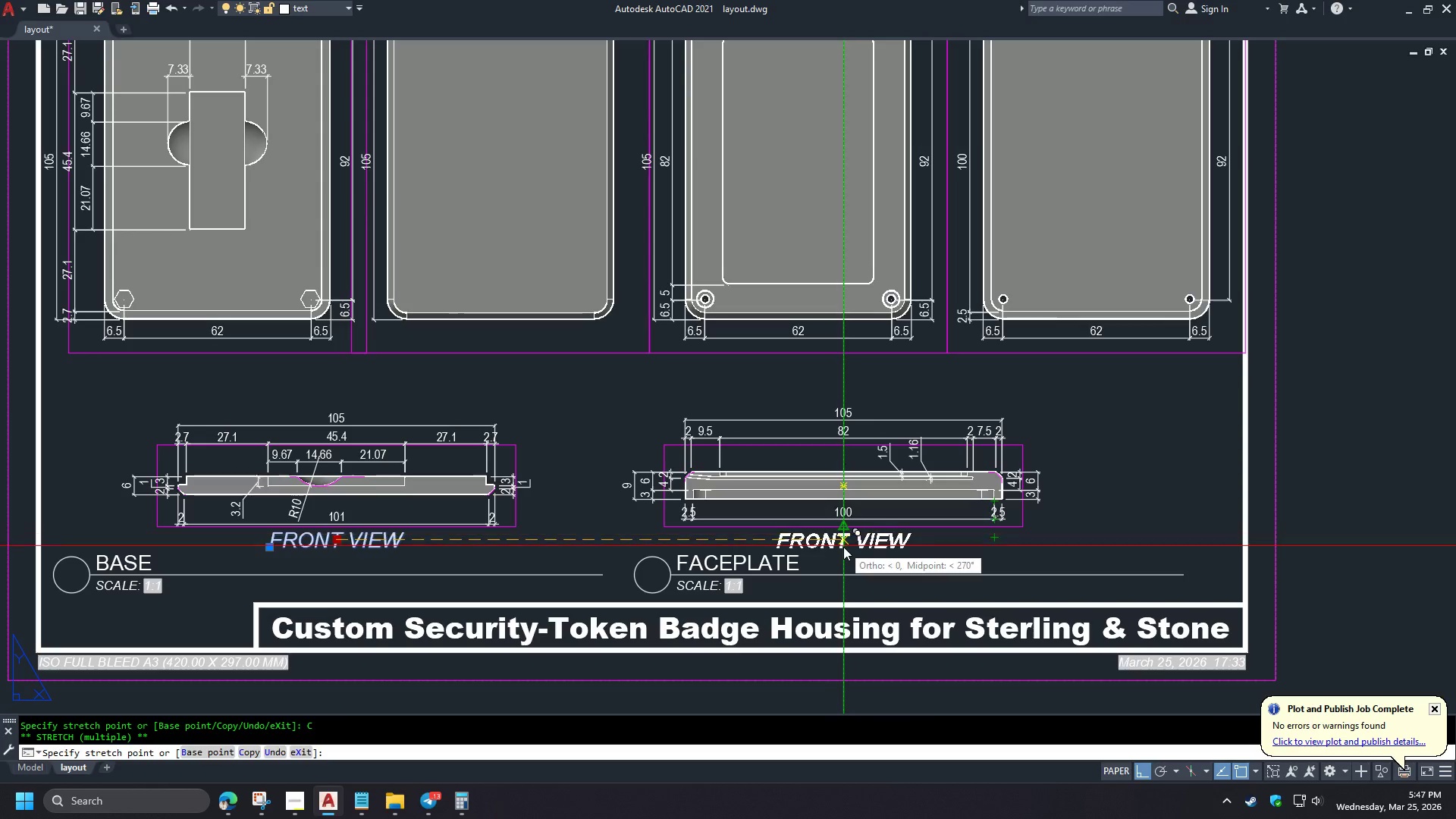 
scroll: coordinate [344, 563], scroll_direction: up, amount: 1.0
 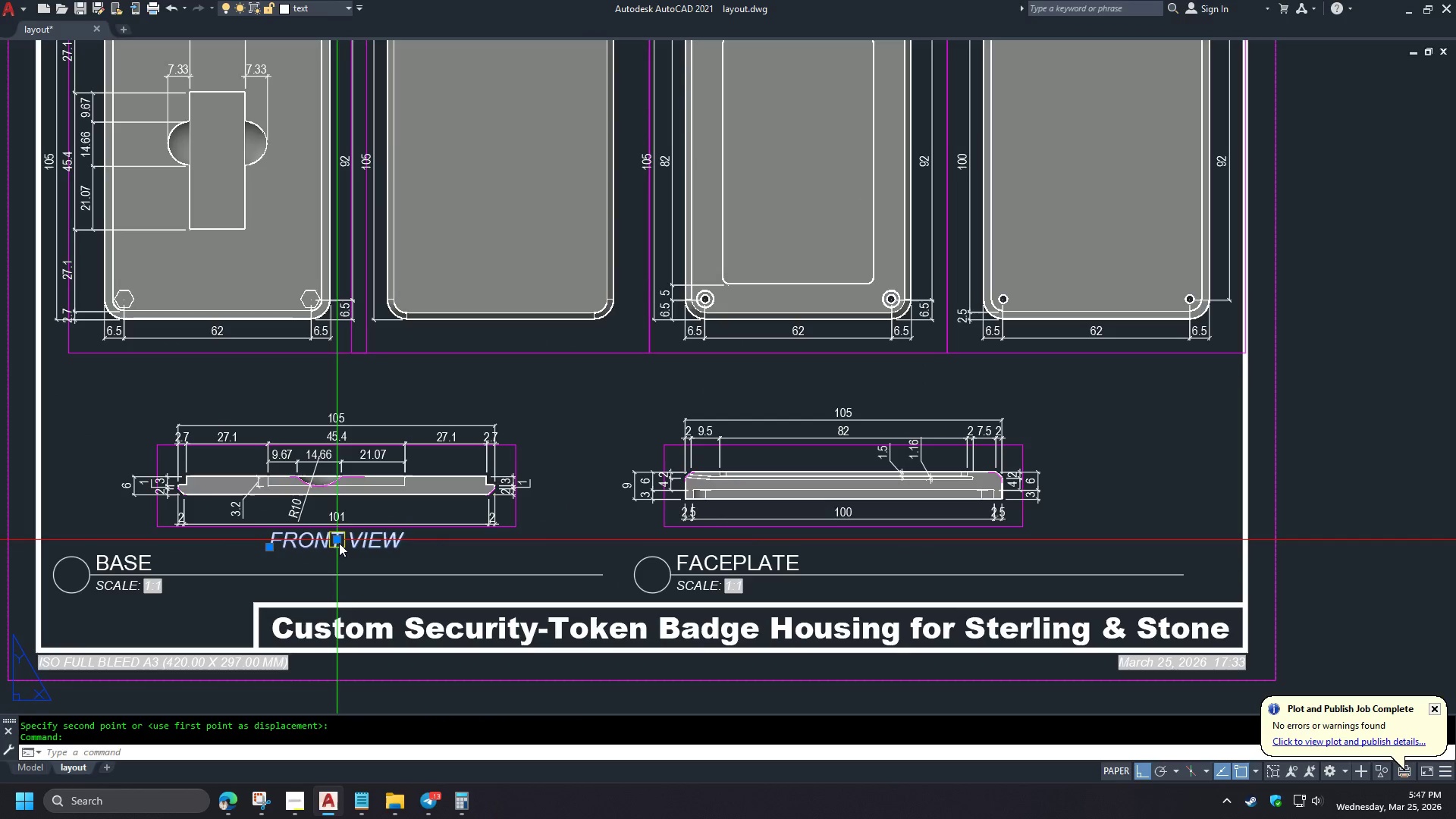 
left_click([843, 547])
 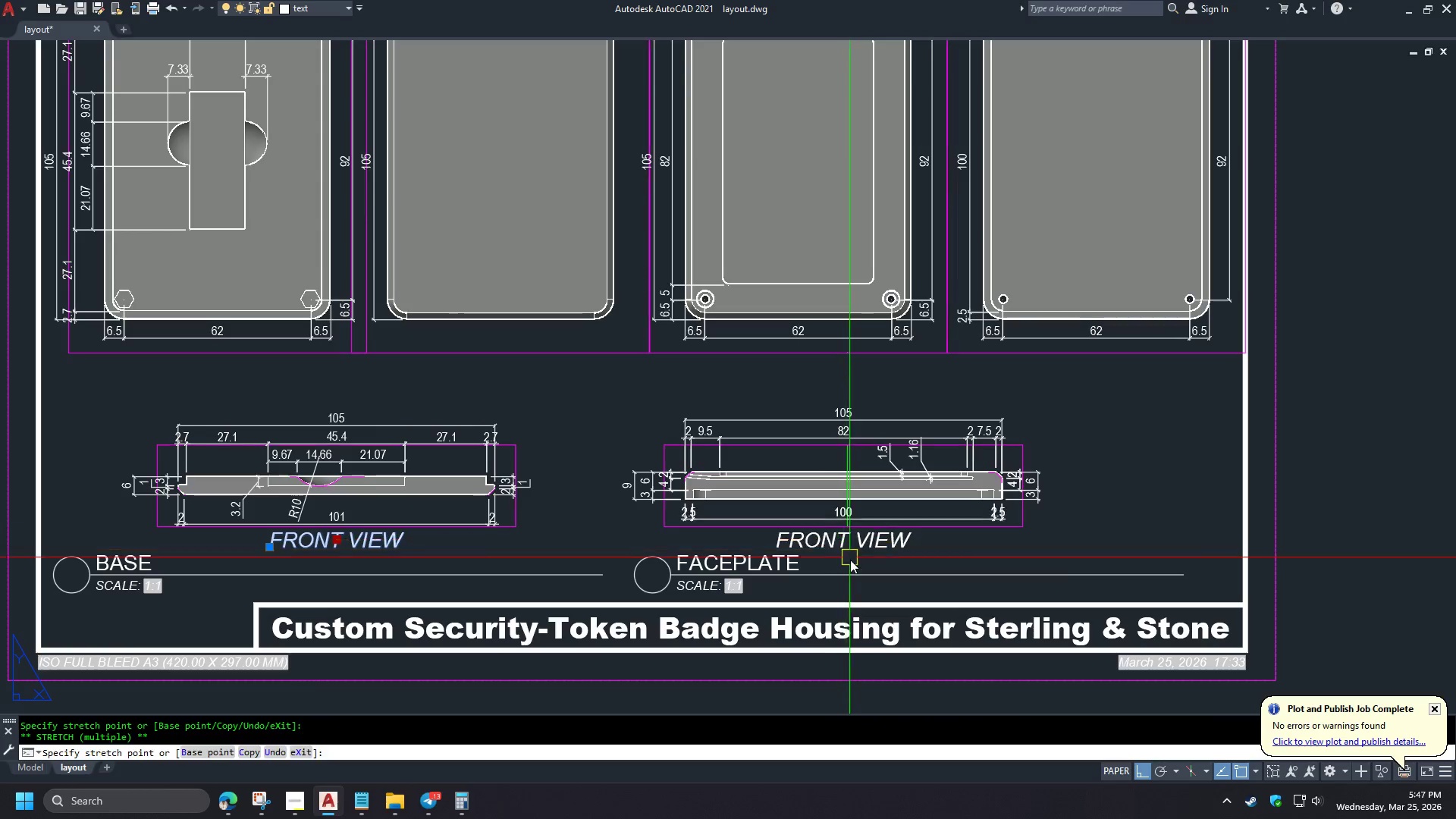 
key(Space)
 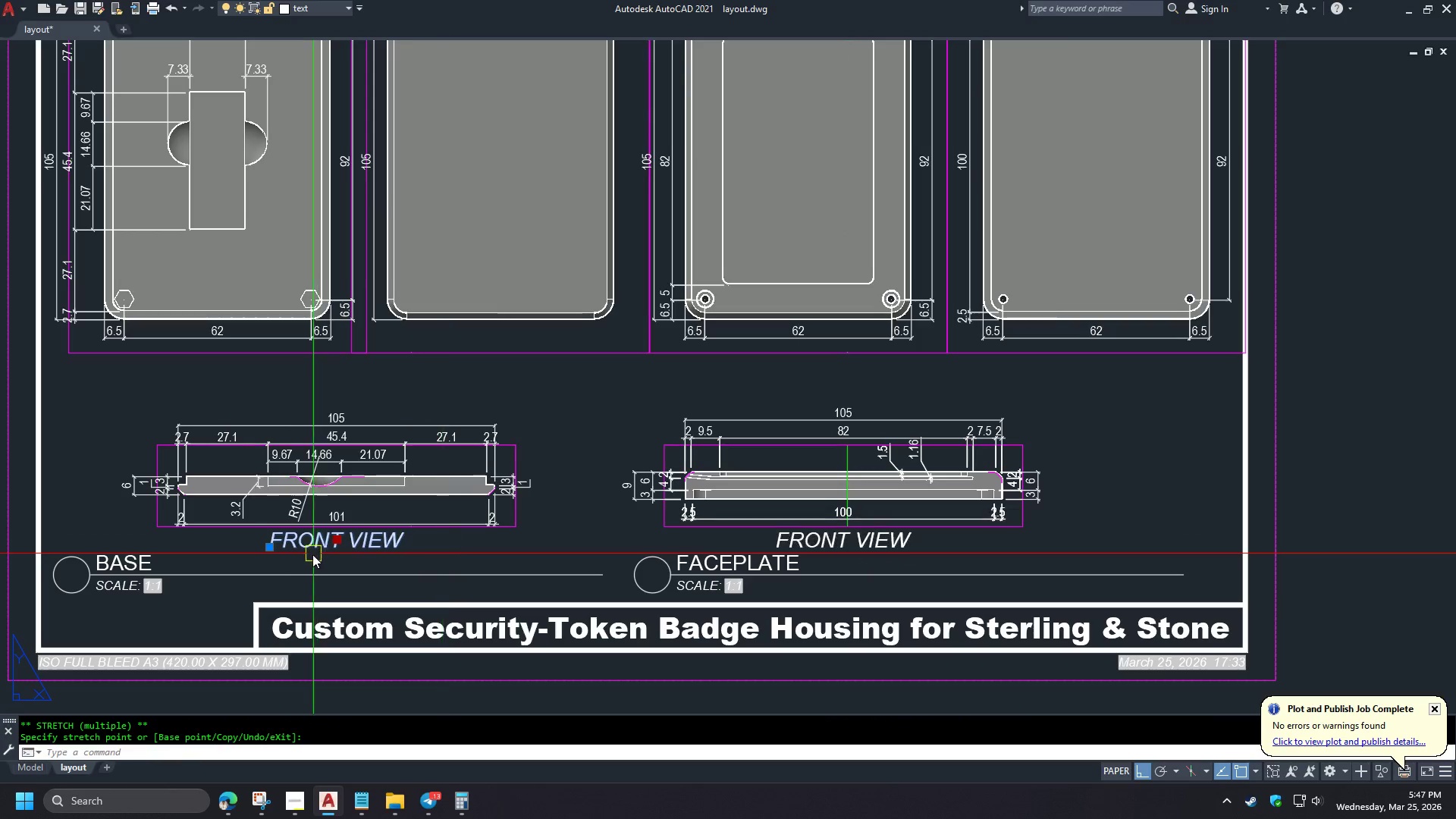 
key(Escape)
 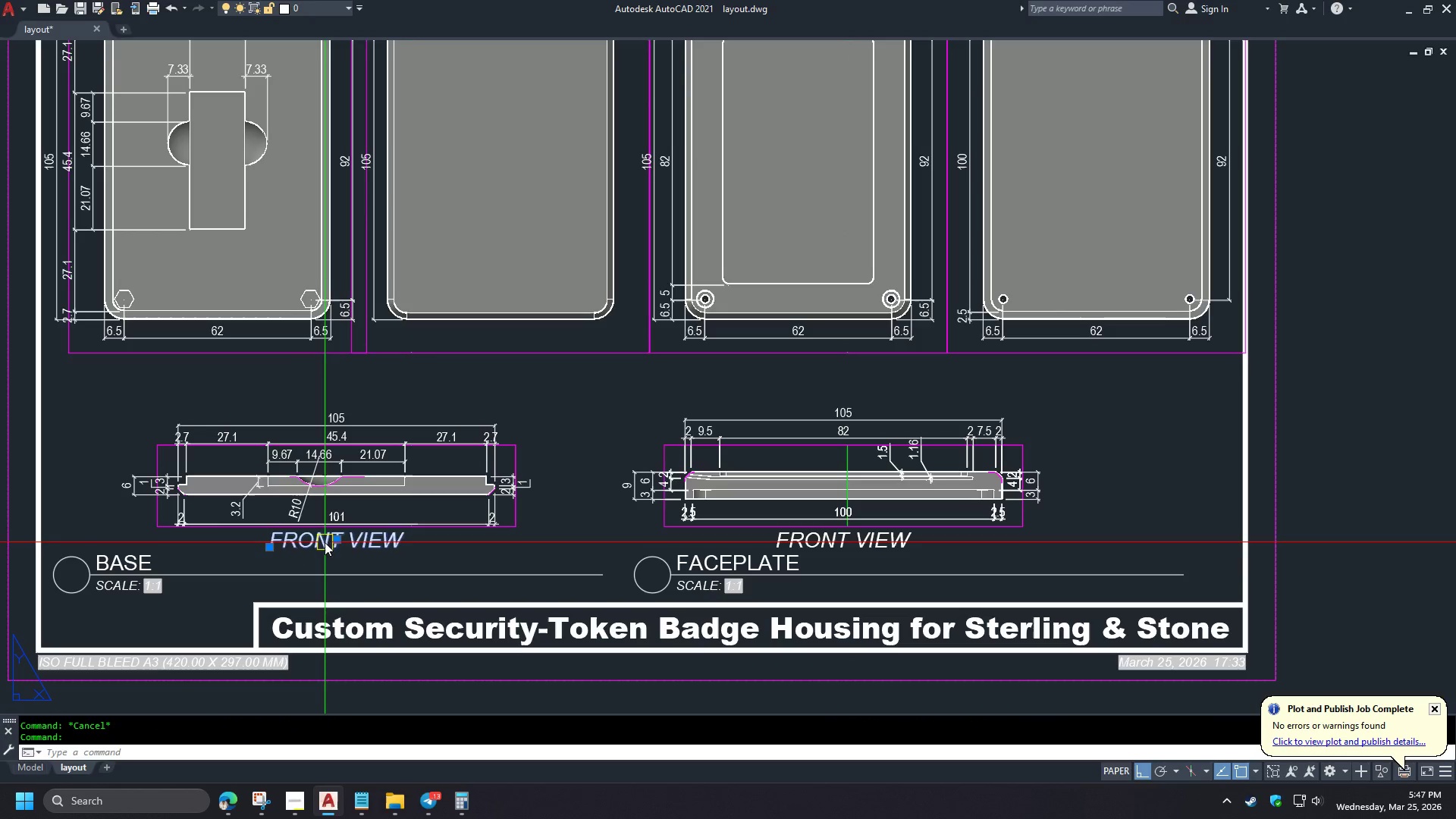 
double_click([325, 542])
 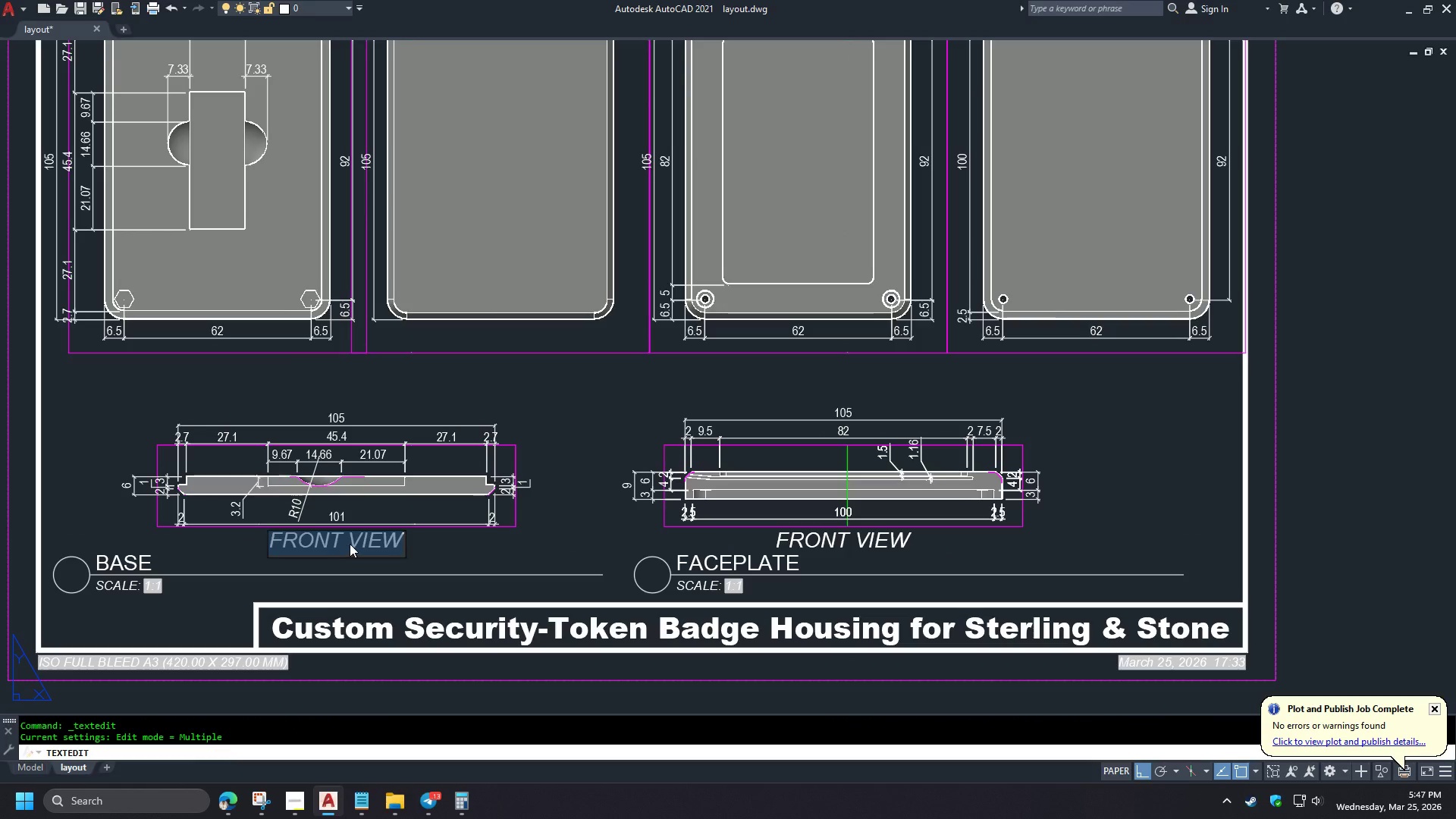 
left_click([350, 544])
 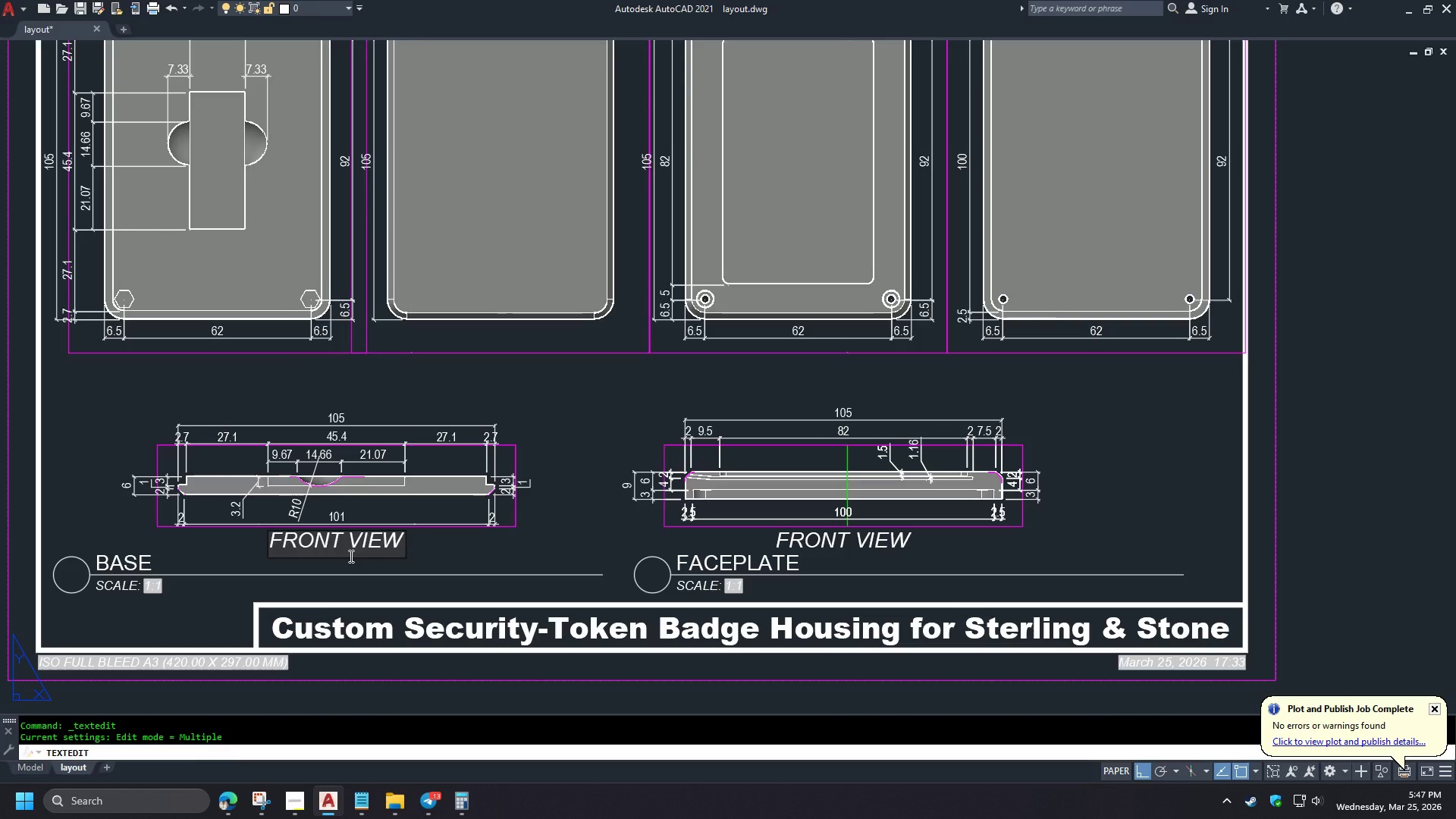 
key(Control+ControlLeft)
 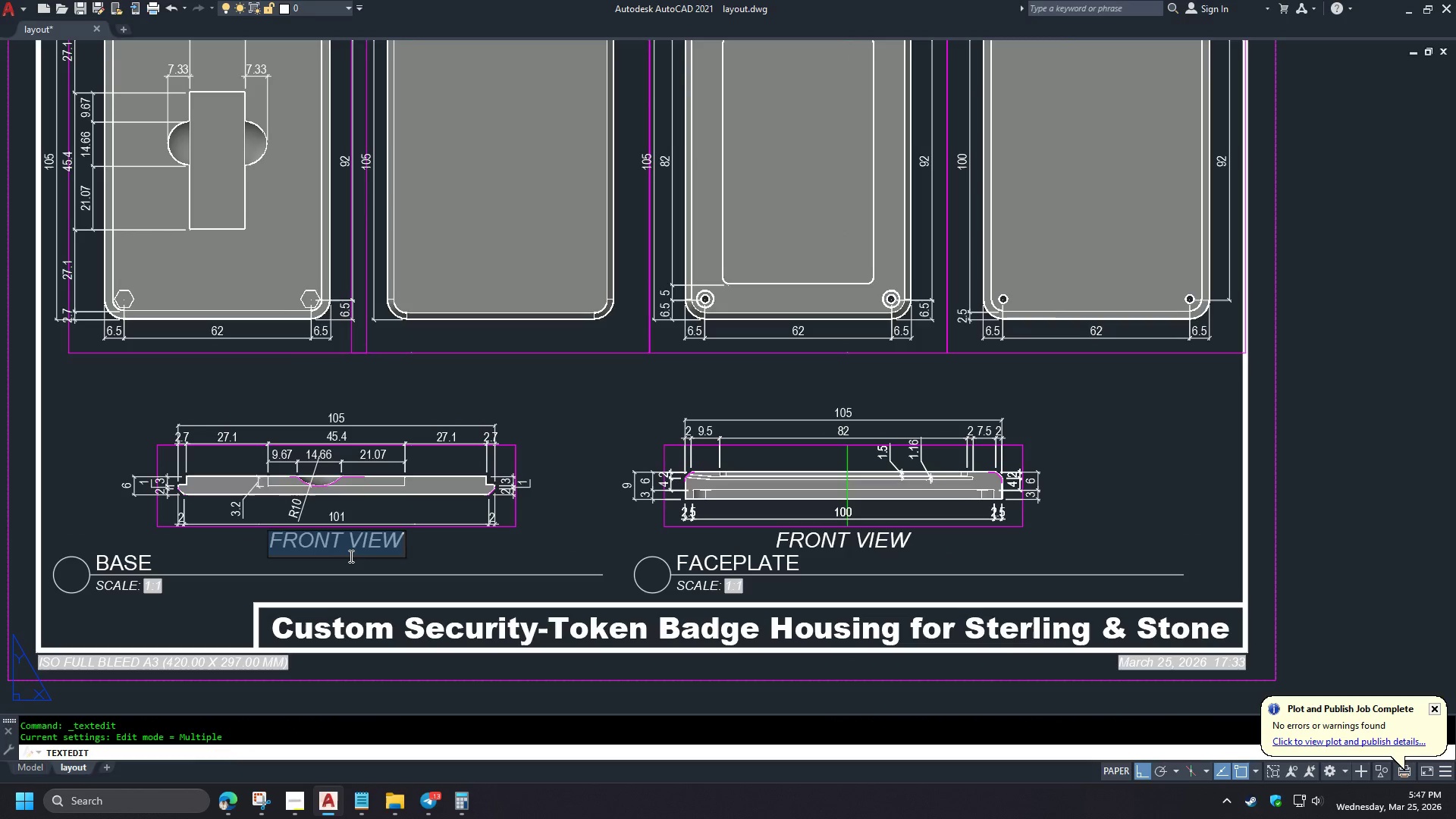 
key(Control+A)
 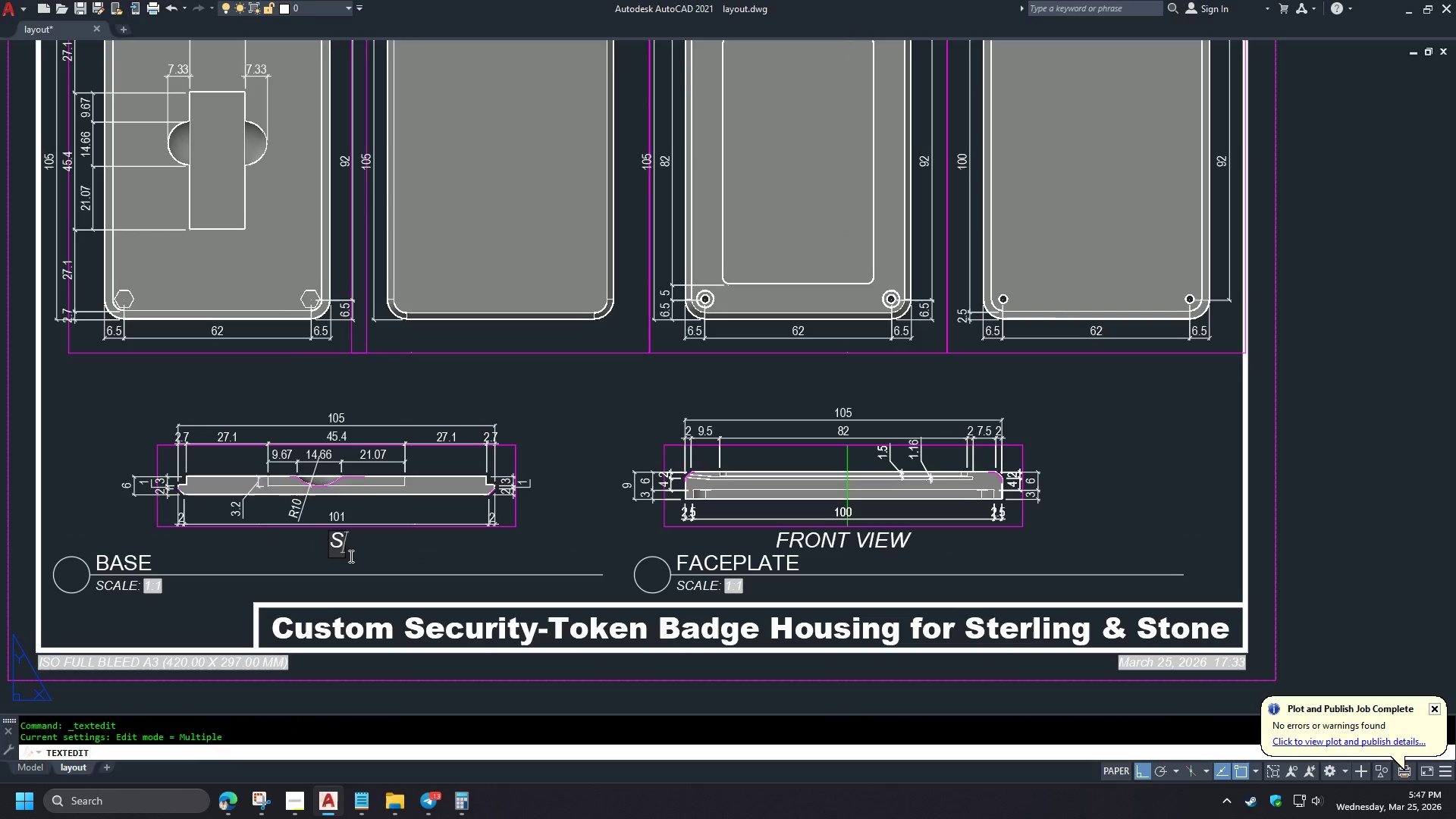 
type(SIDE )
key(Backspace)
key(Backspace)
key(Backspace)
key(Backspace)
key(Backspace)
type(LEFT SIDE SECTION)
 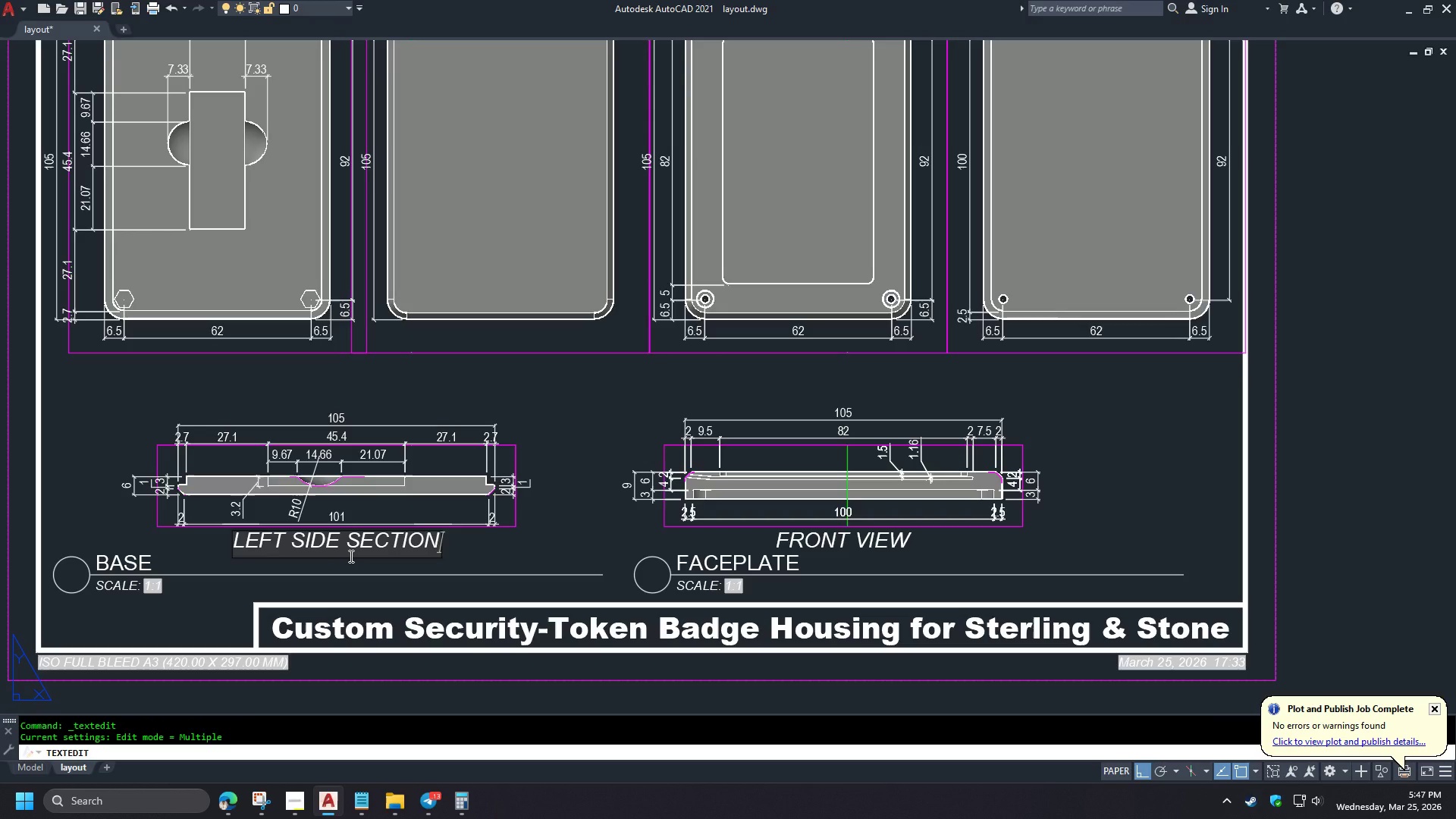 
key(Control+NumpadEnter)
 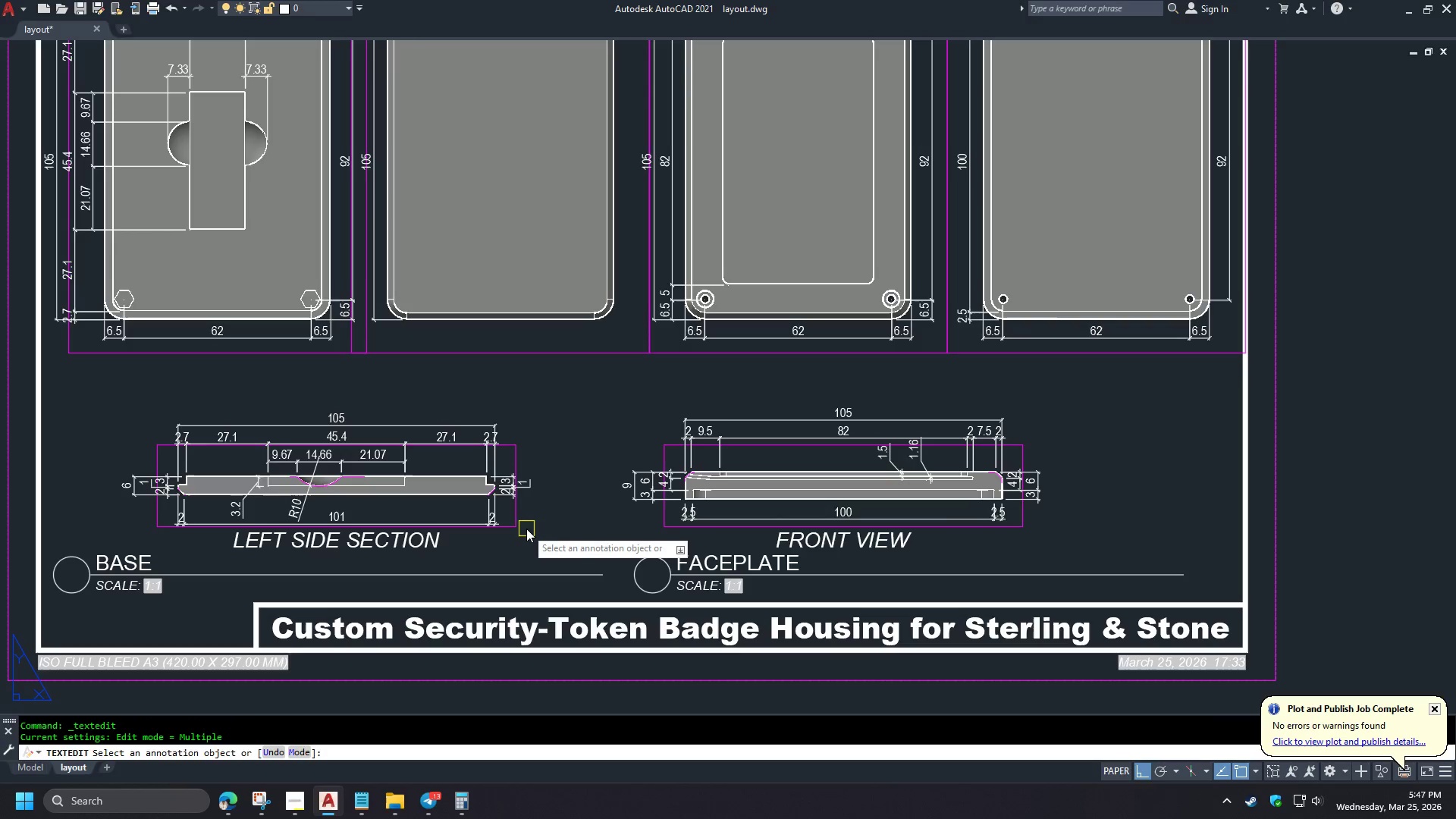 
scroll: coordinate [533, 547], scroll_direction: down, amount: 1.0
 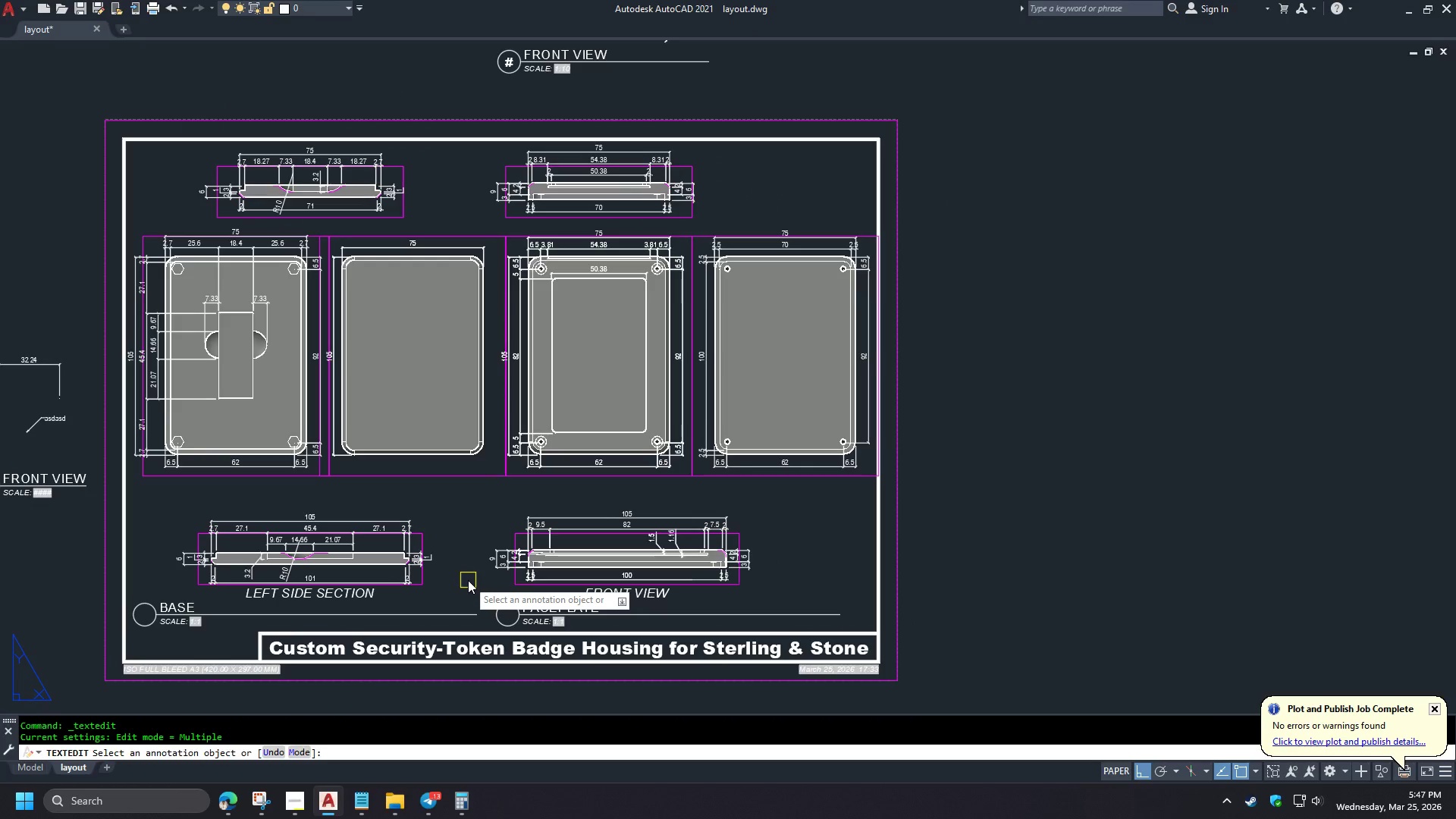 
left_click([620, 594])
 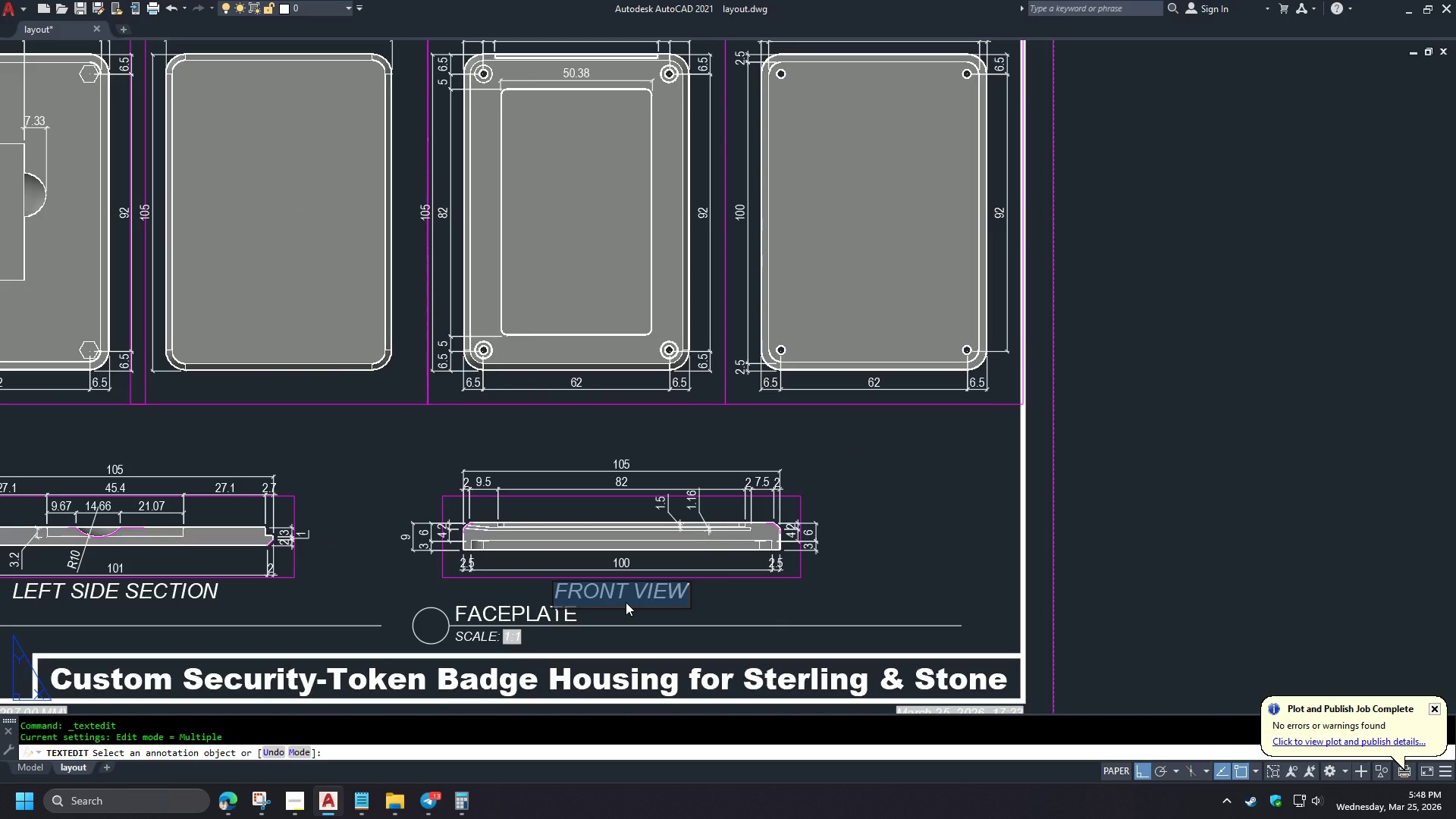 
scroll: coordinate [635, 598], scroll_direction: up, amount: 1.0
 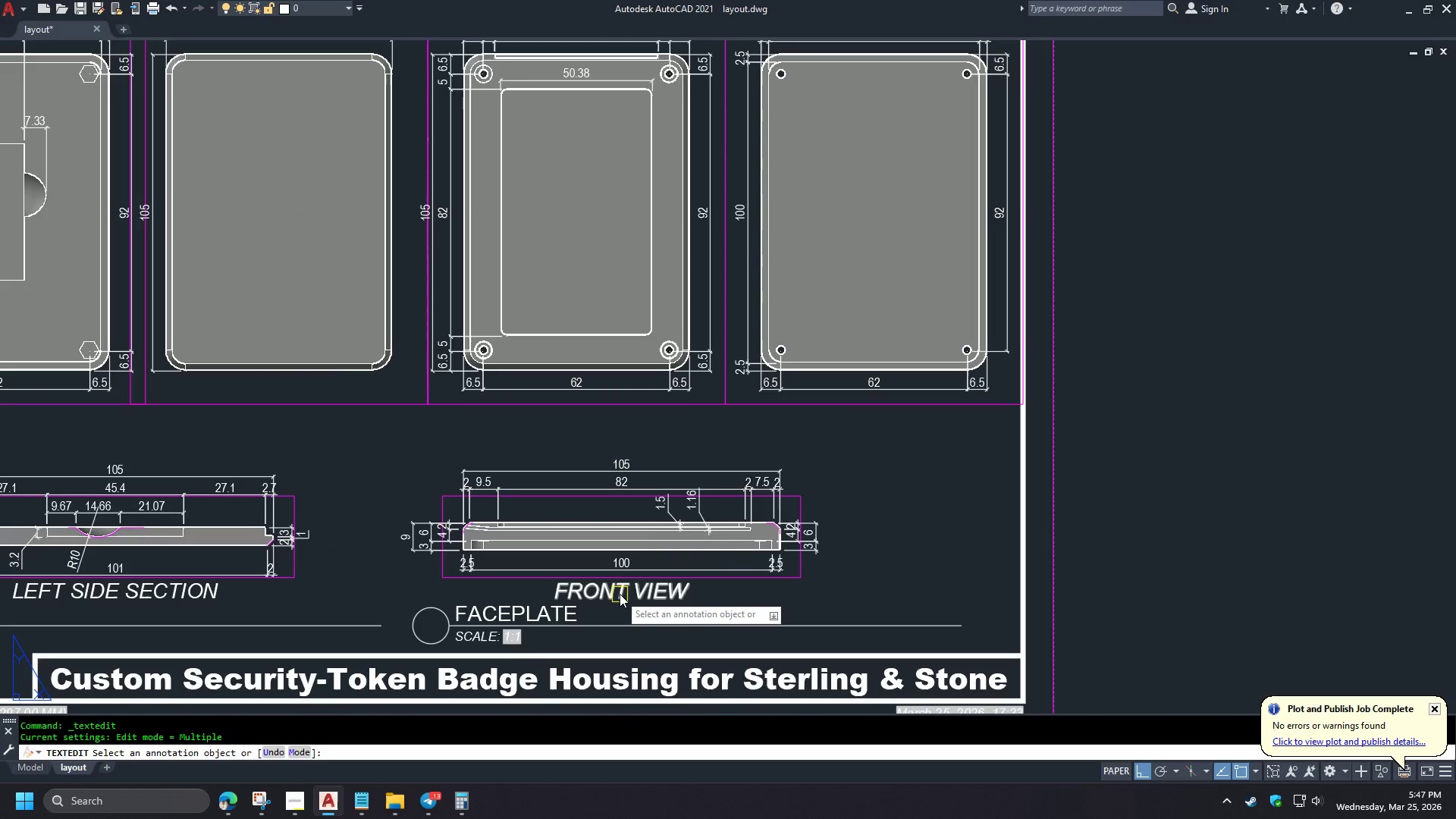 
type(LEFT SIDE SECTION)
 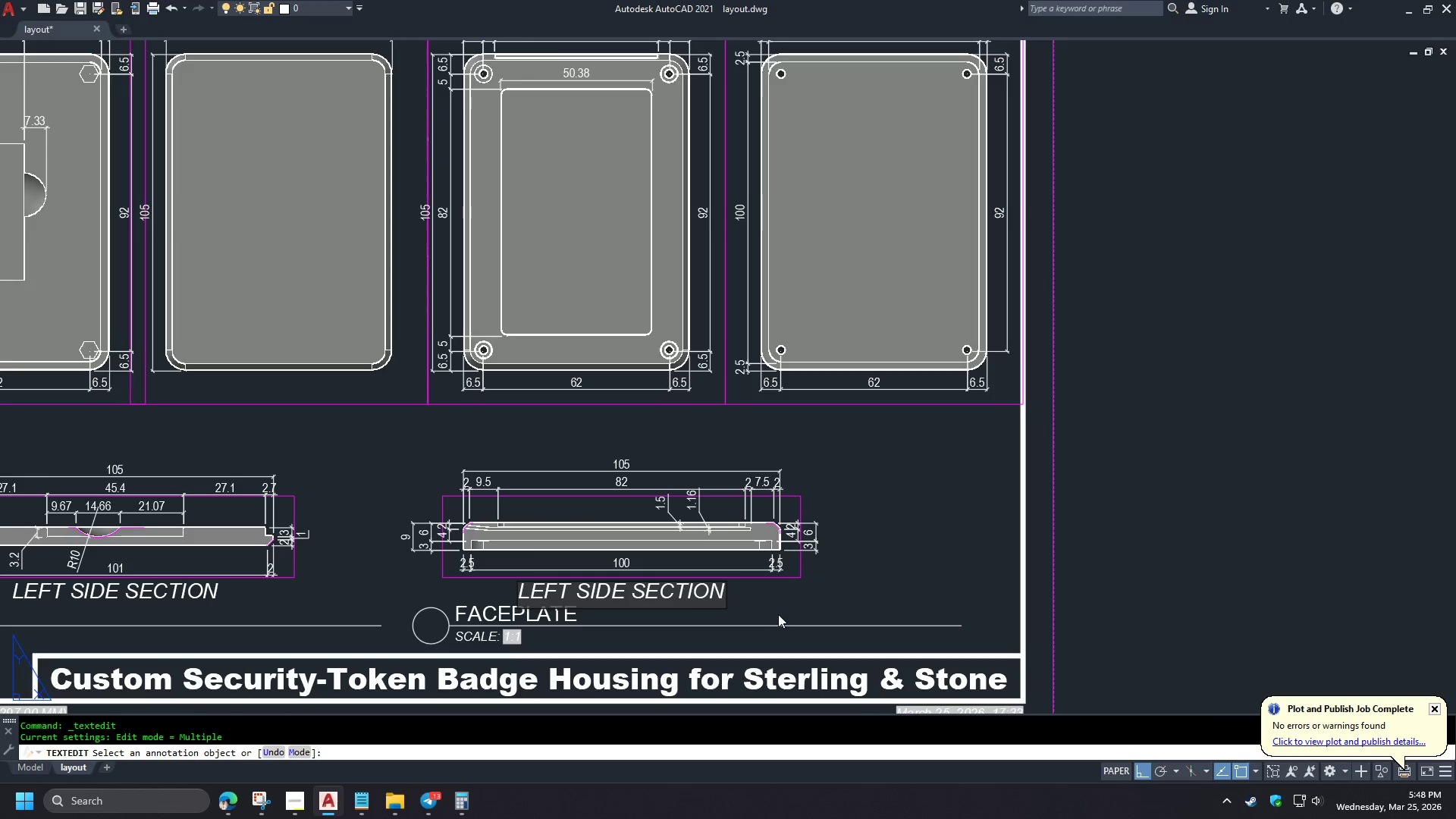 
left_click([781, 607])
 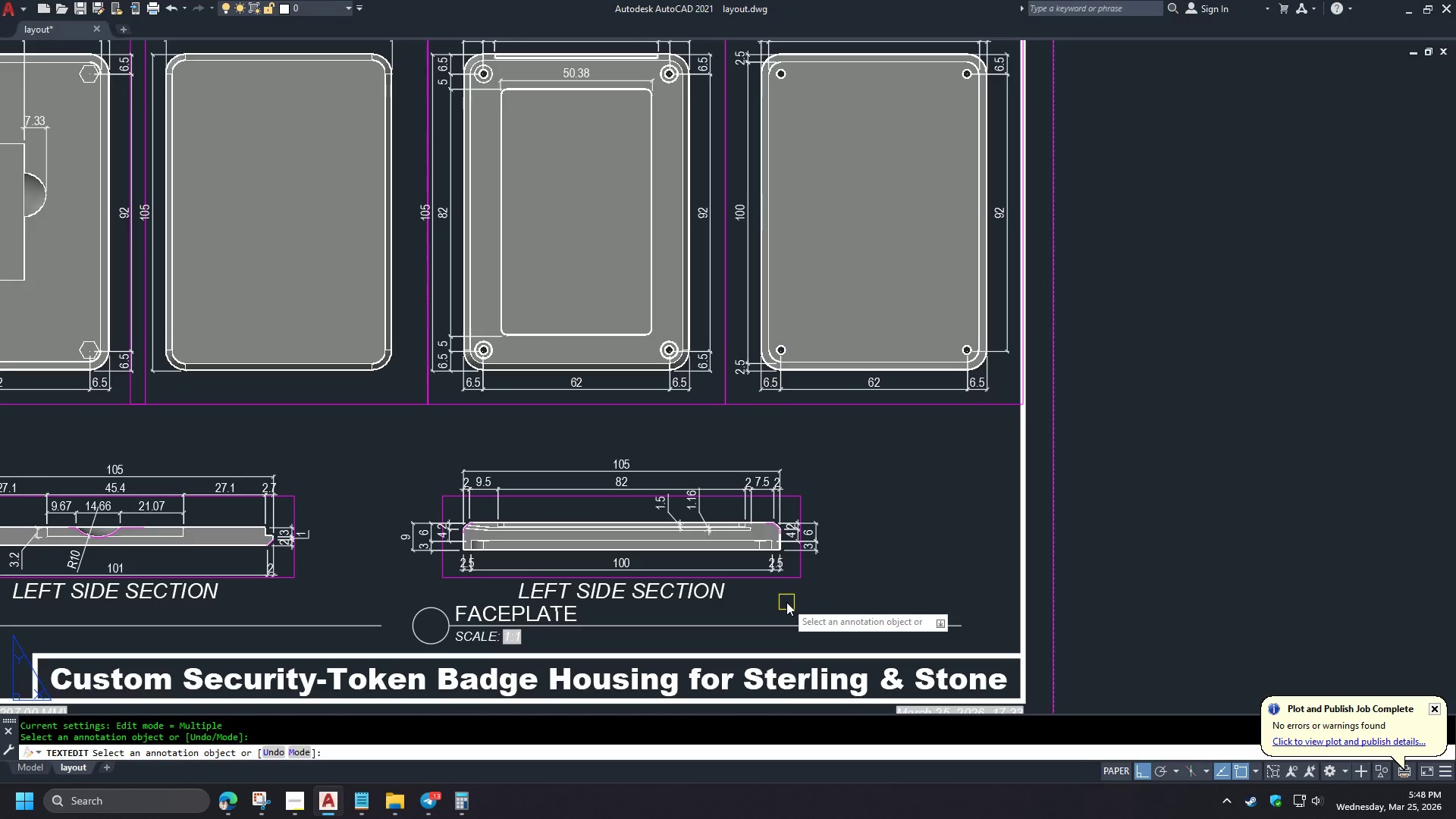 
key(Space)
 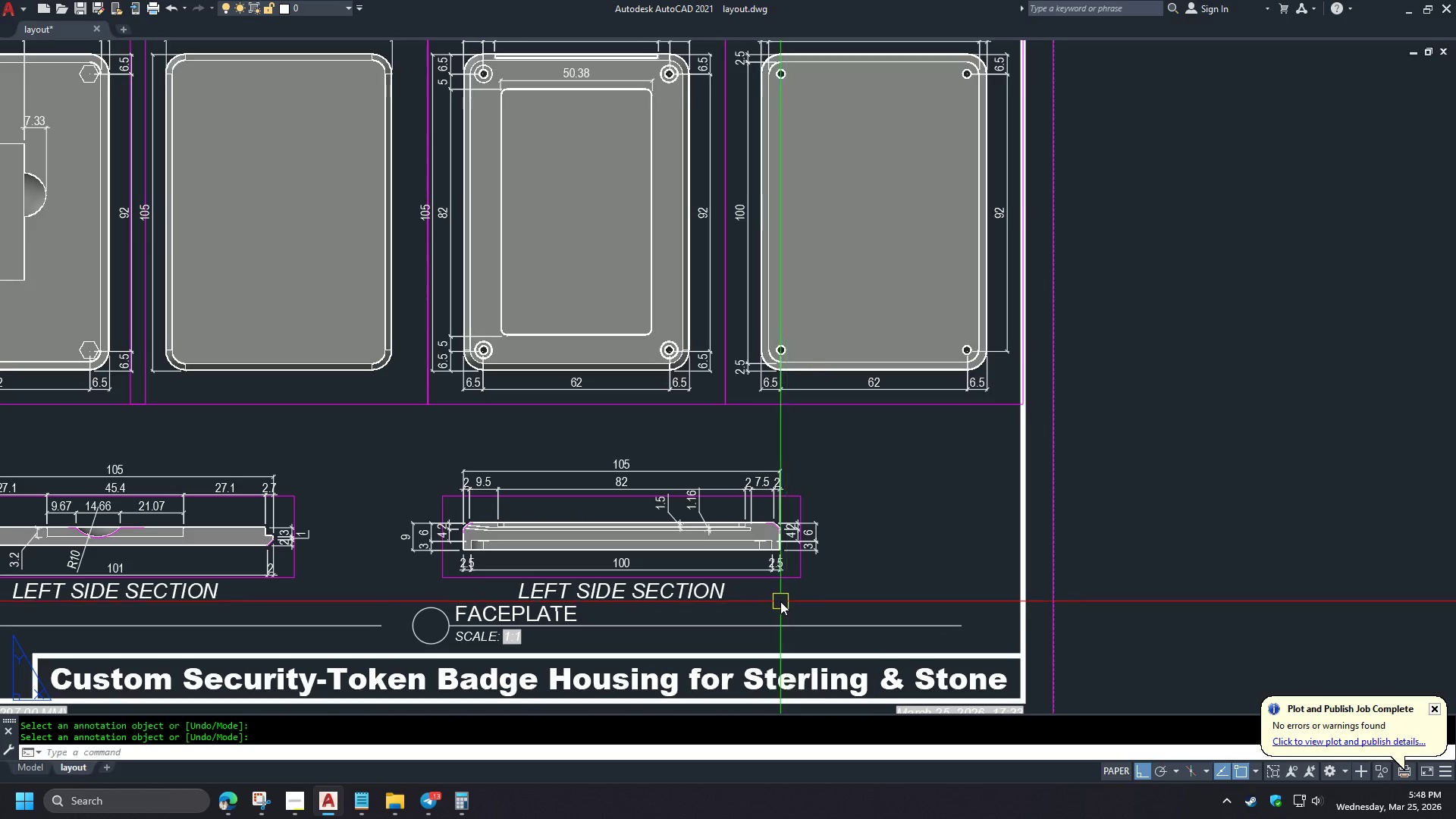 
scroll: coordinate [742, 565], scroll_direction: down, amount: 1.0
 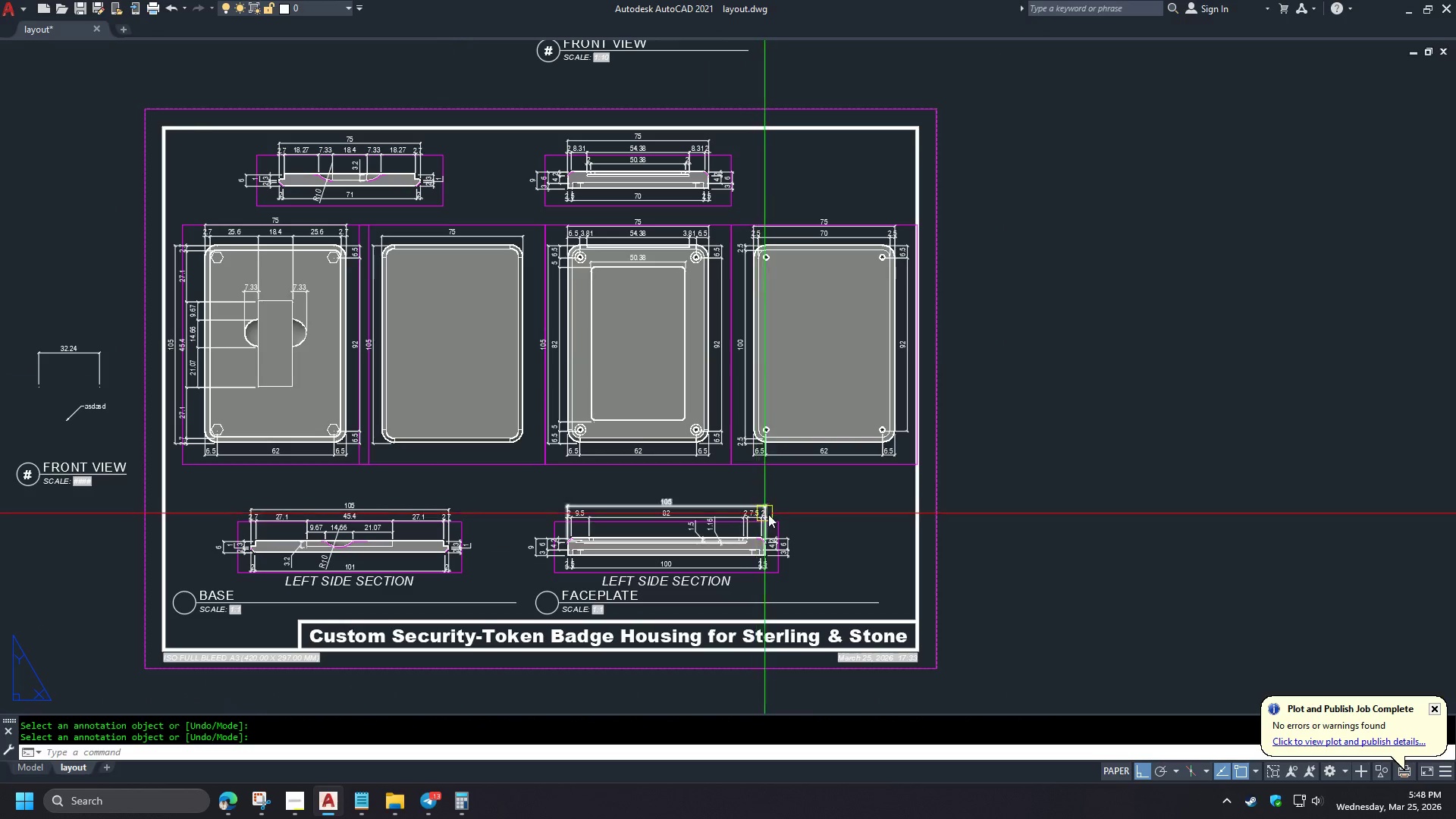 
left_click([818, 591])
 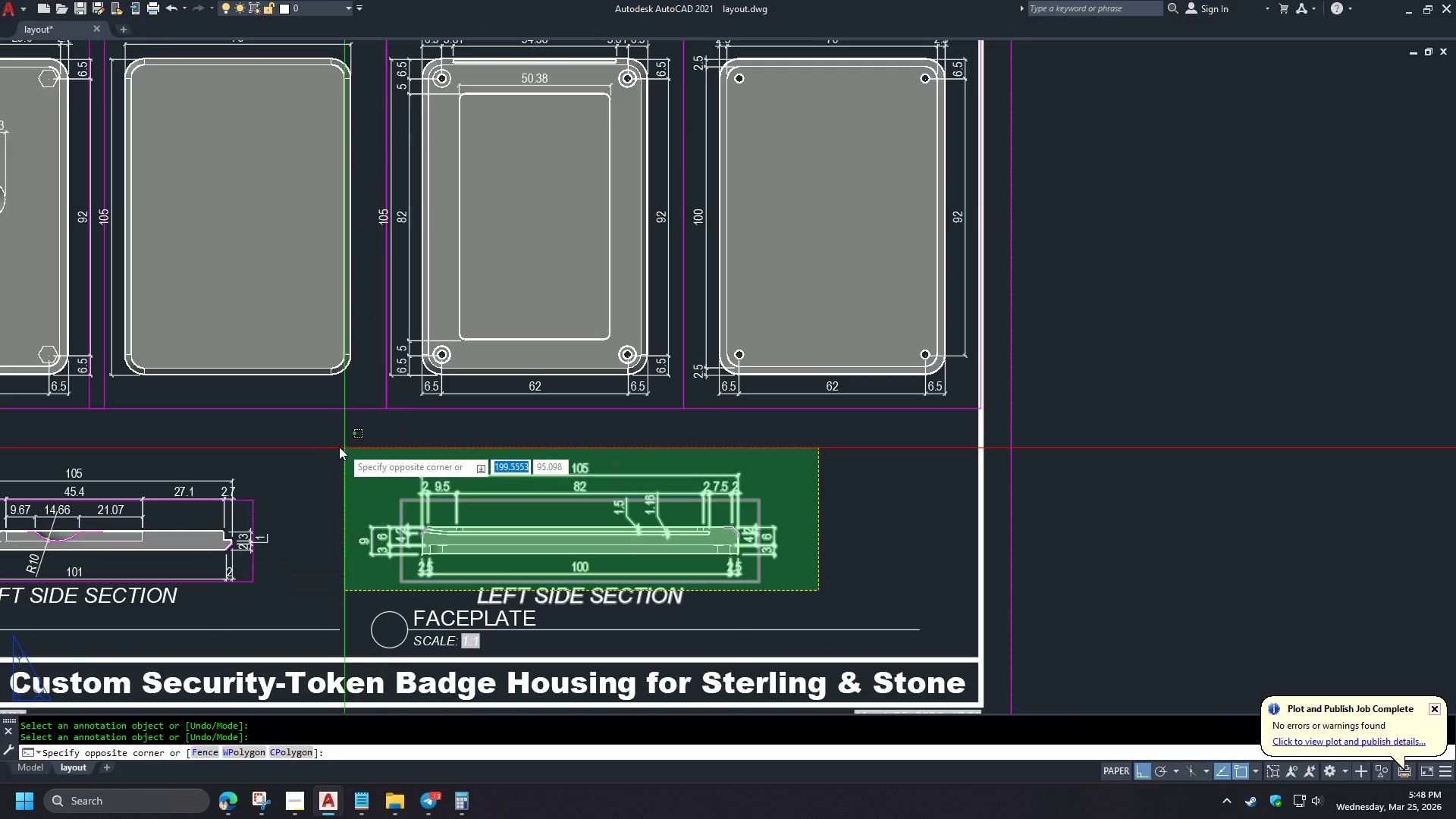 
left_click([334, 447])
 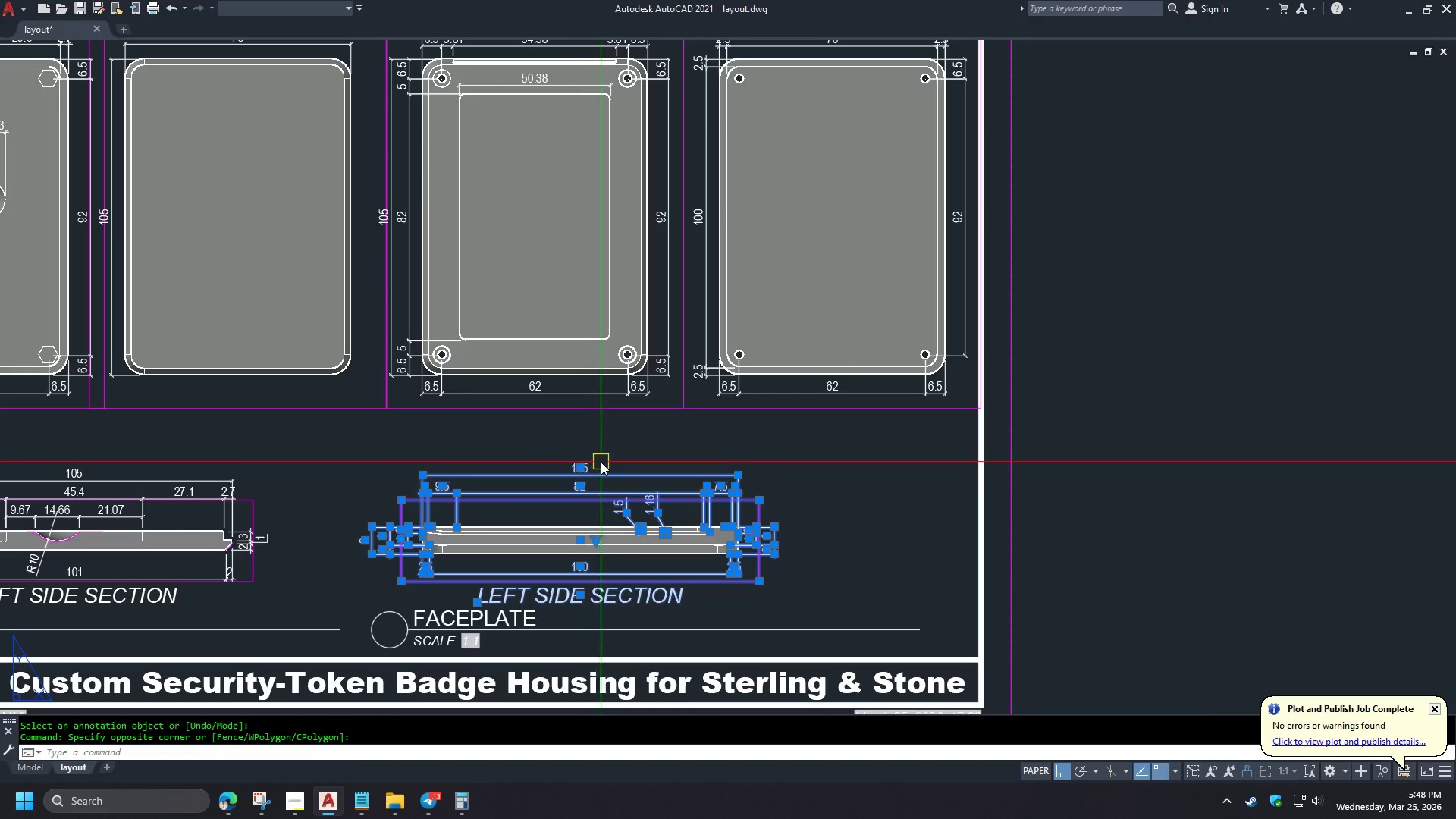 
scroll: coordinate [812, 558], scroll_direction: up, amount: 1.0
 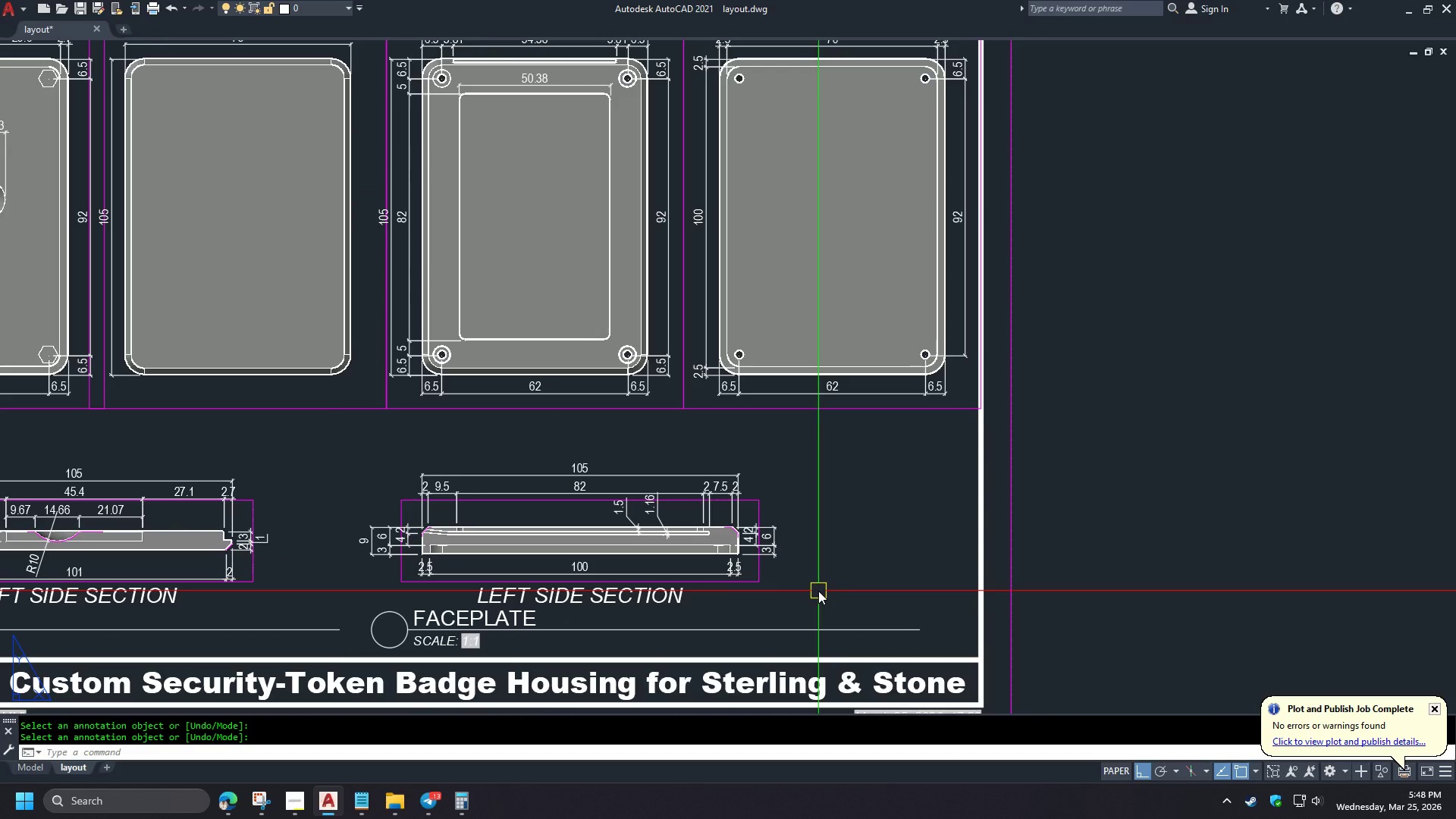 
key(M)
 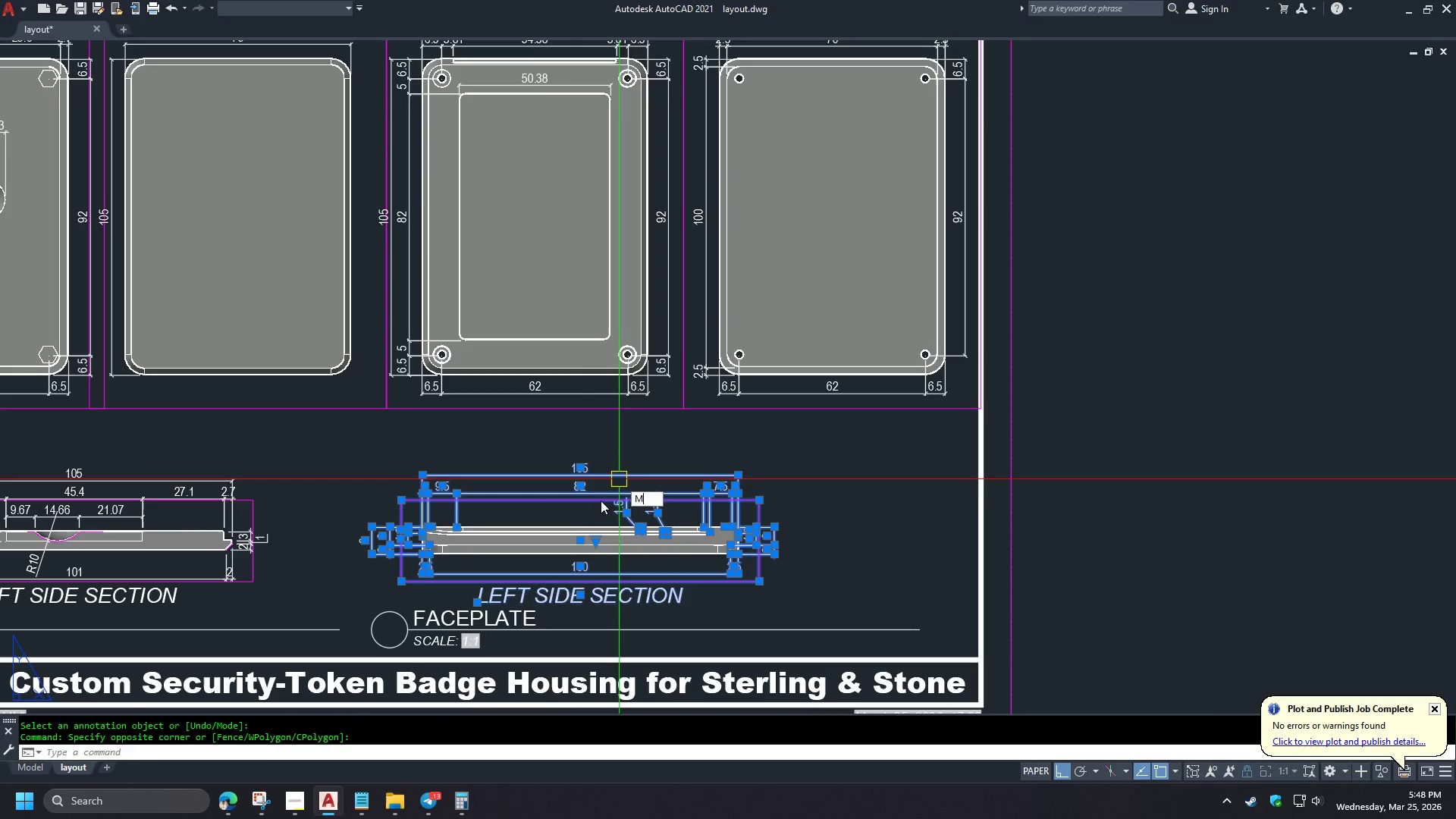 
key(Space)
 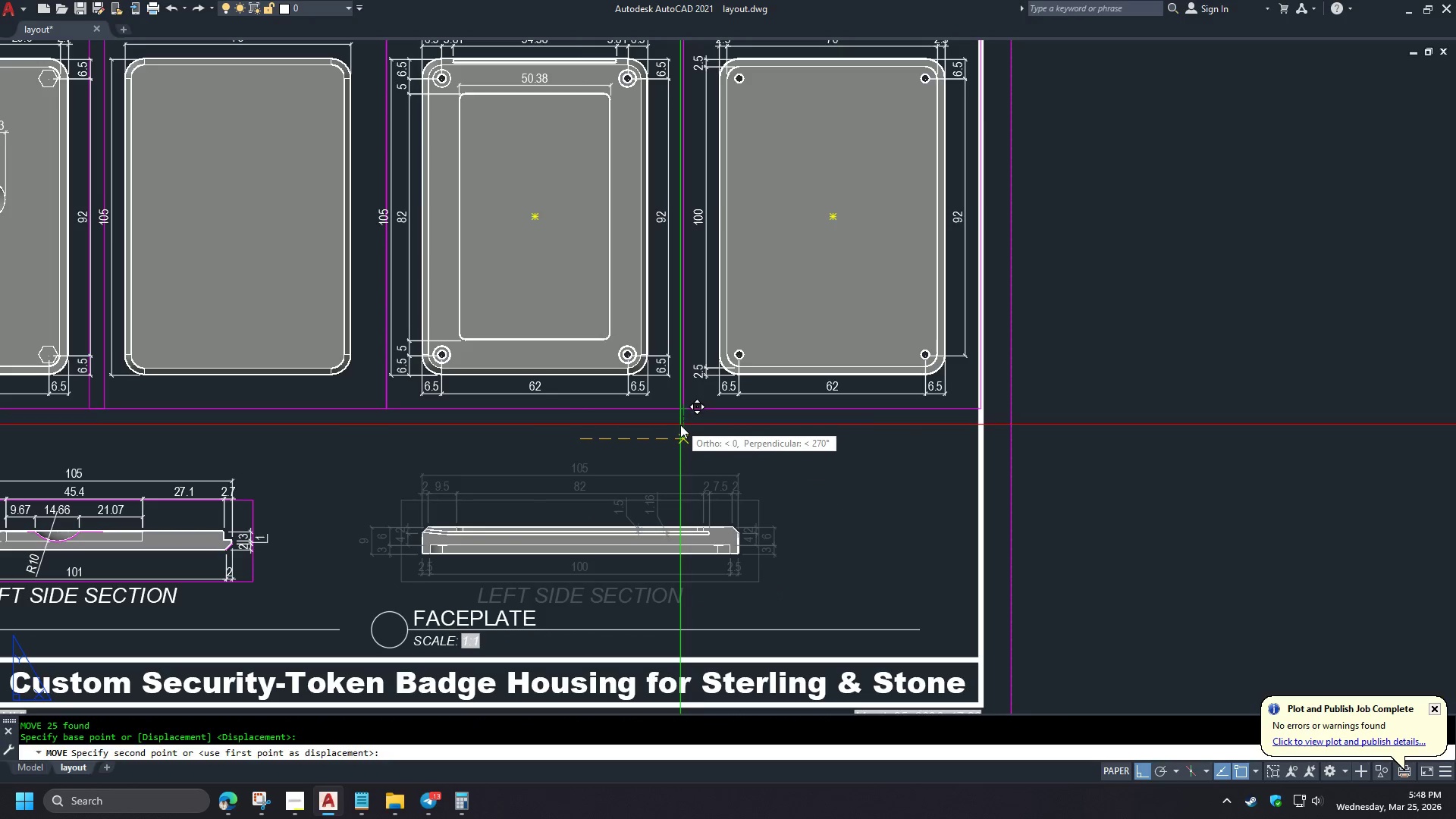 
wait(5.81)
 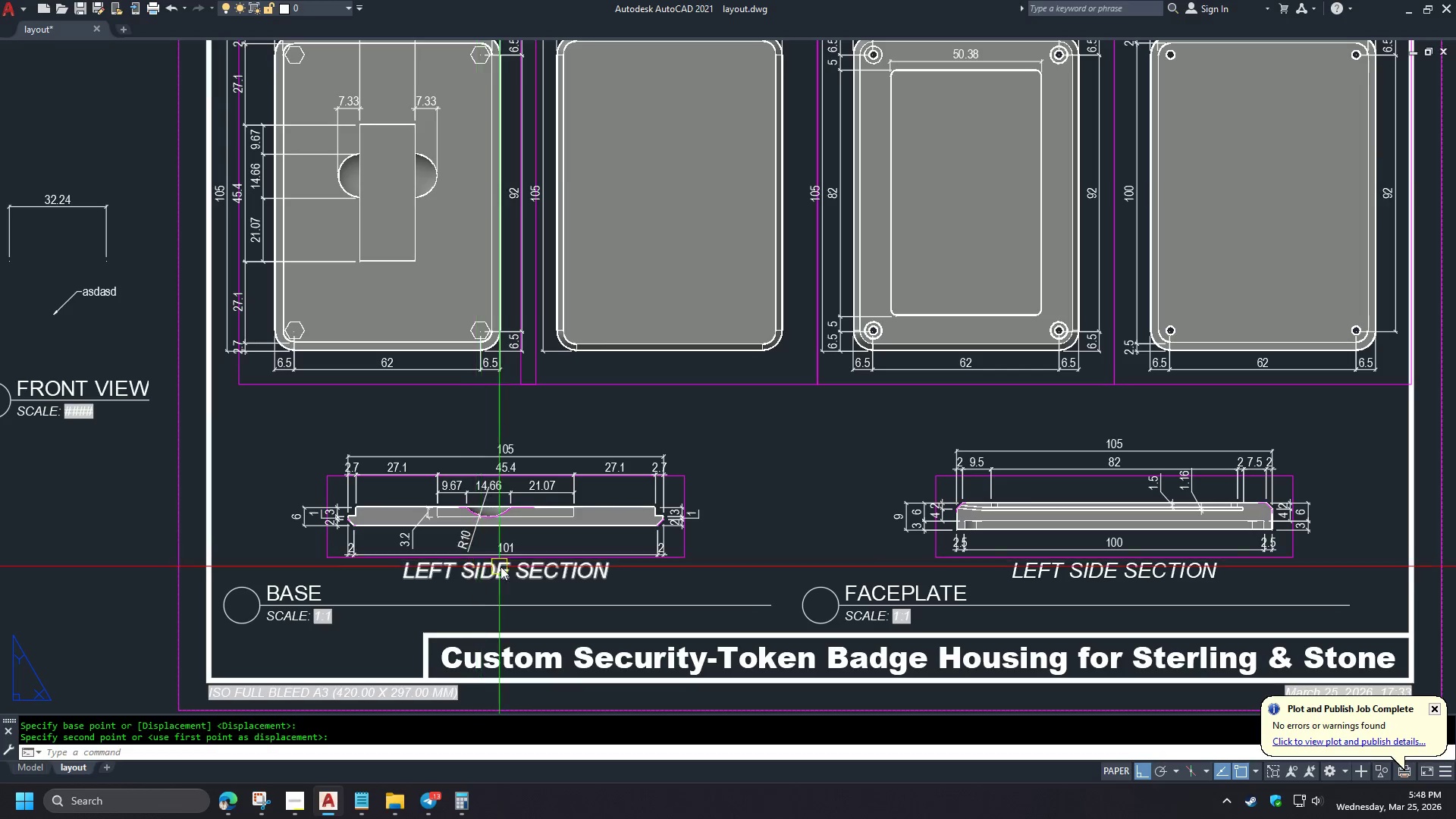 
left_click([509, 574])
 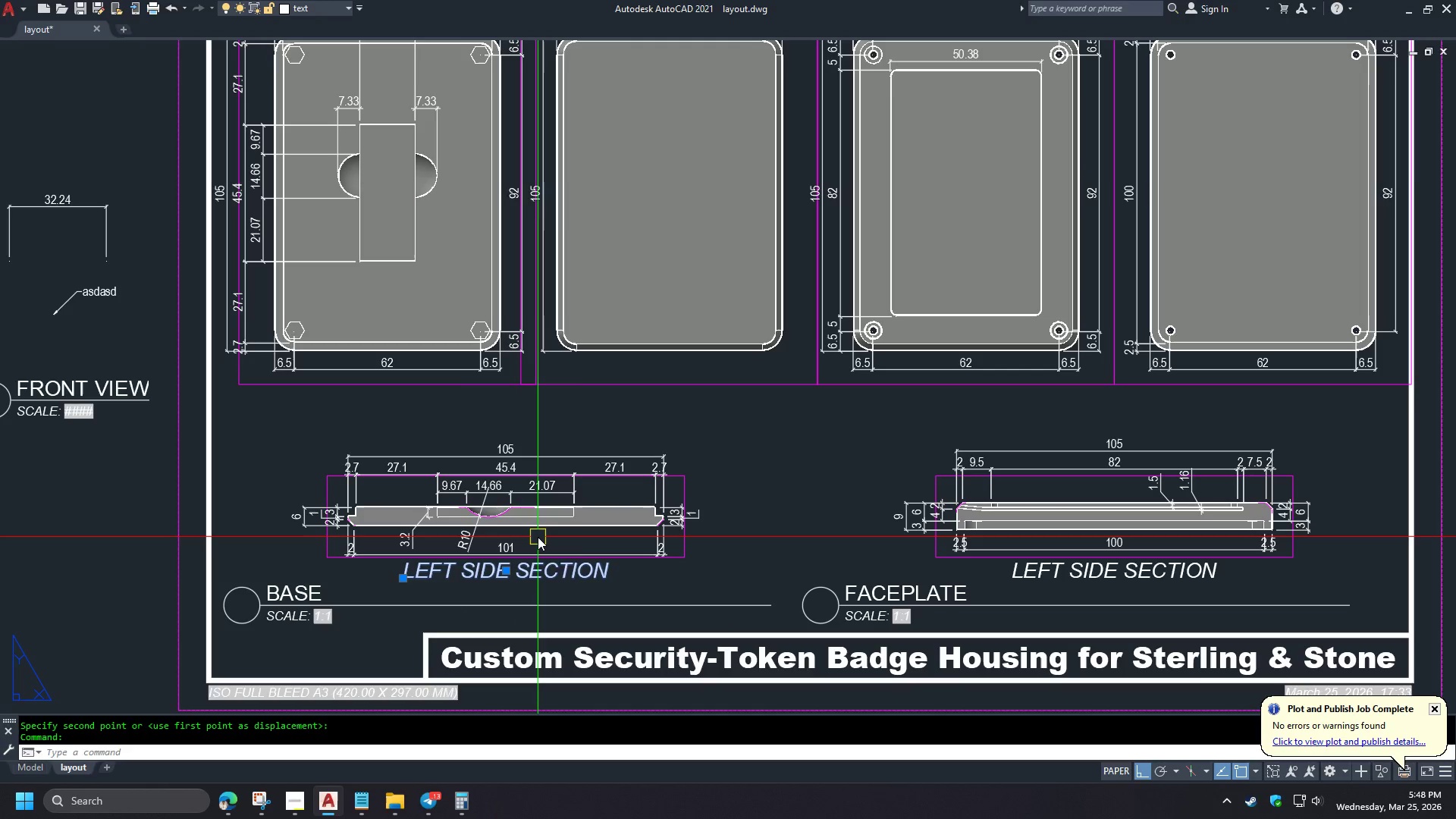 
key(C)
 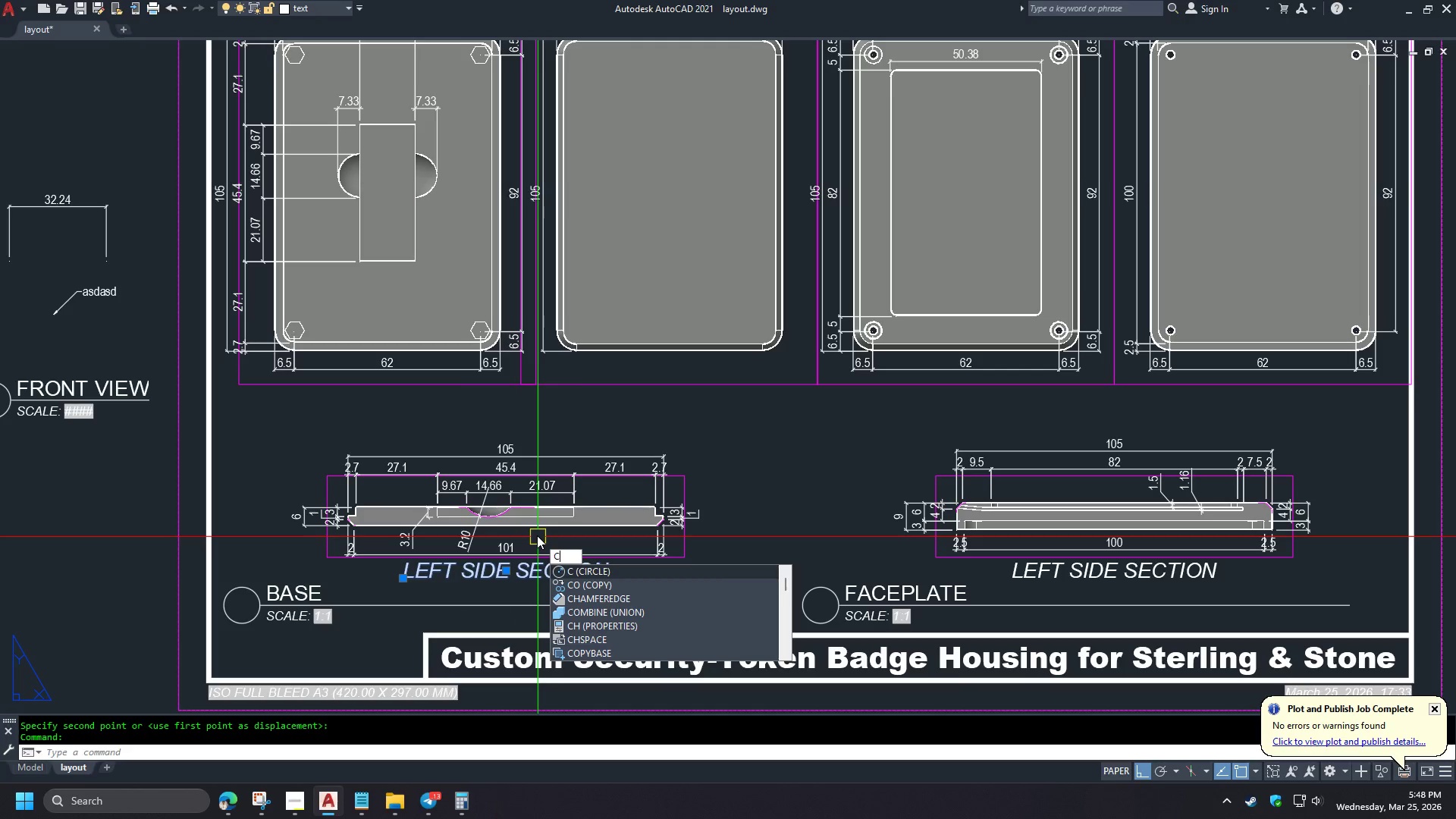 
scroll: coordinate [735, 449], scroll_direction: down, amount: 1.0
 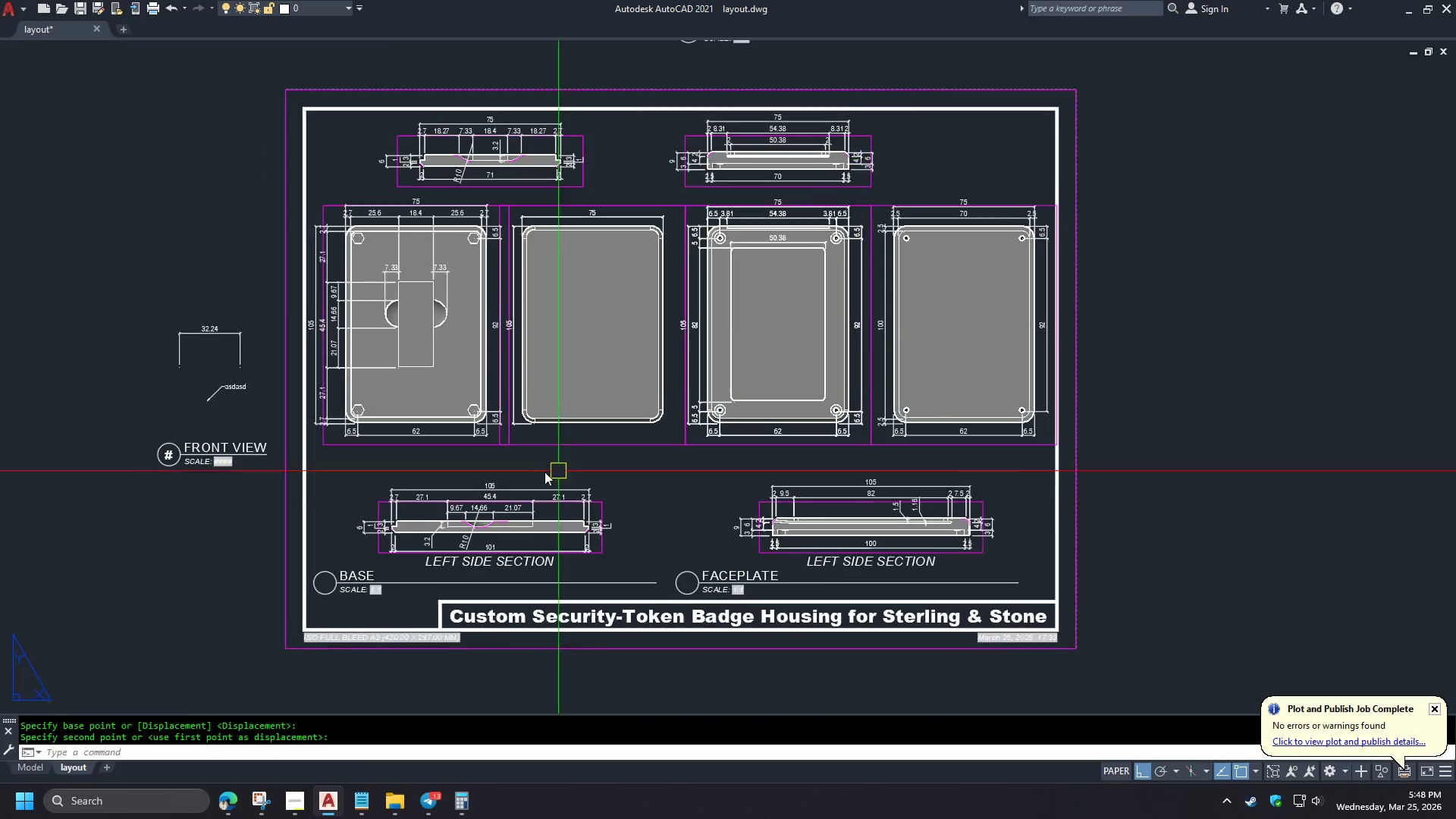 
key(O)
 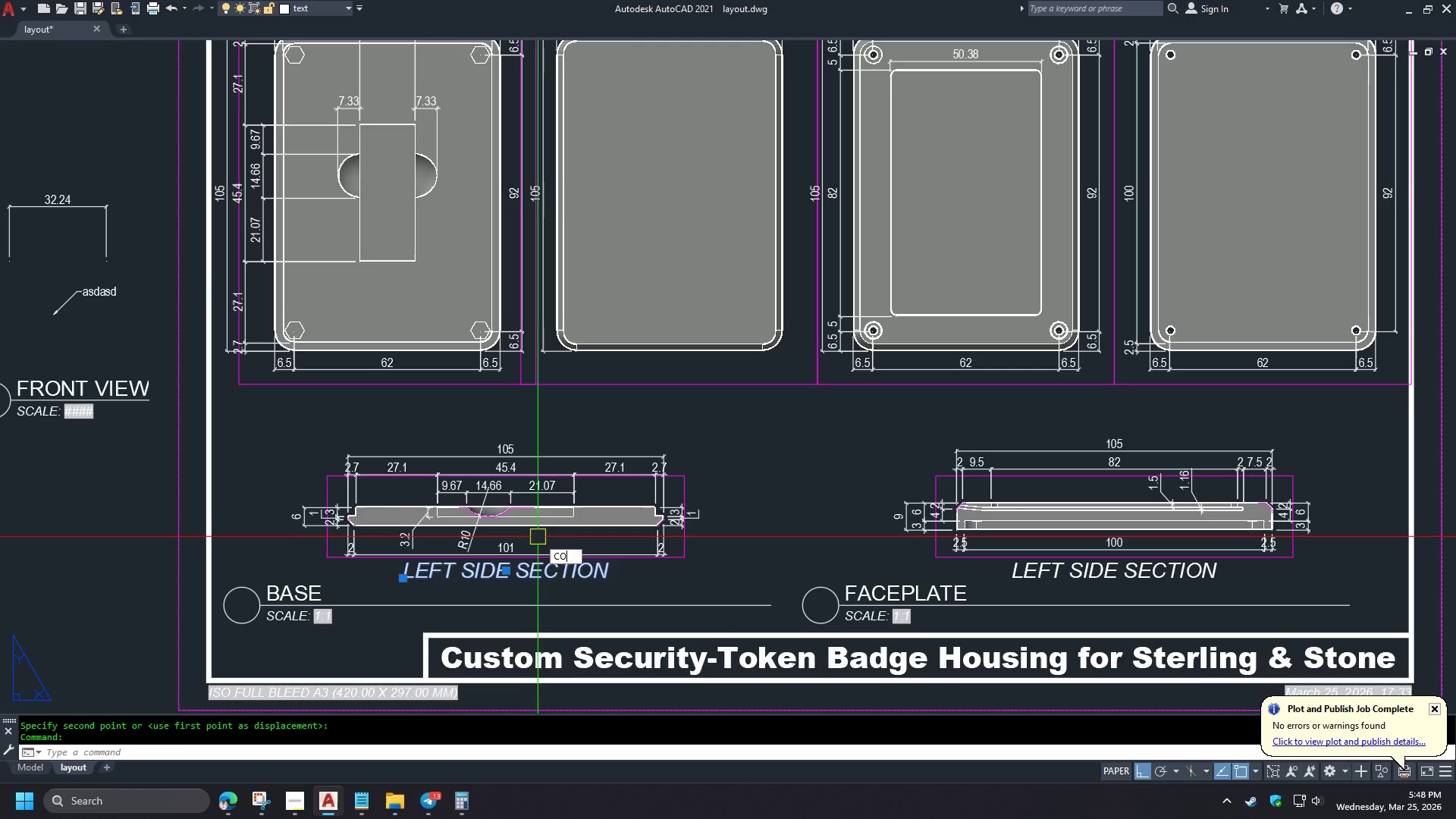 
key(Space)
 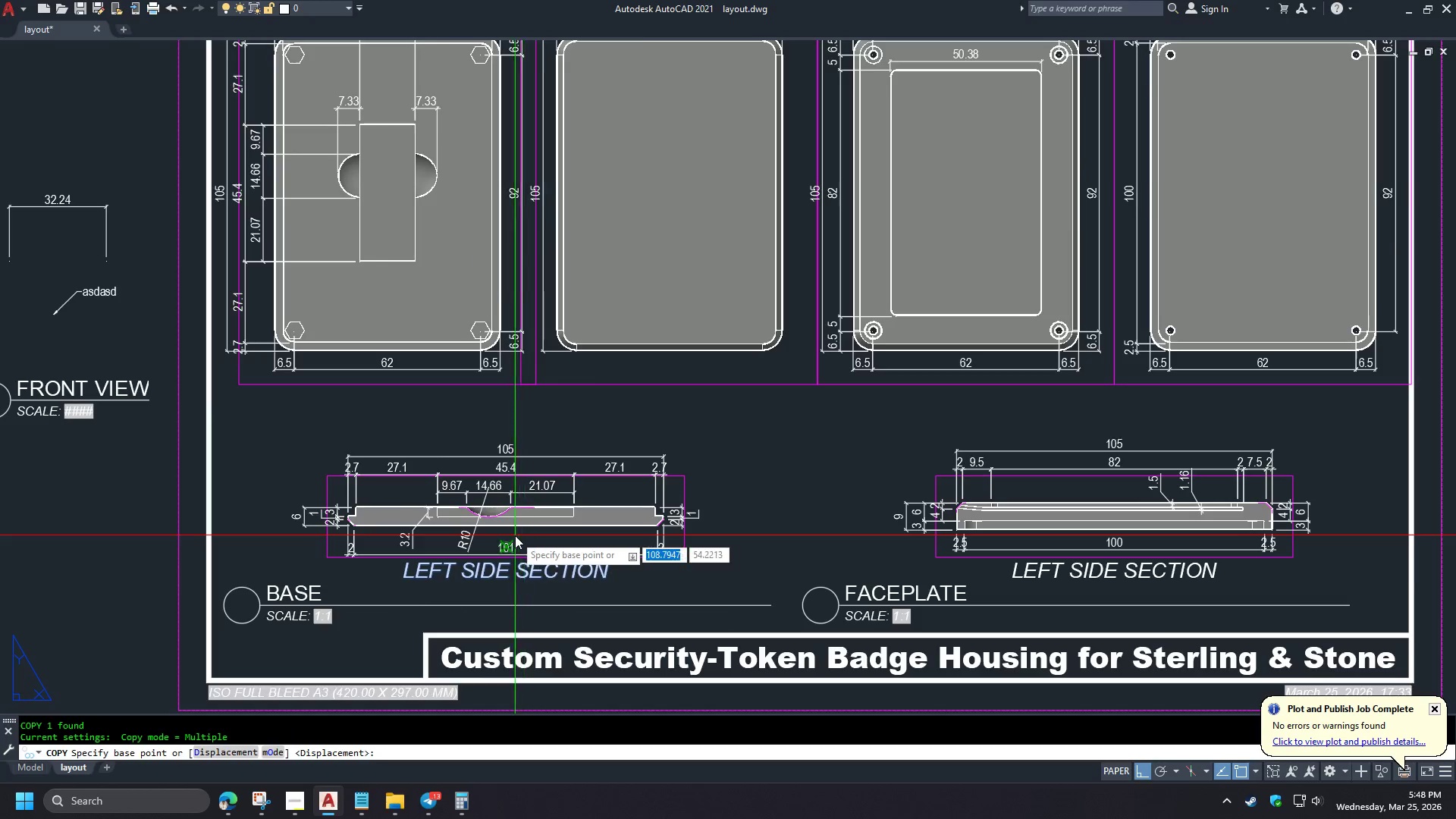 
scroll: coordinate [513, 535], scroll_direction: up, amount: 4.0
 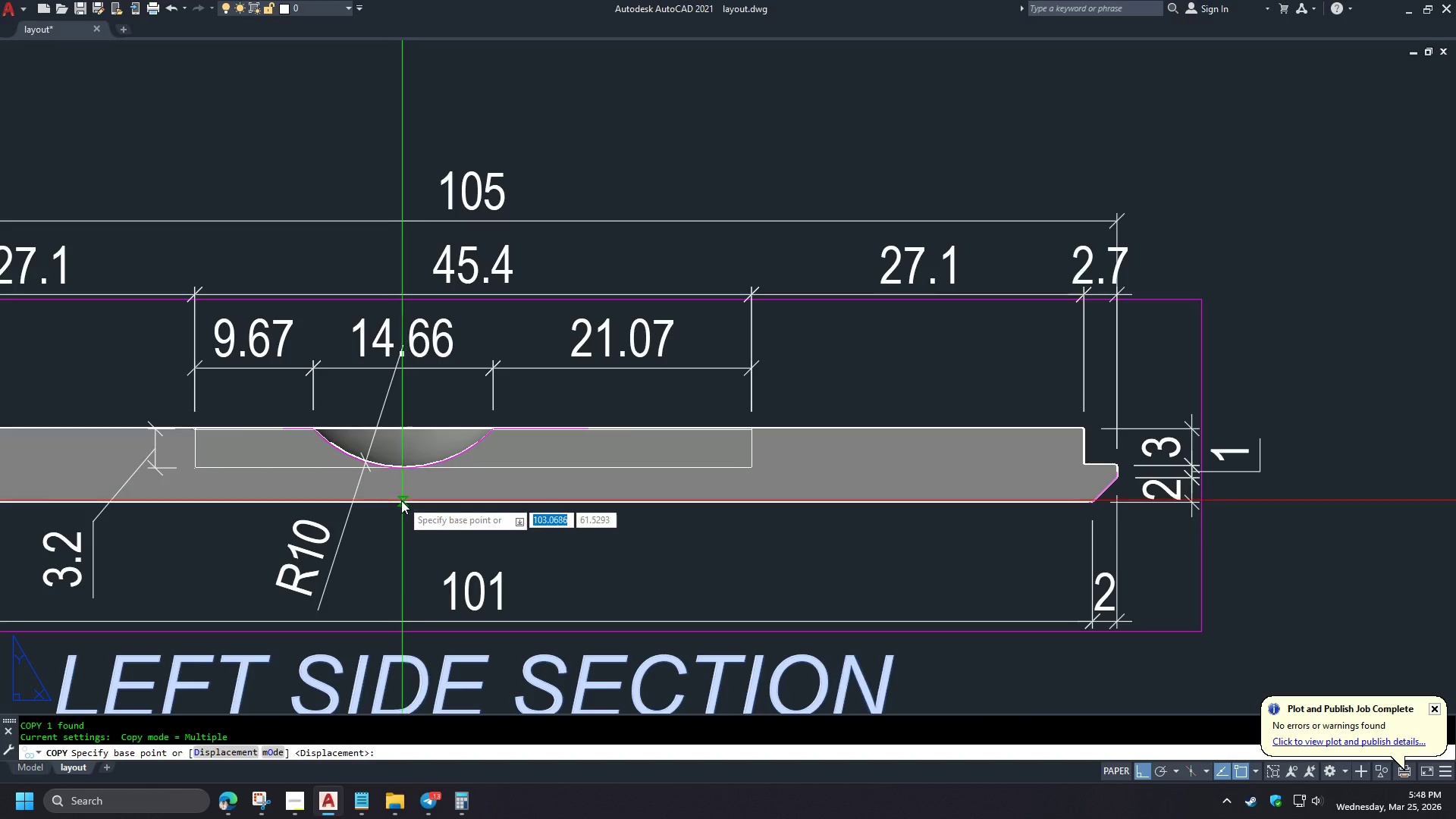 
type(MI)
 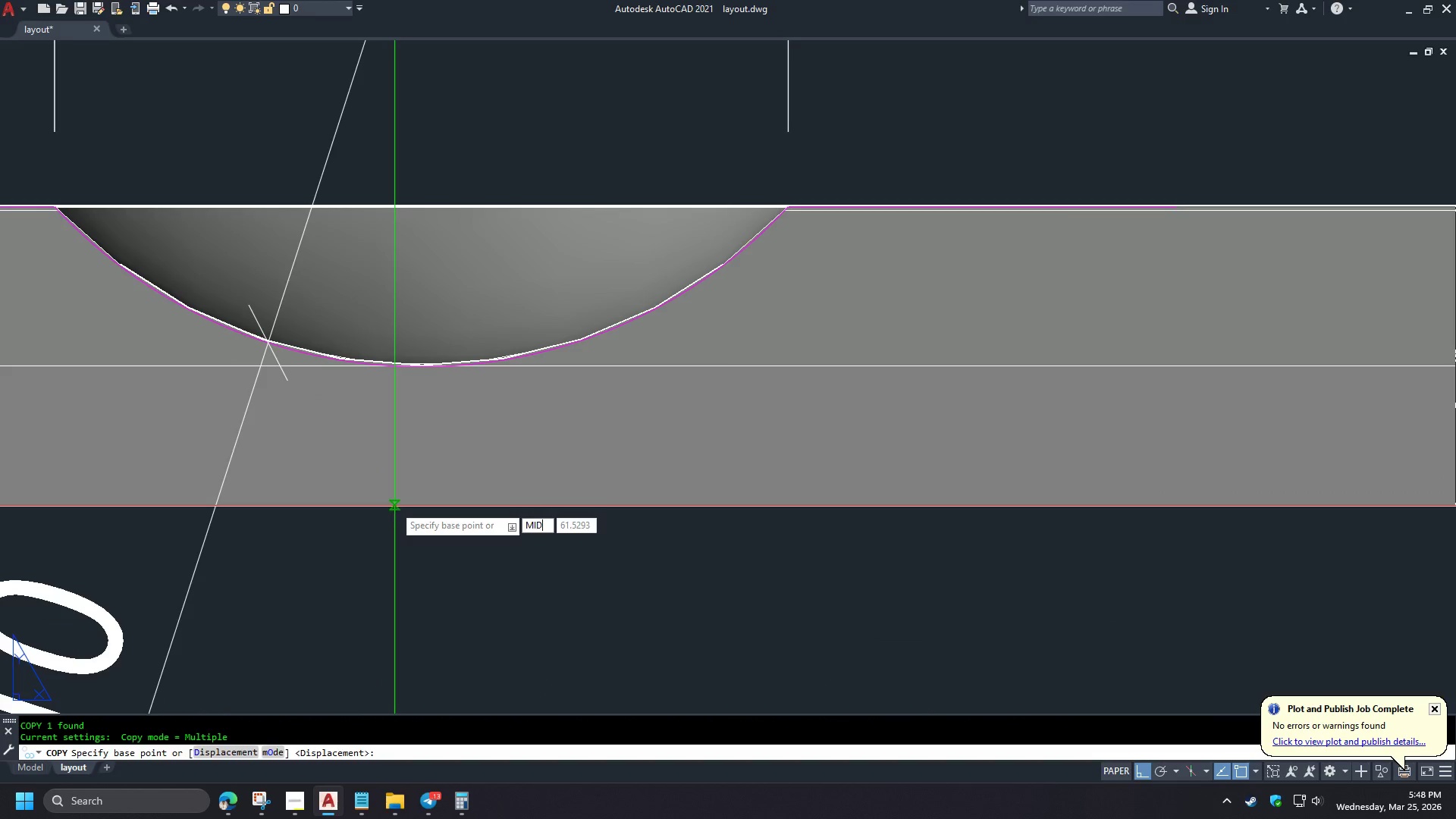 
key(D)
 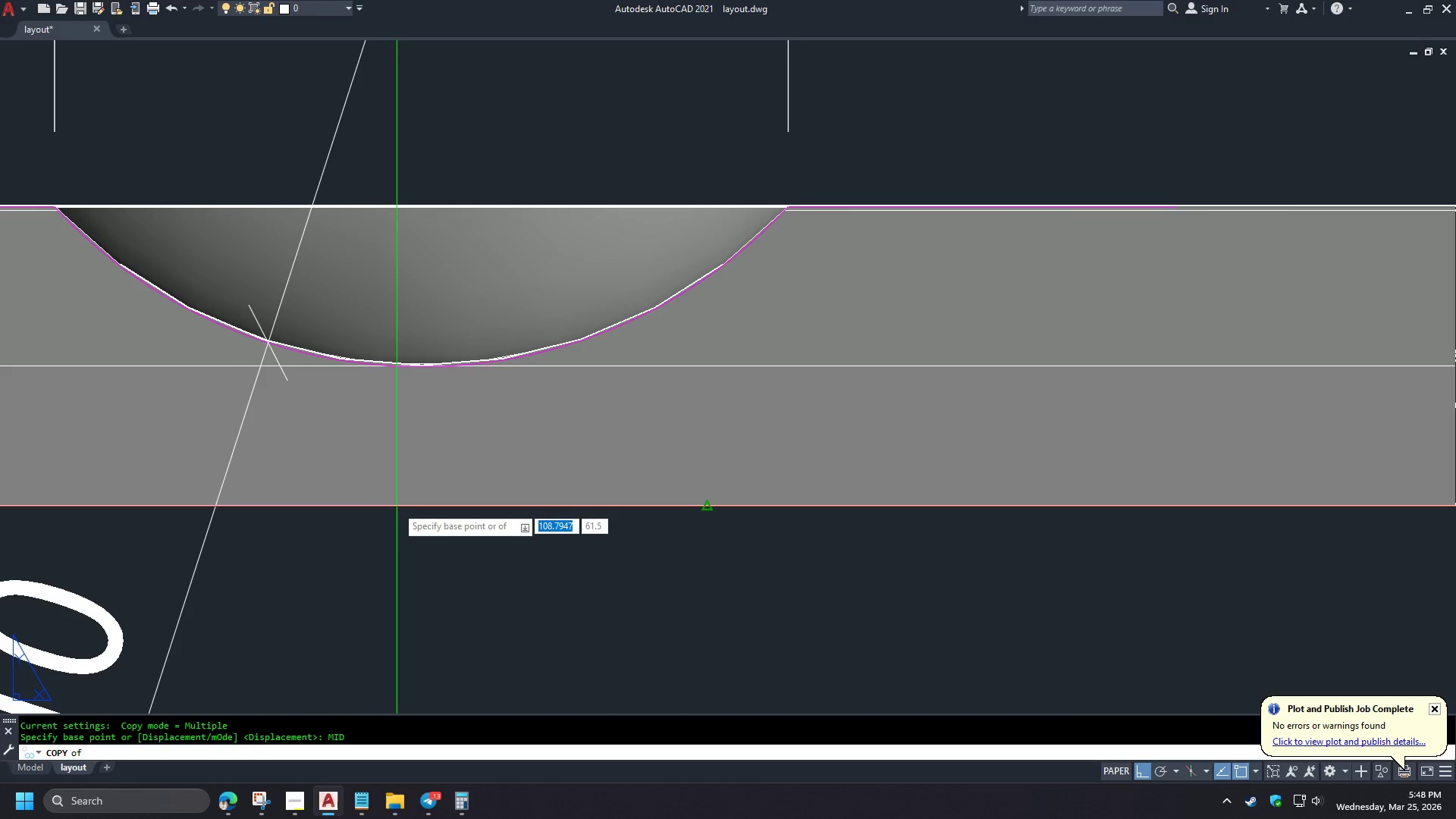 
key(Space)
 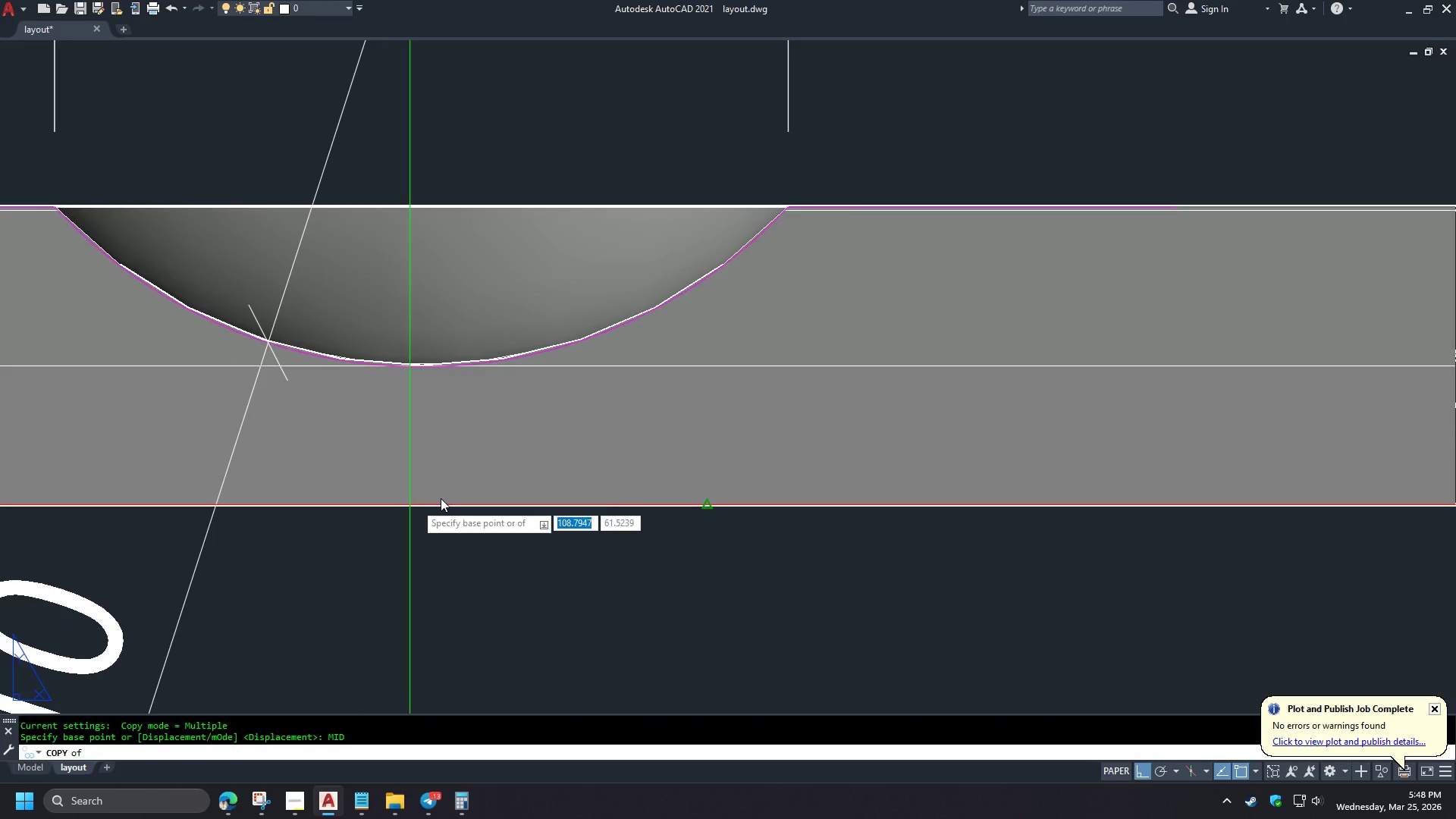 
scroll: coordinate [397, 503], scroll_direction: up, amount: 3.0
 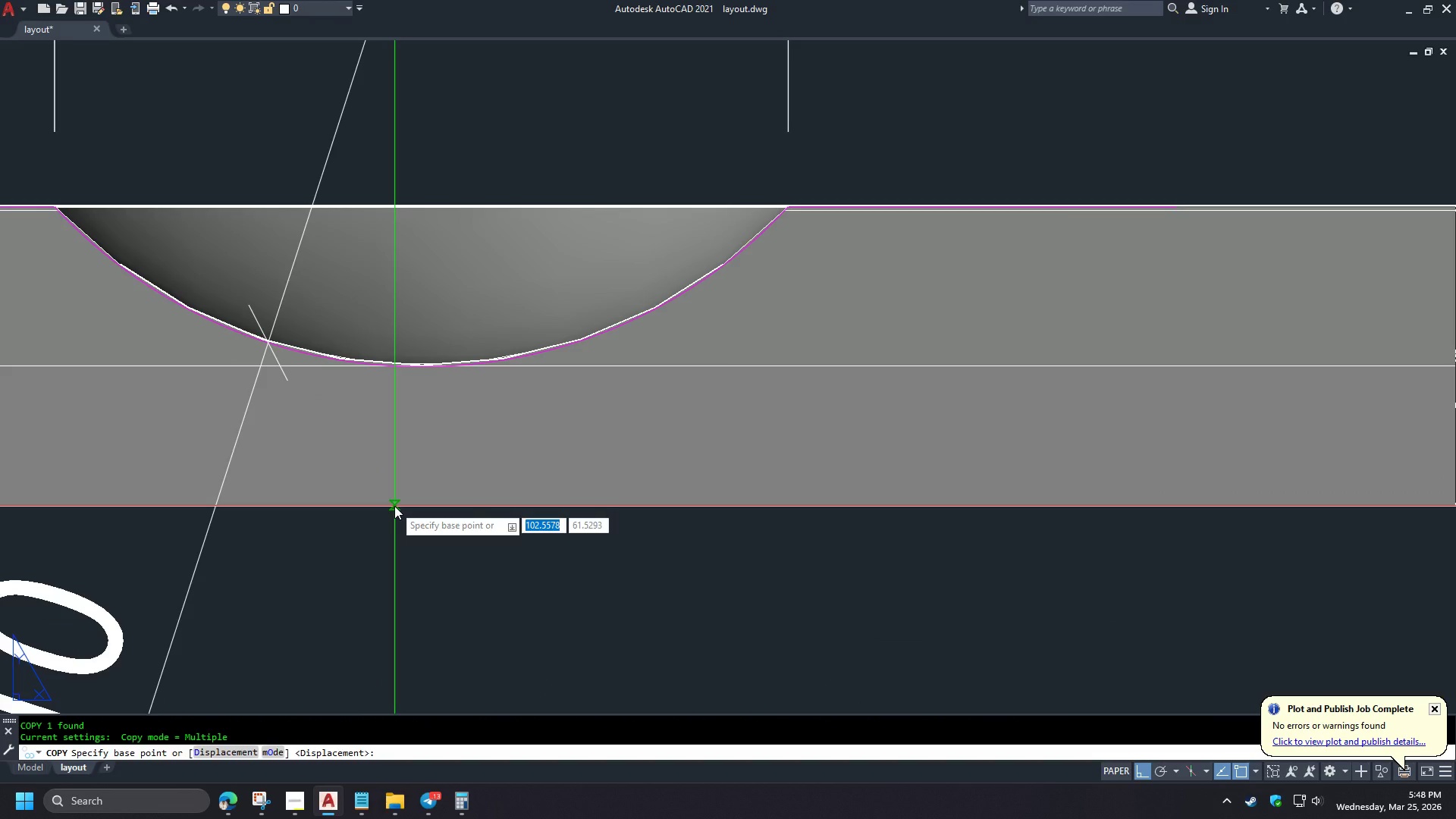 
left_click([511, 500])
 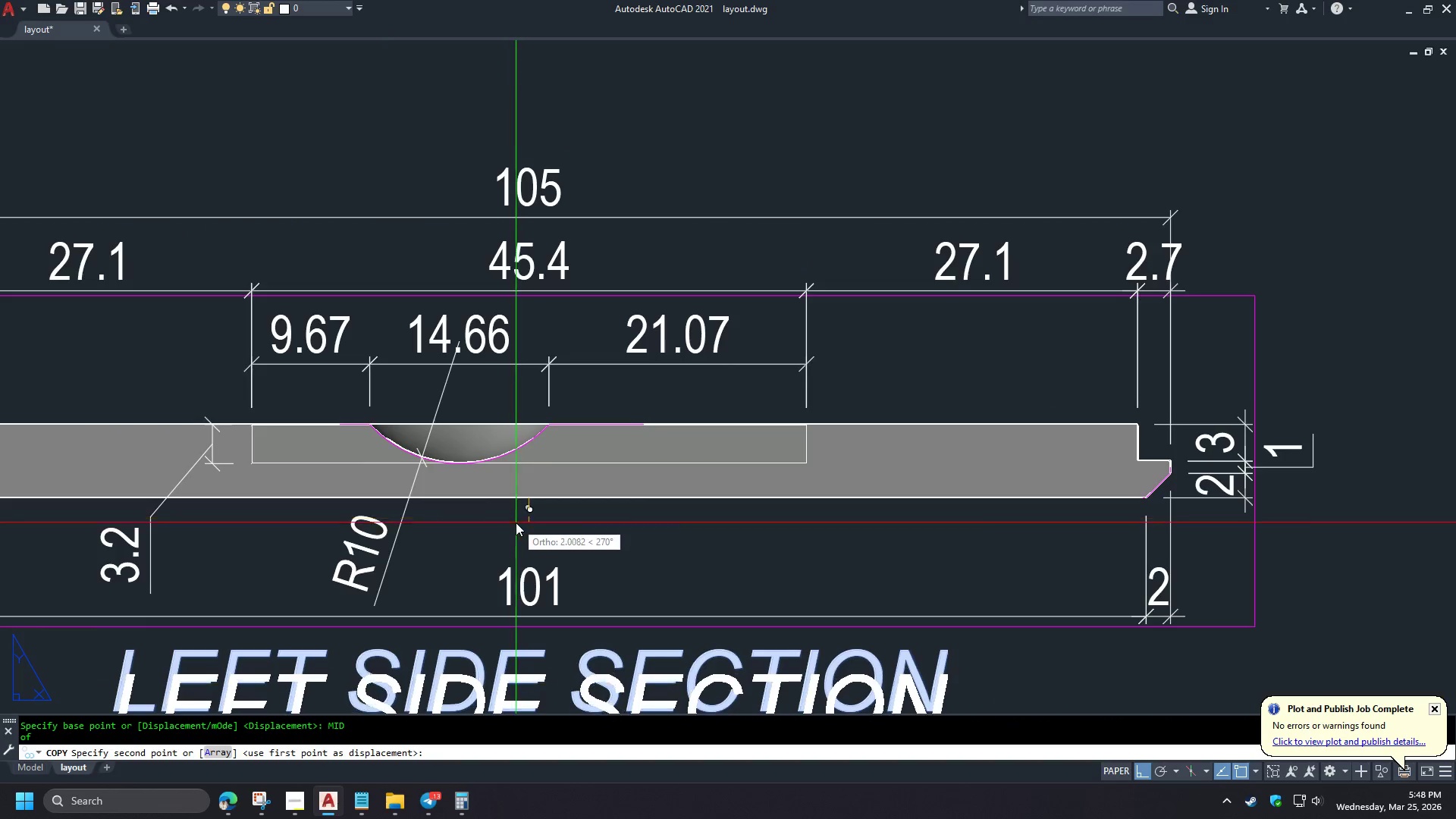 
scroll: coordinate [471, 495], scroll_direction: down, amount: 3.0
 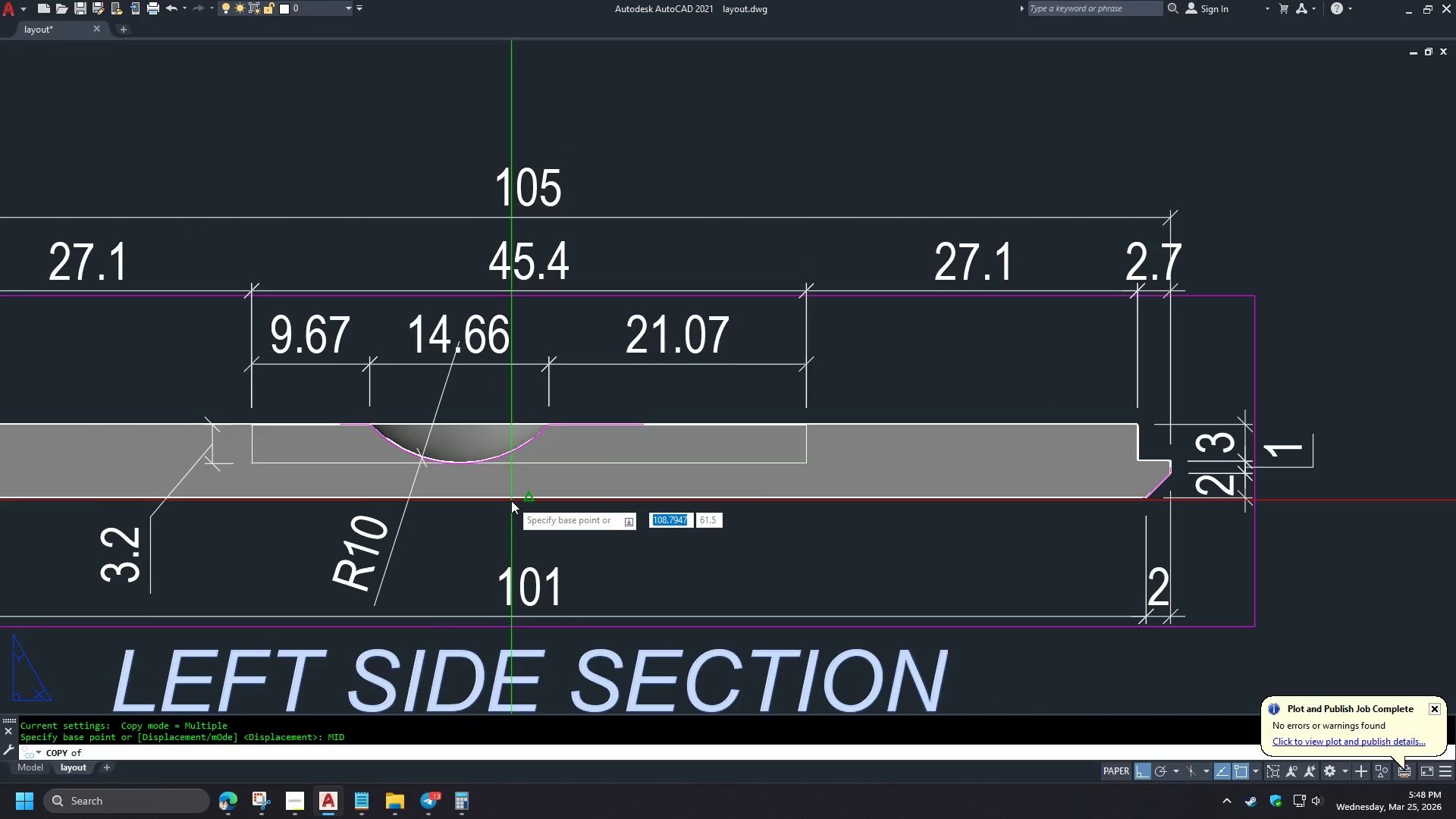 
left_click([391, 290])
 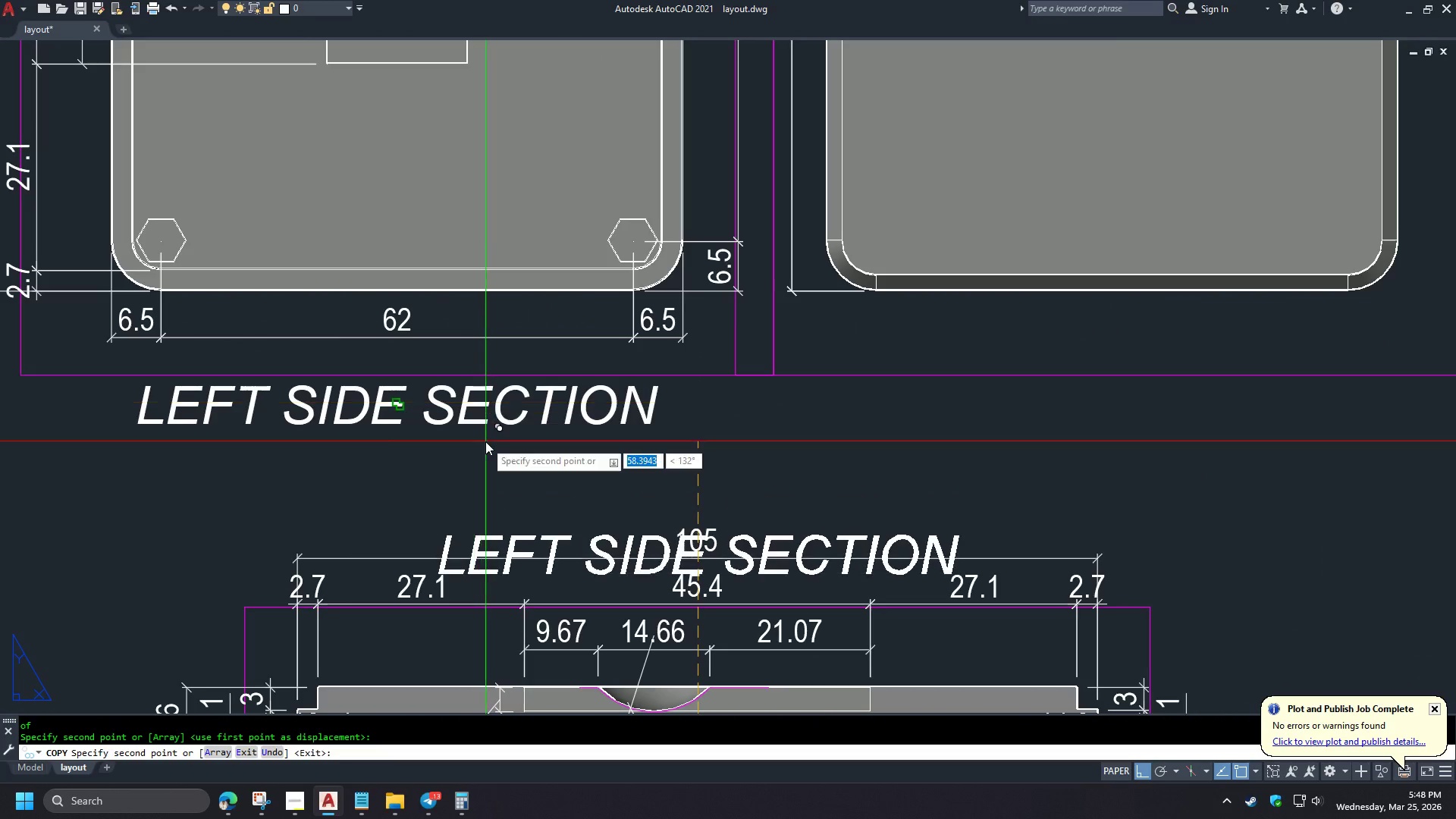 
key(Space)
 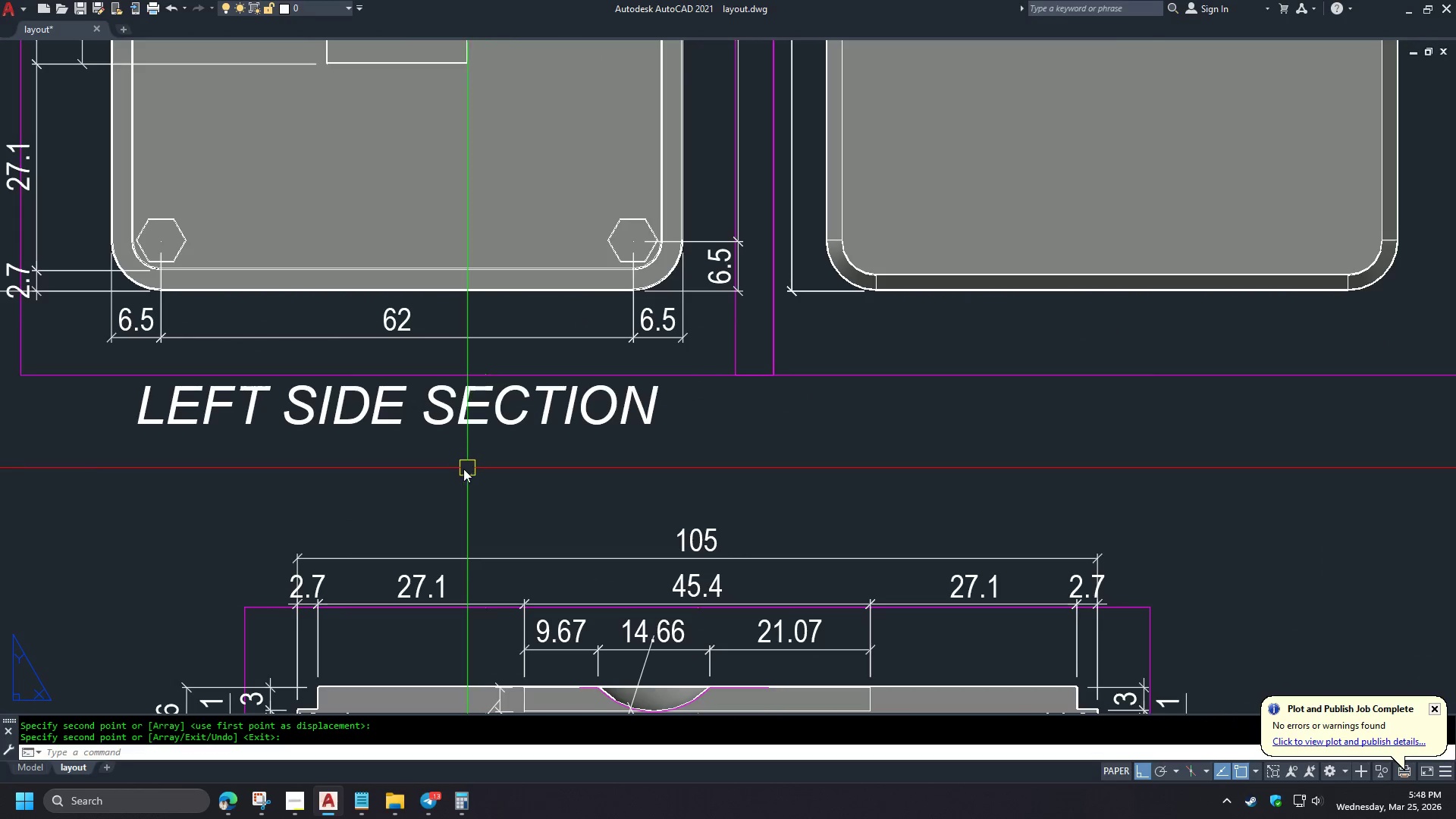 
scroll: coordinate [516, 522], scroll_direction: down, amount: 3.0
 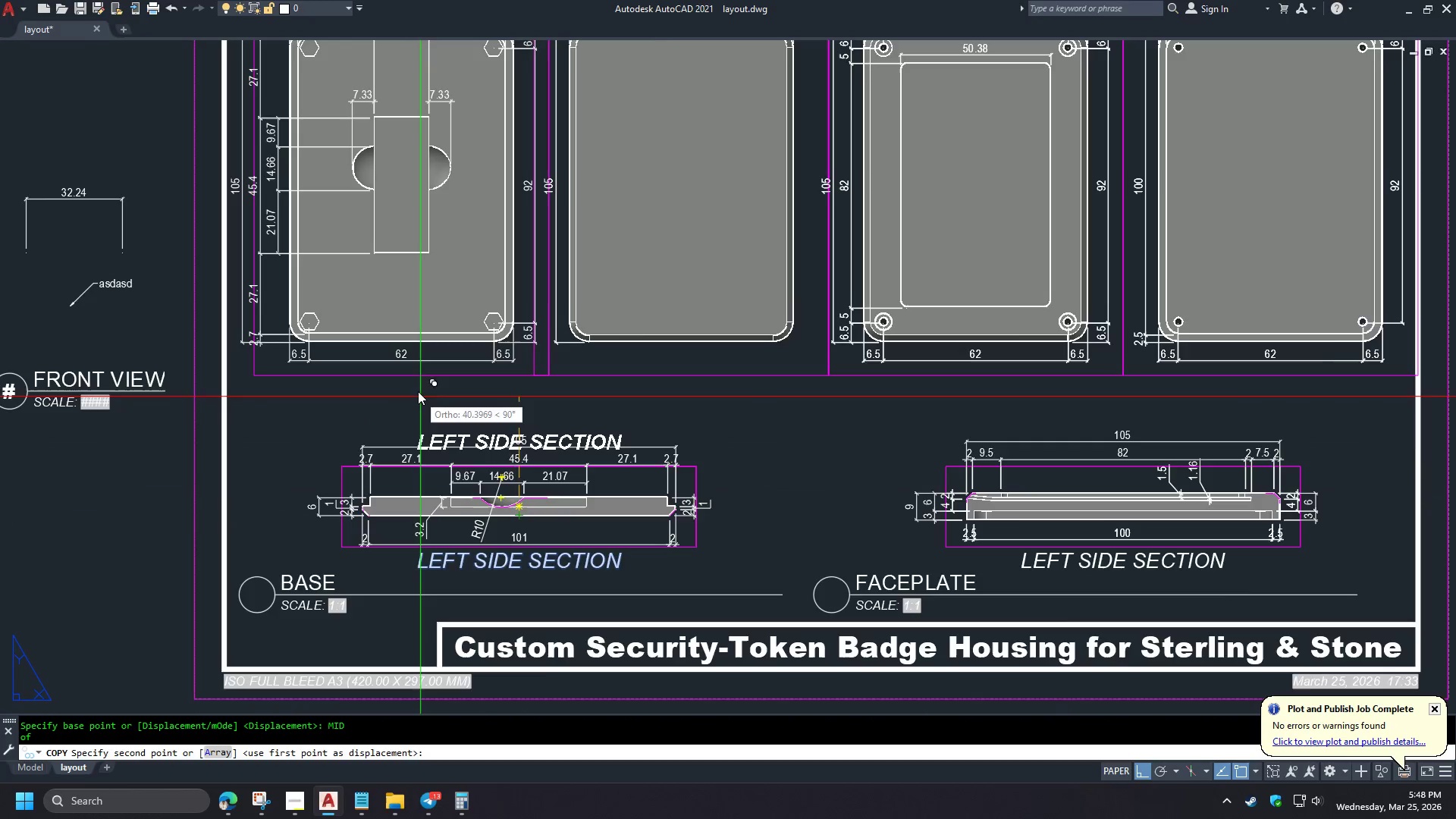 
scroll: coordinate [399, 372], scroll_direction: up, amount: 2.0
 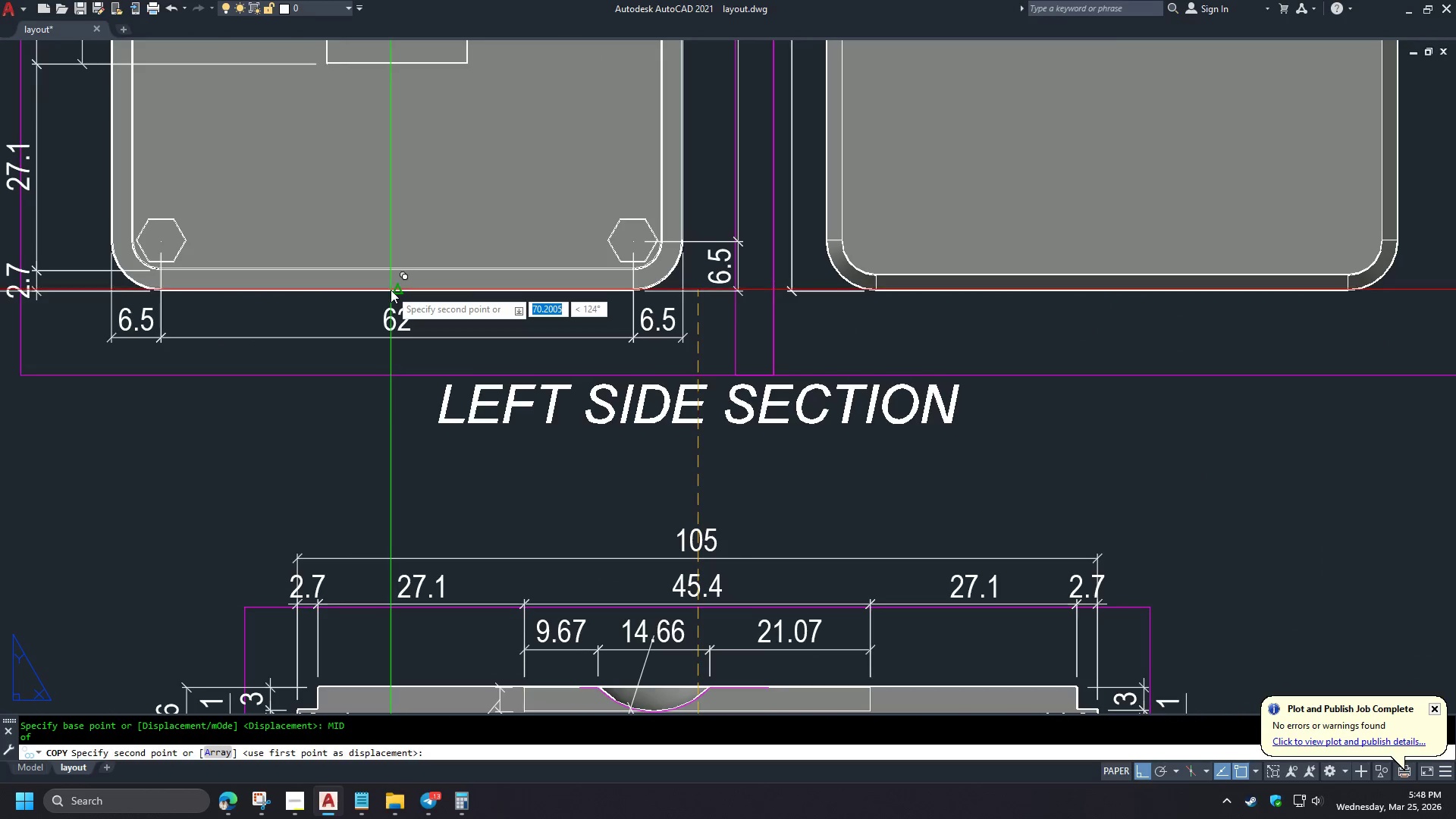 
double_click([463, 447])
 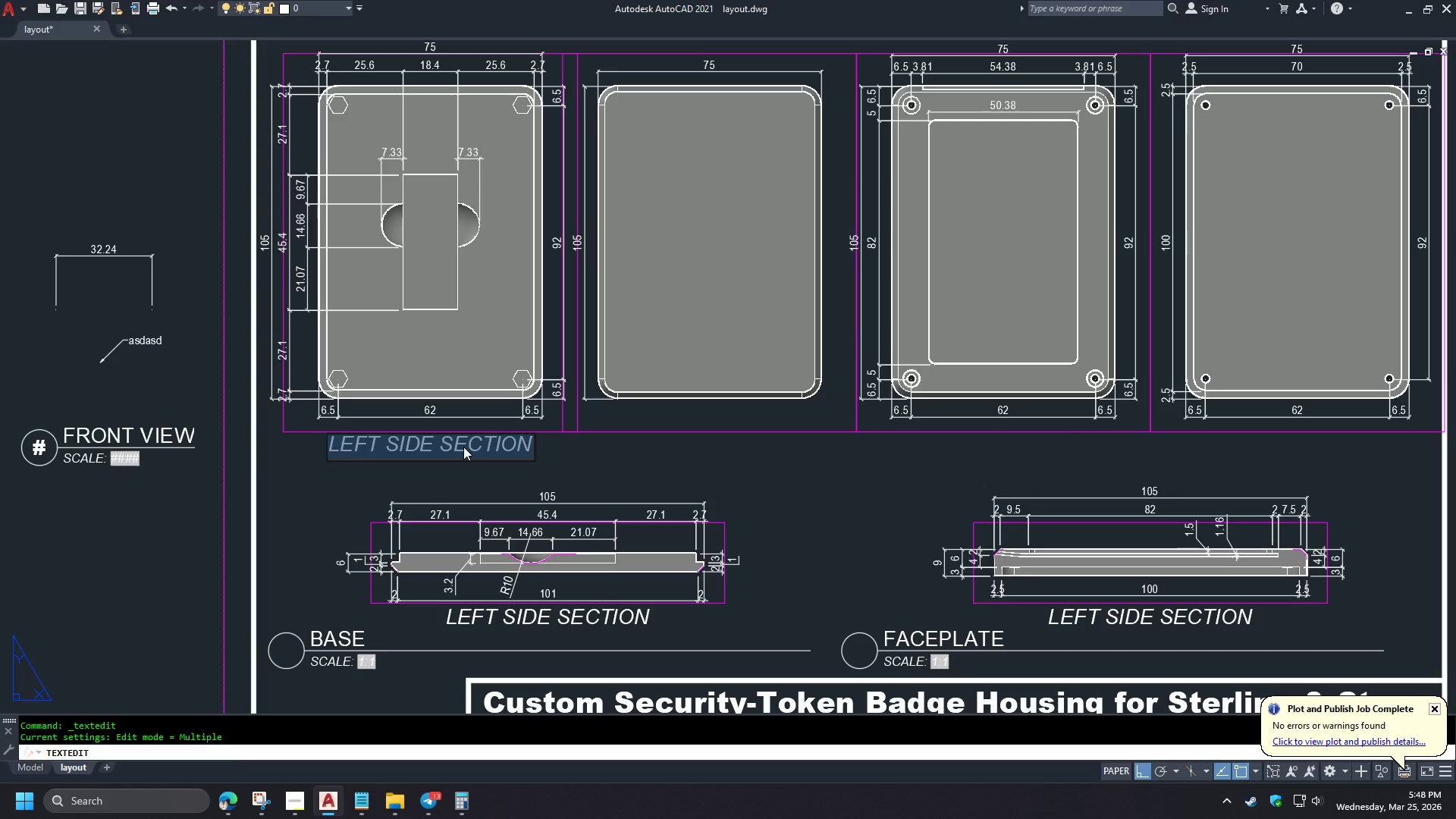 
scroll: coordinate [451, 469], scroll_direction: down, amount: 2.0
 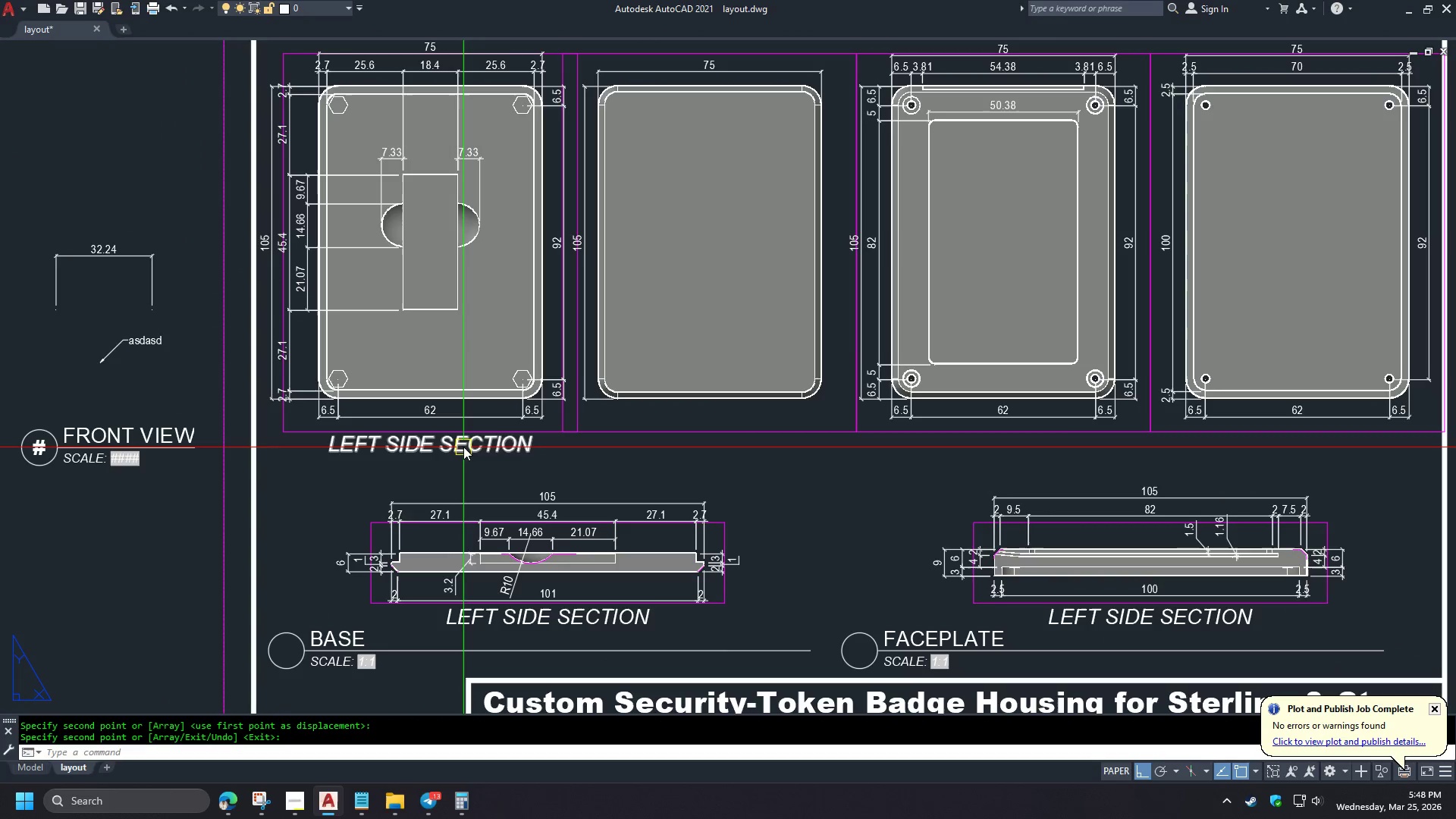 
type(TOP VIEW )
 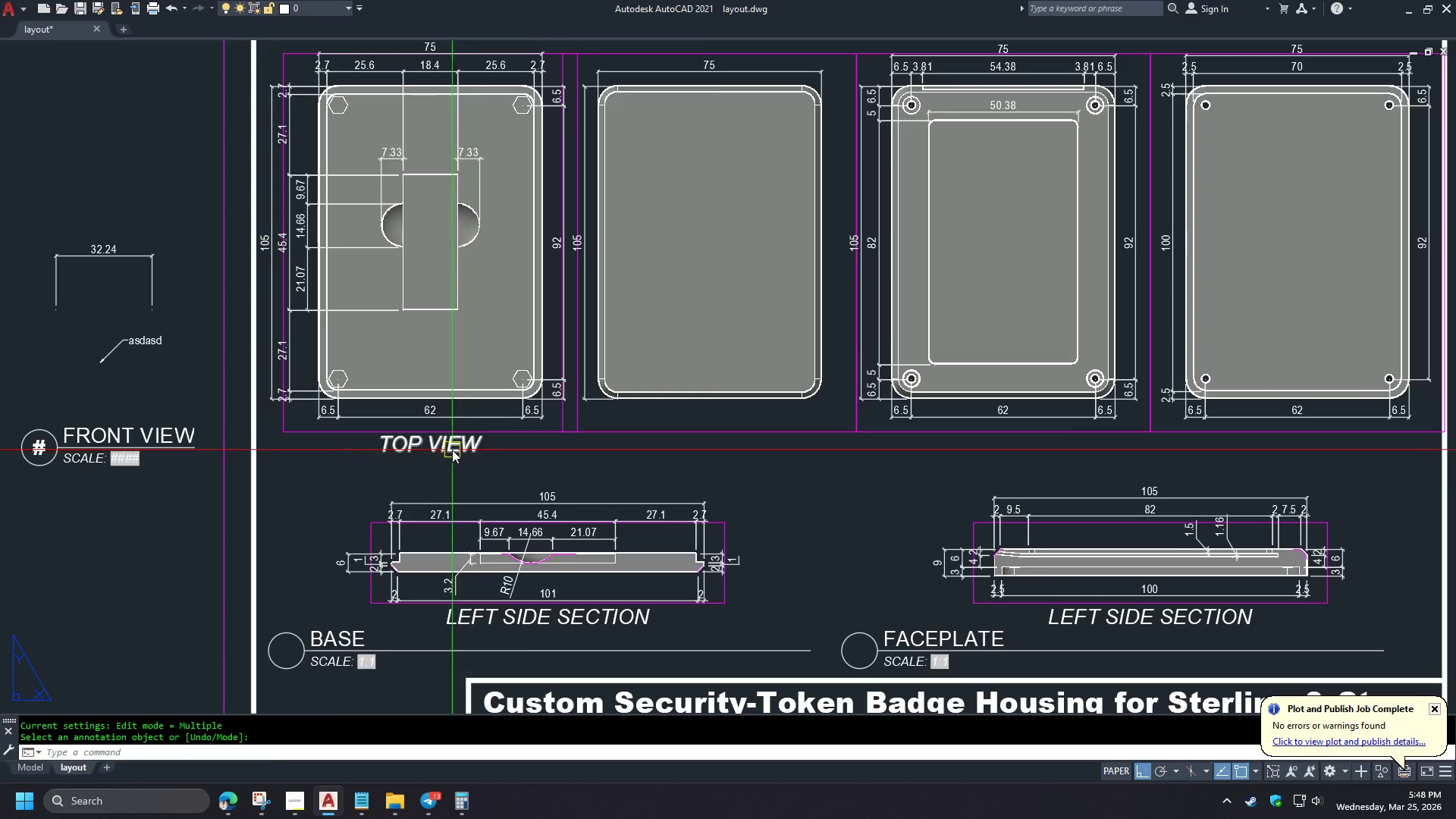 
left_click([452, 450])
 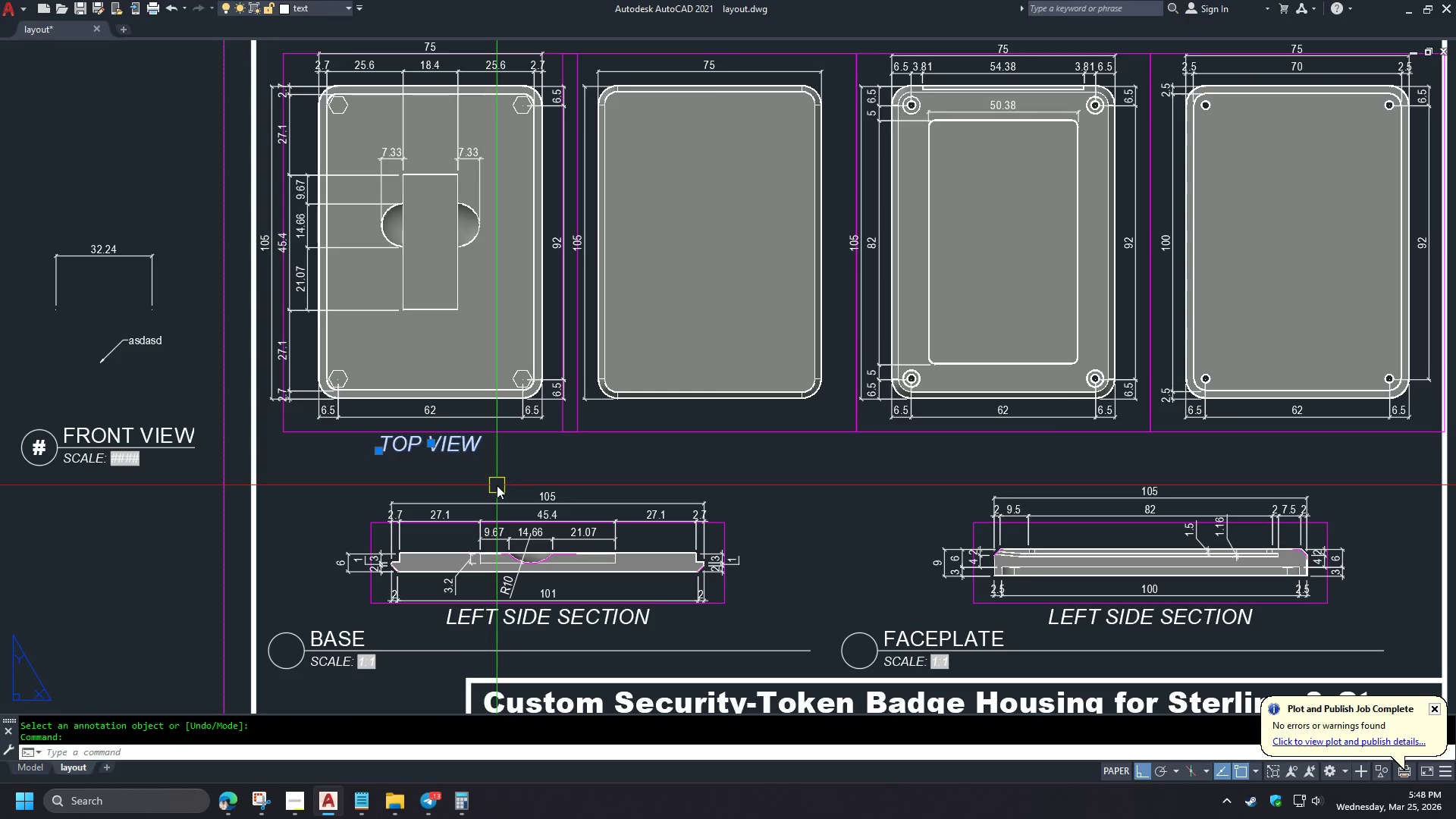 
key(Control+1)
 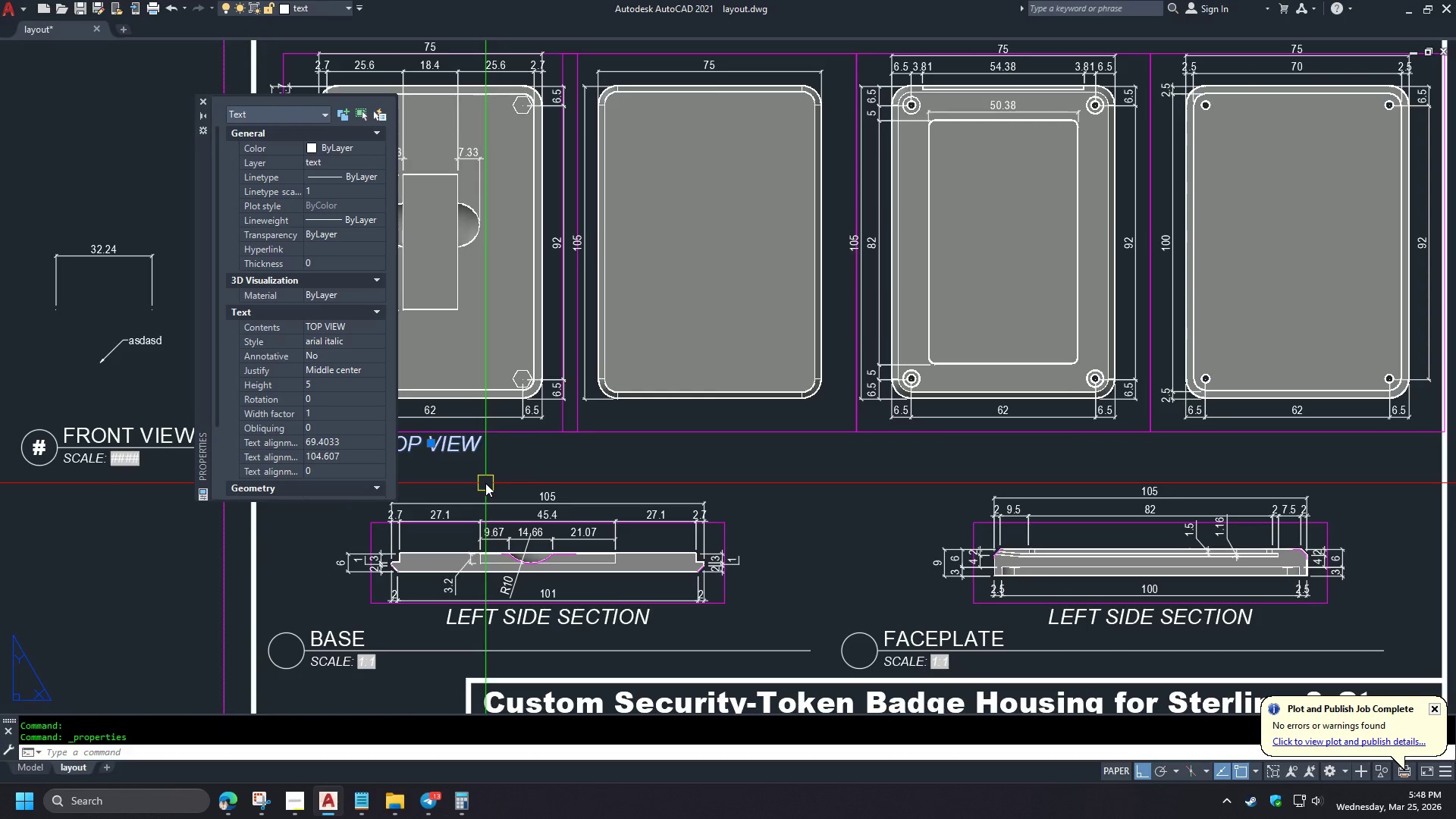 
key(Control+1)
 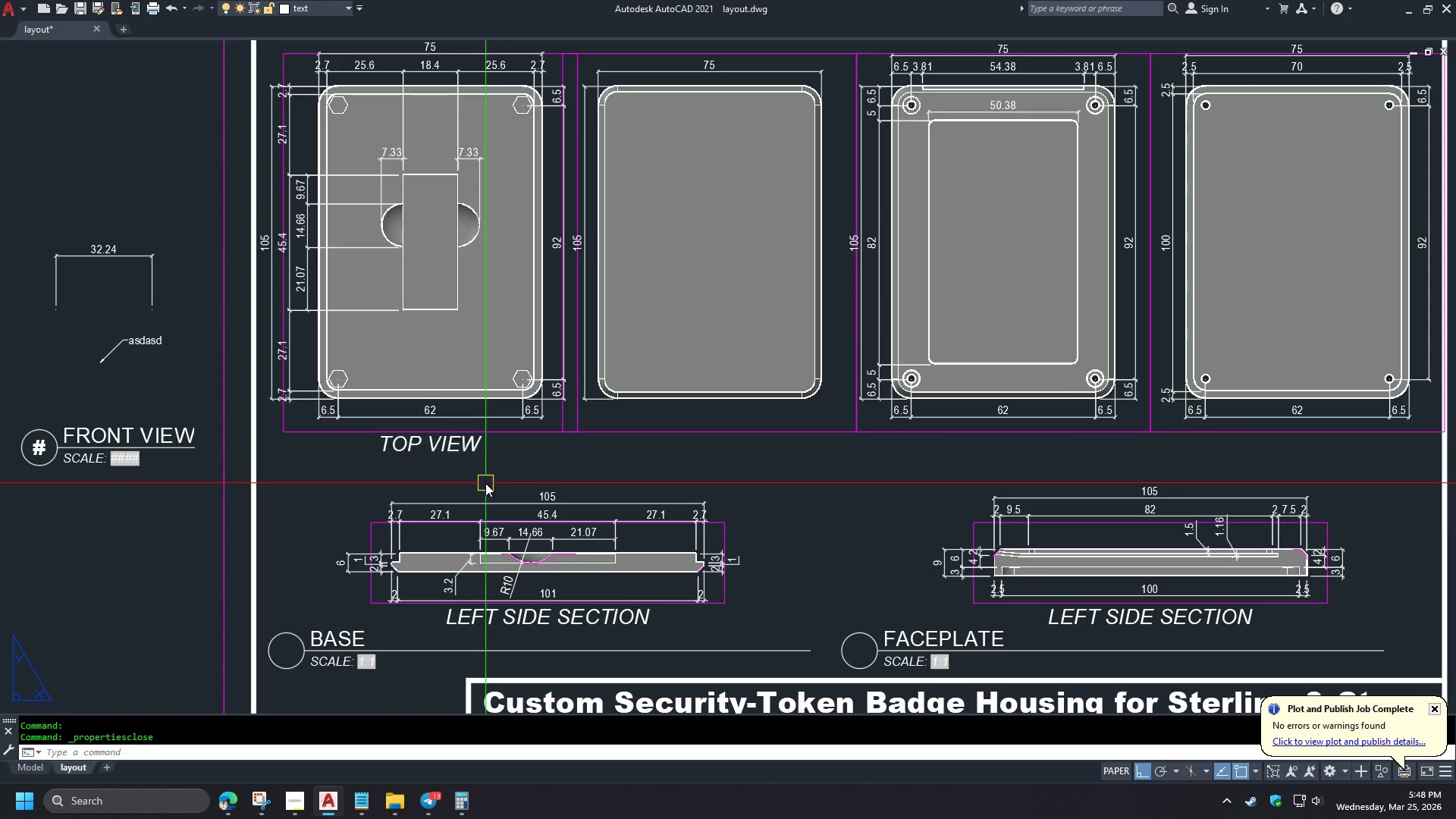 
key(Escape)
 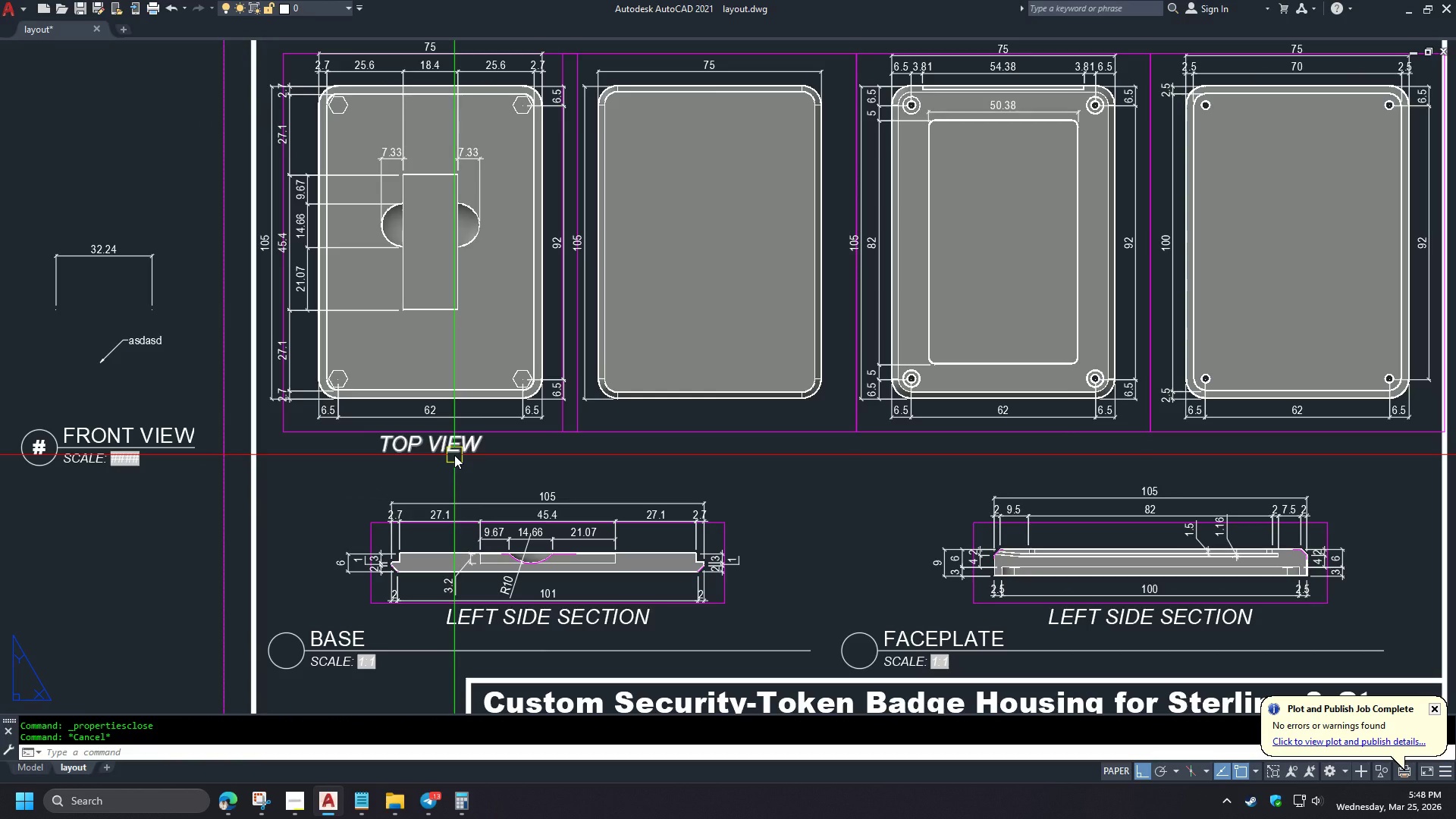 
double_click([454, 454])
 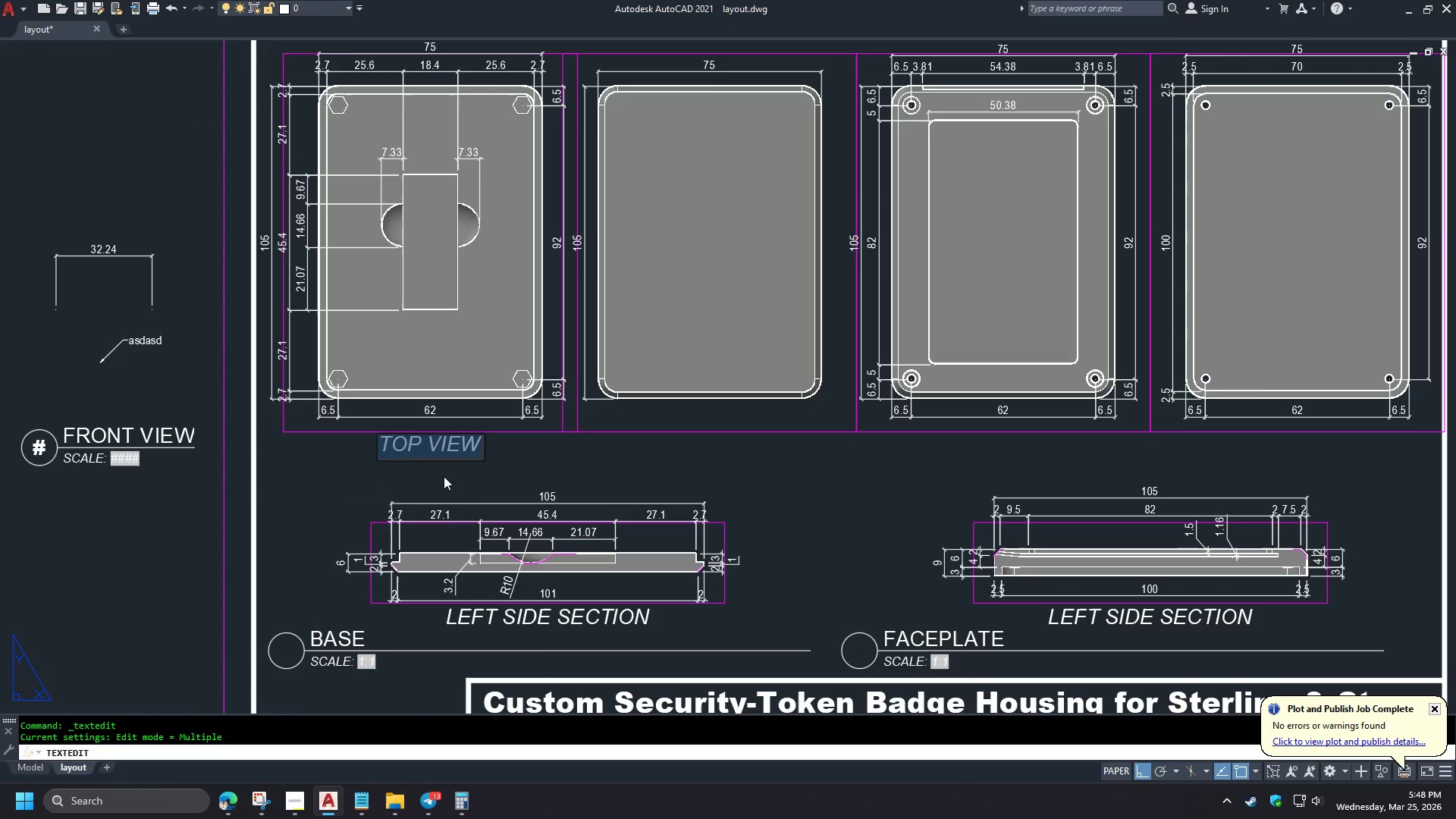 
left_click([443, 475])
 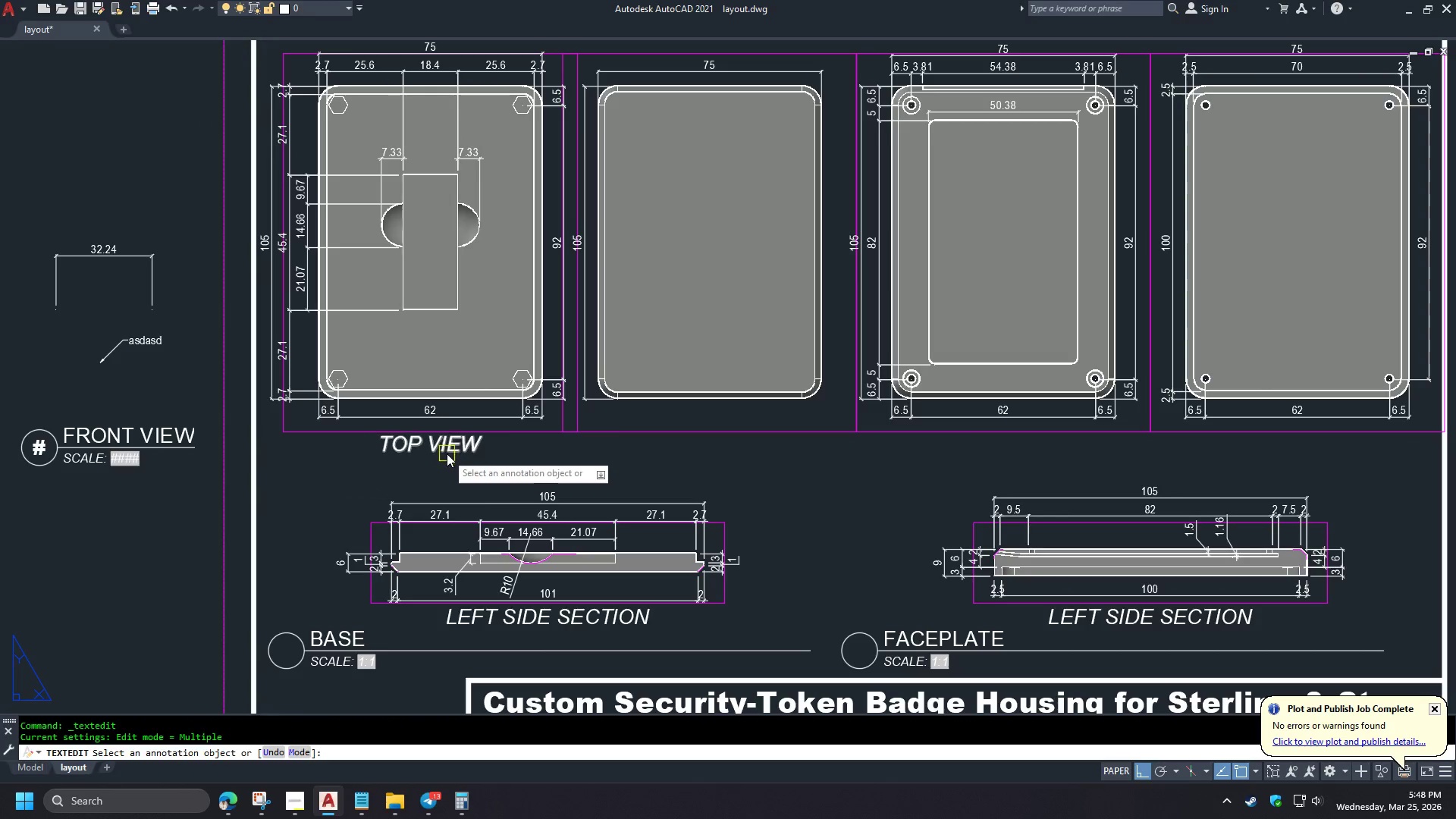 
key(Escape)
 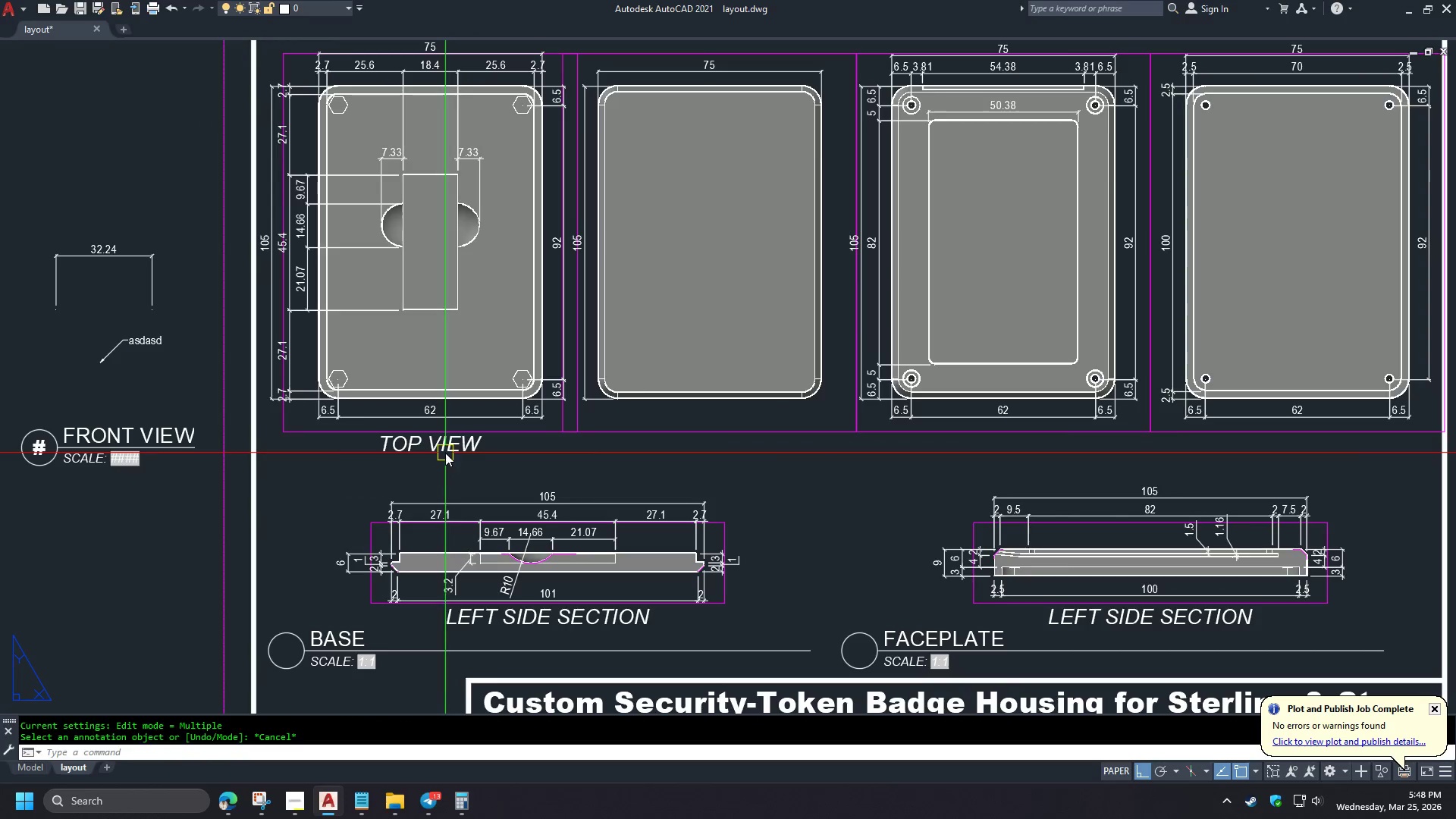 
double_click([445, 453])
 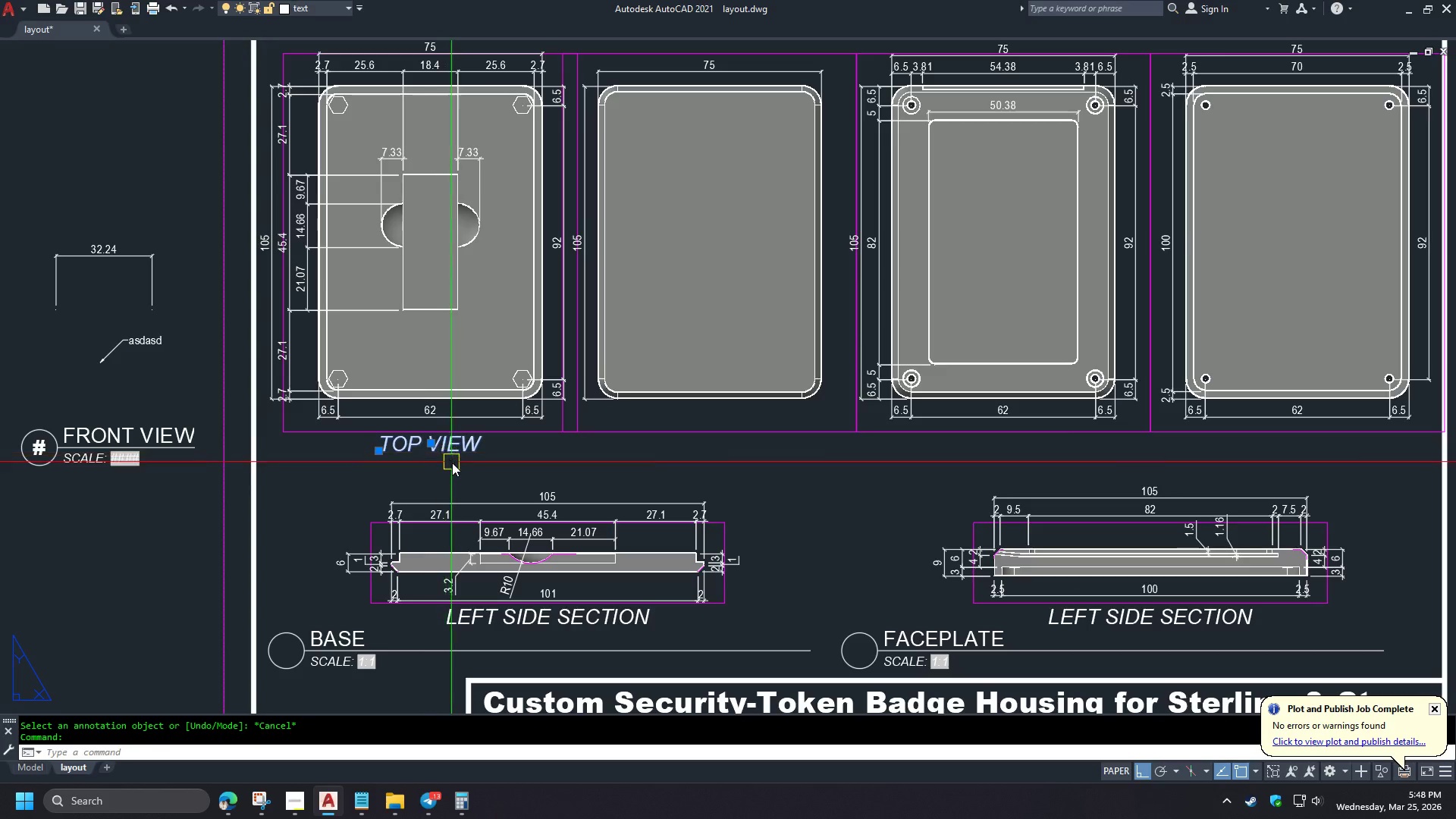 
key(Control+1)
 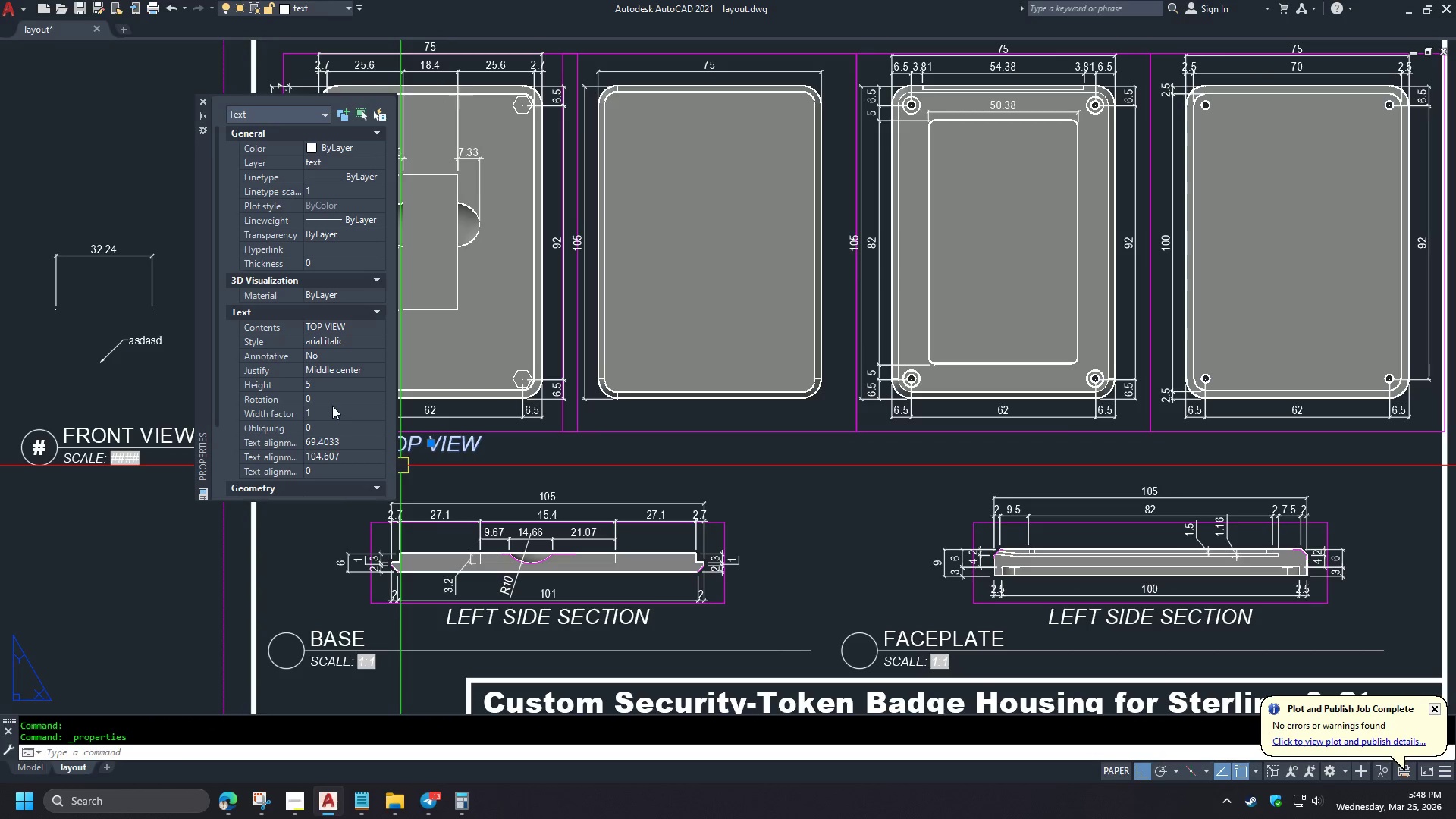 
left_click([327, 389])
 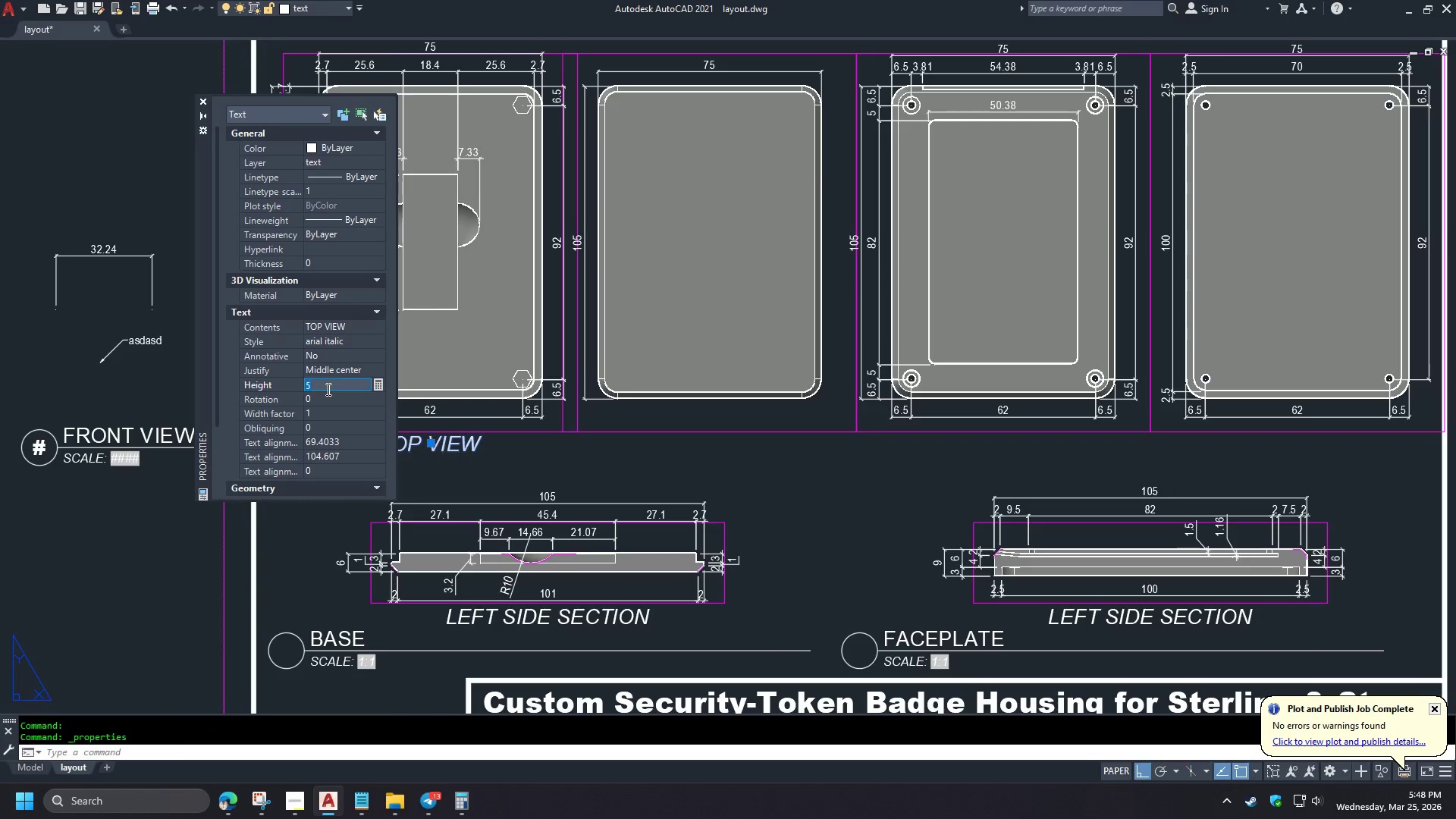 
key(3)
 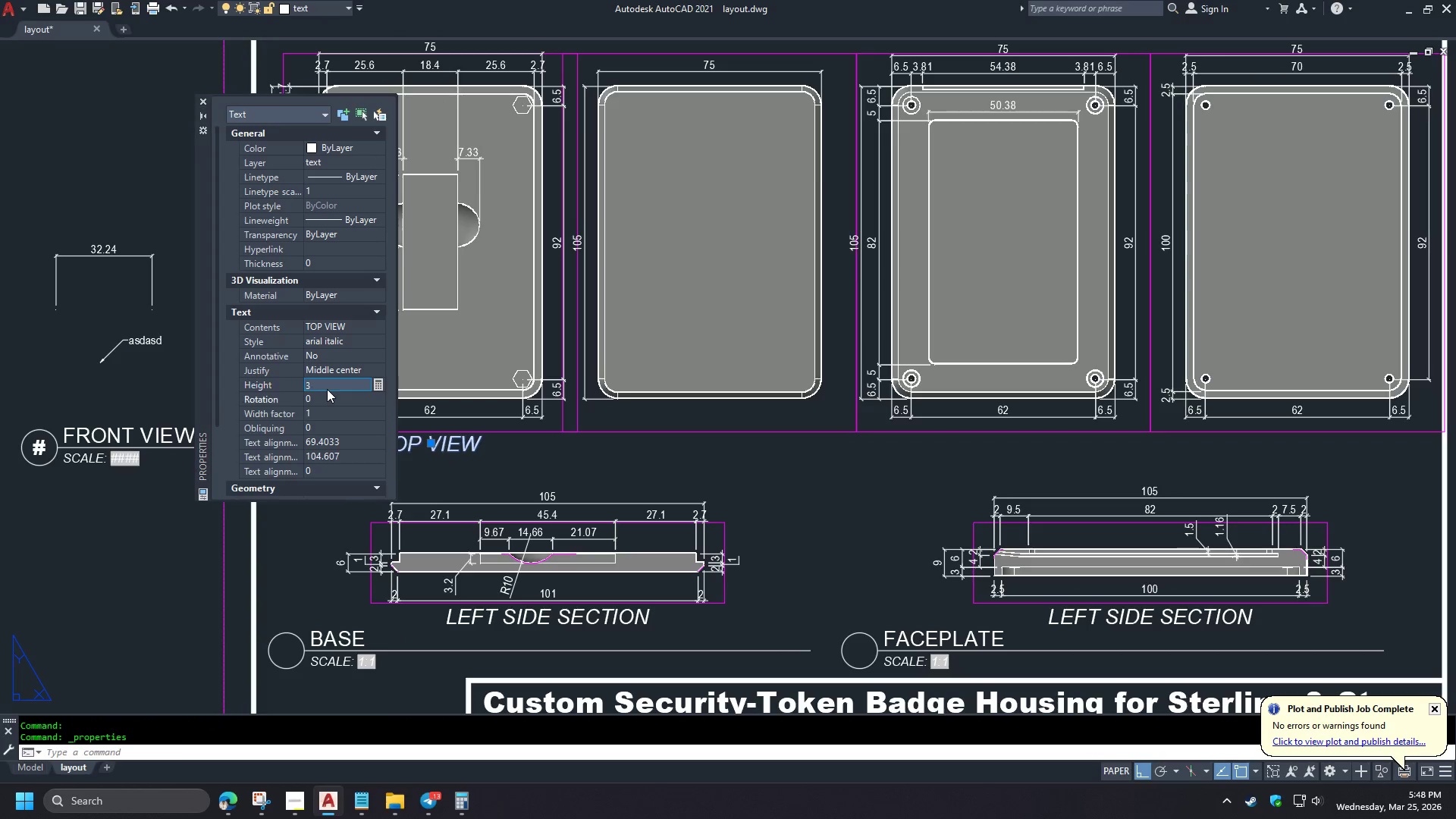 
key(NumpadEnter)
 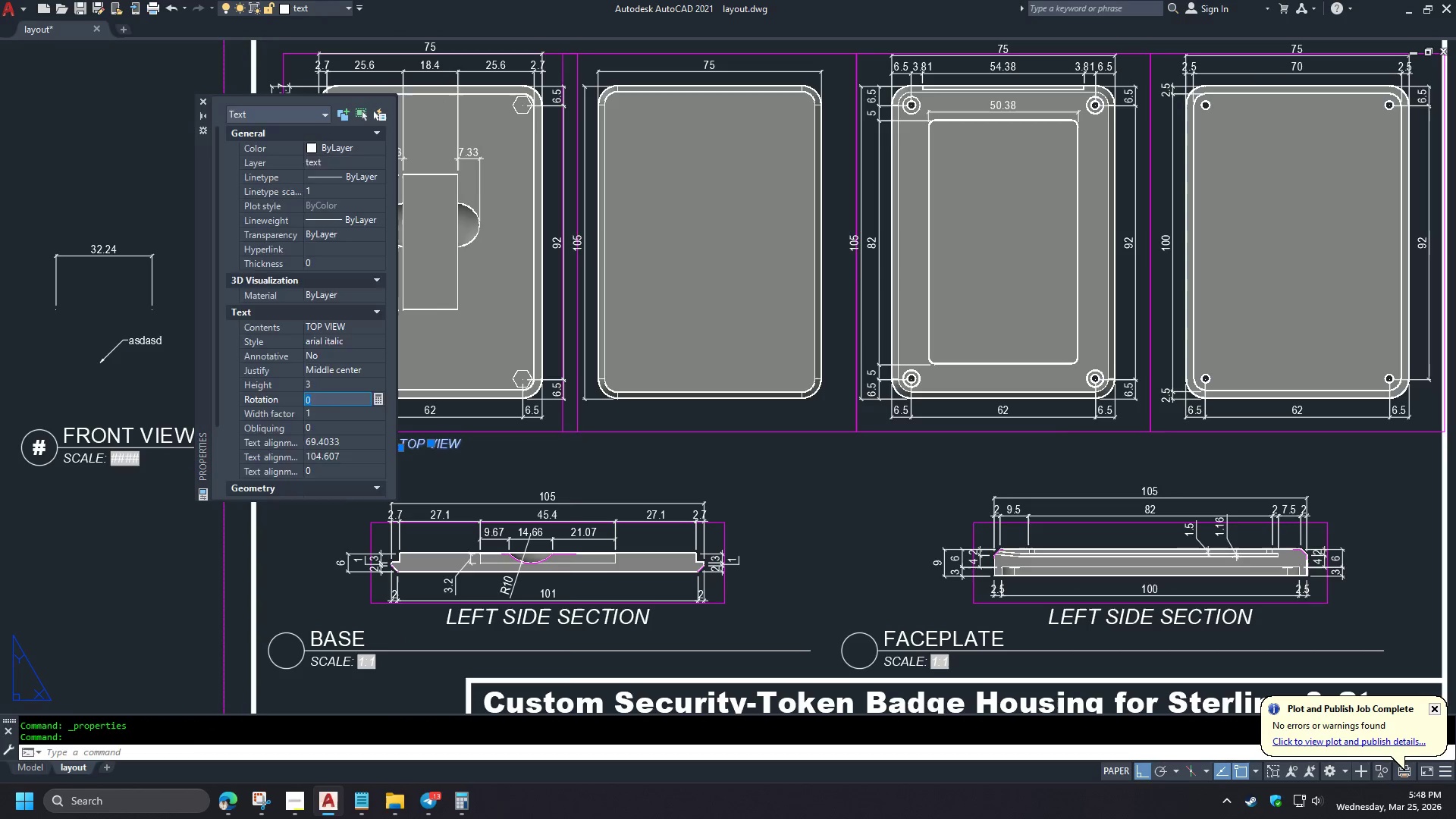 
key(Escape)
 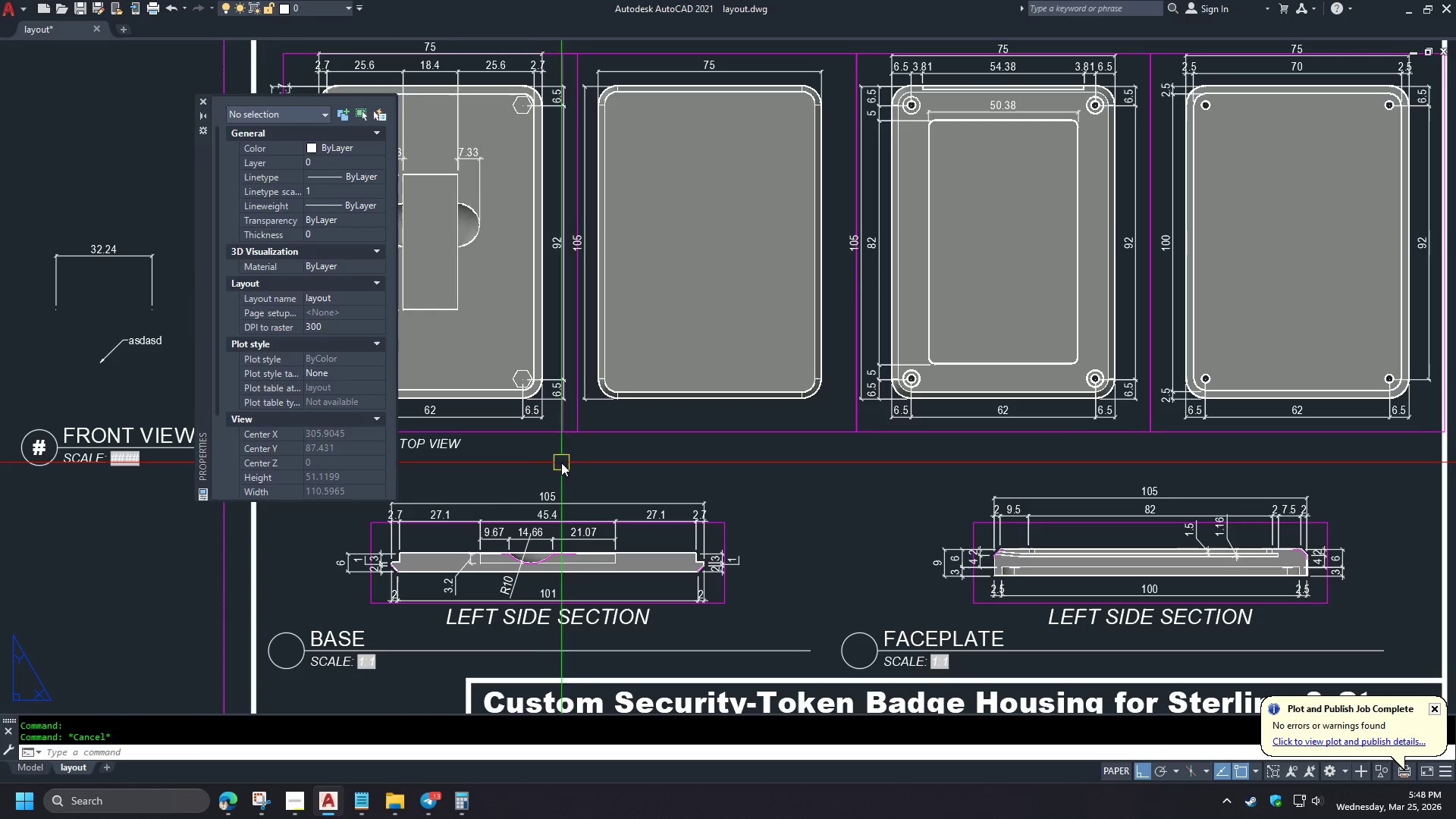 
key(Control+ControlLeft)
 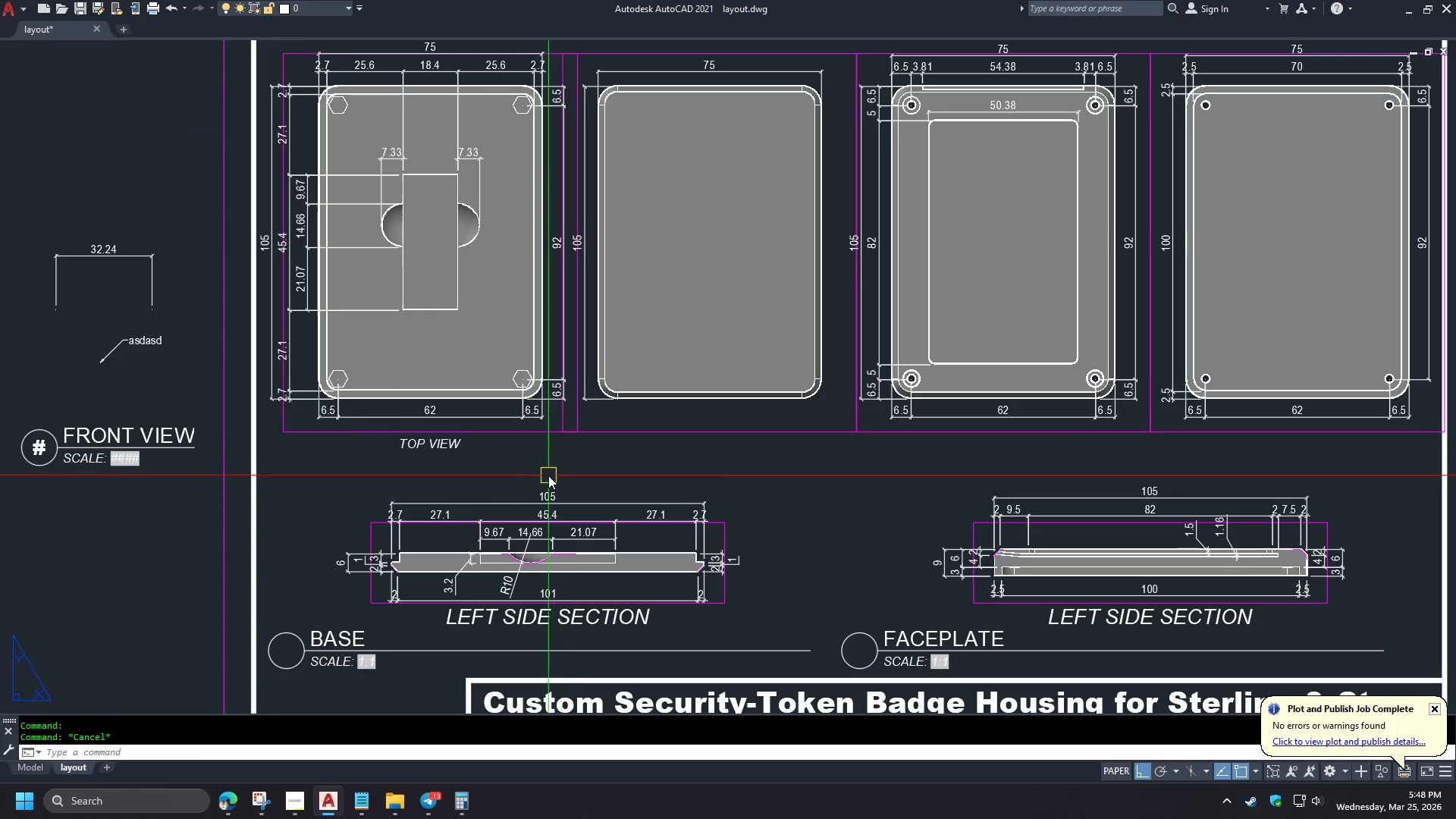 
key(Control+1)
 